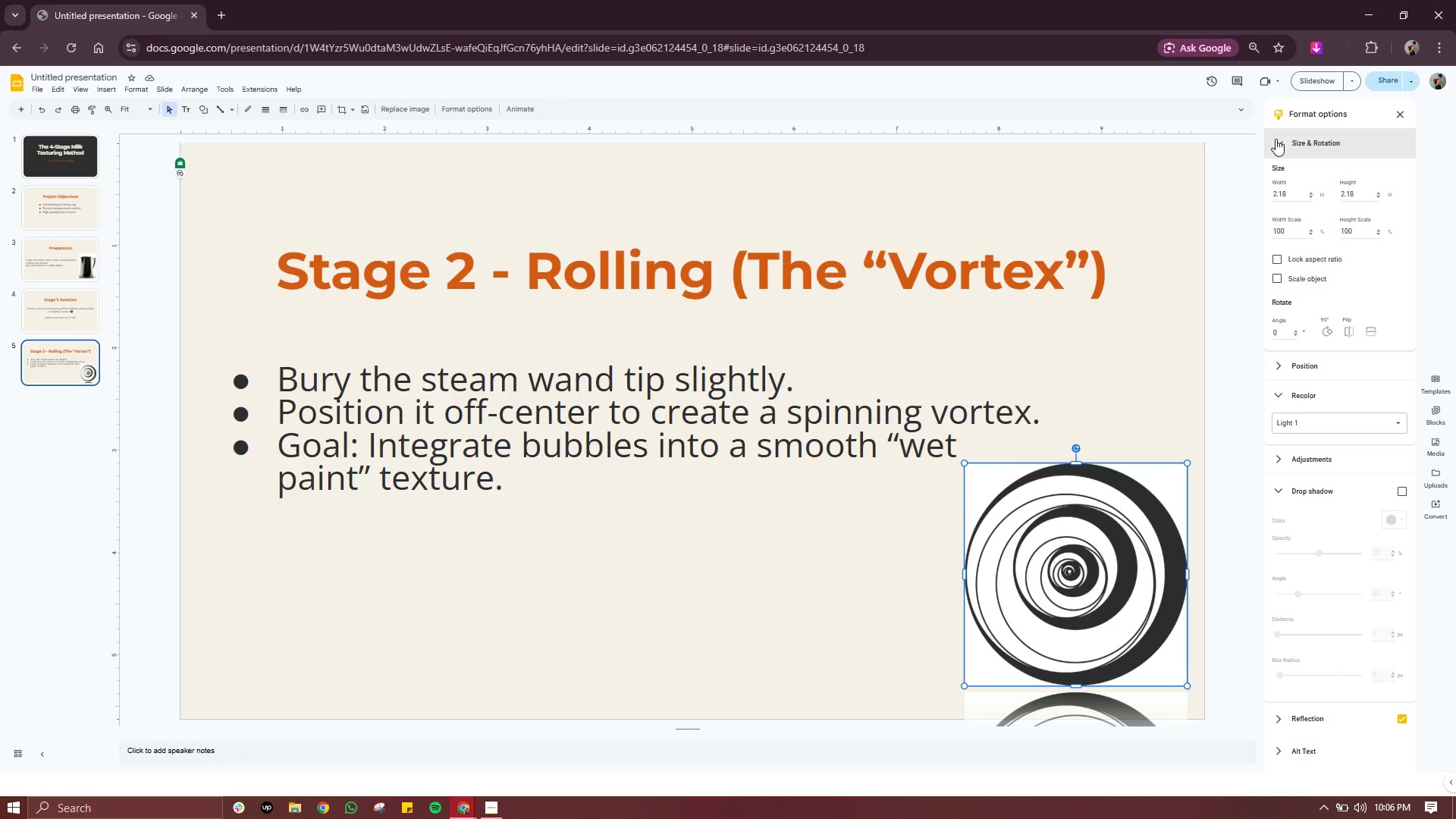 
left_click([1276, 139])
 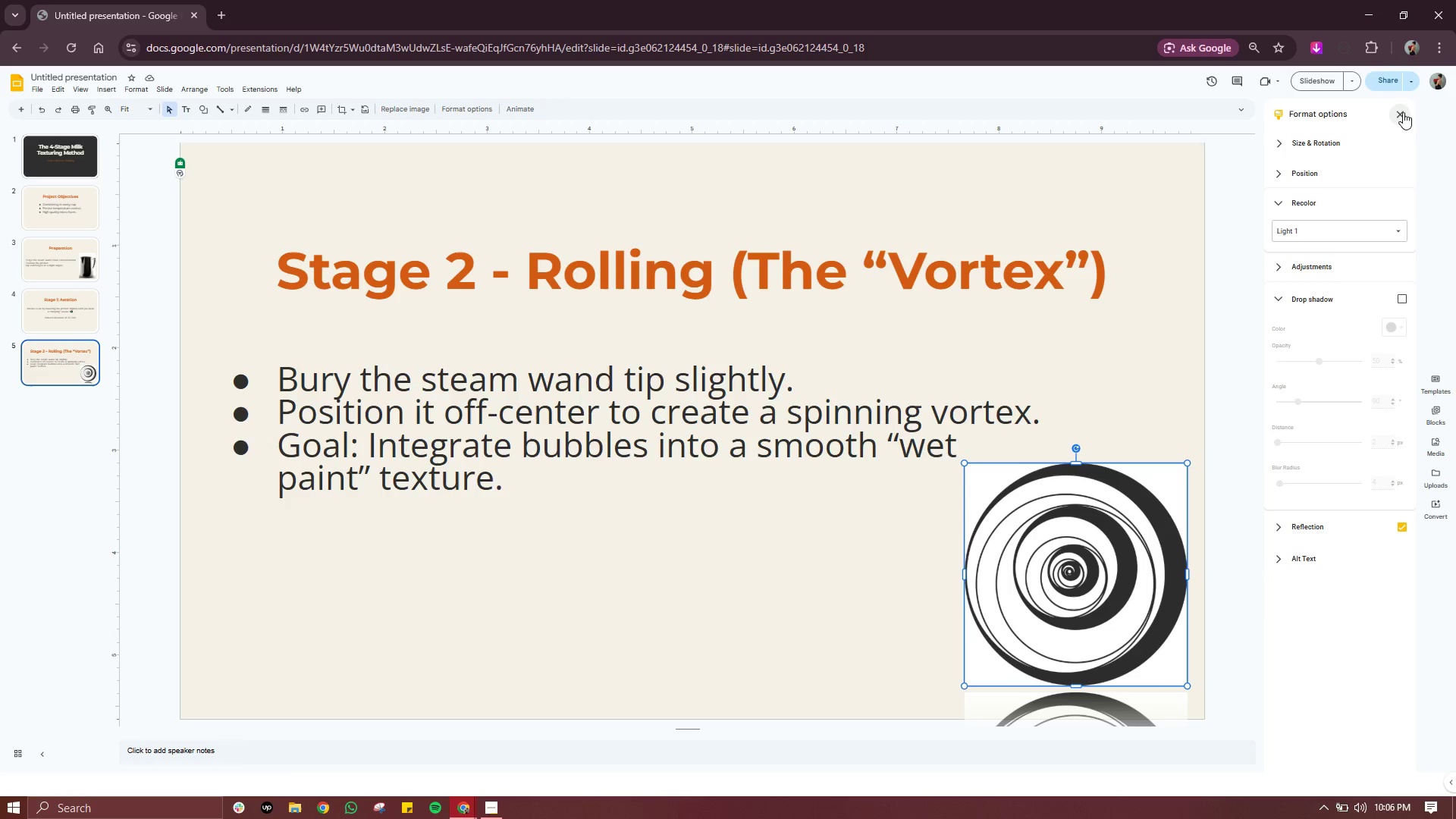 
left_click([1403, 112])
 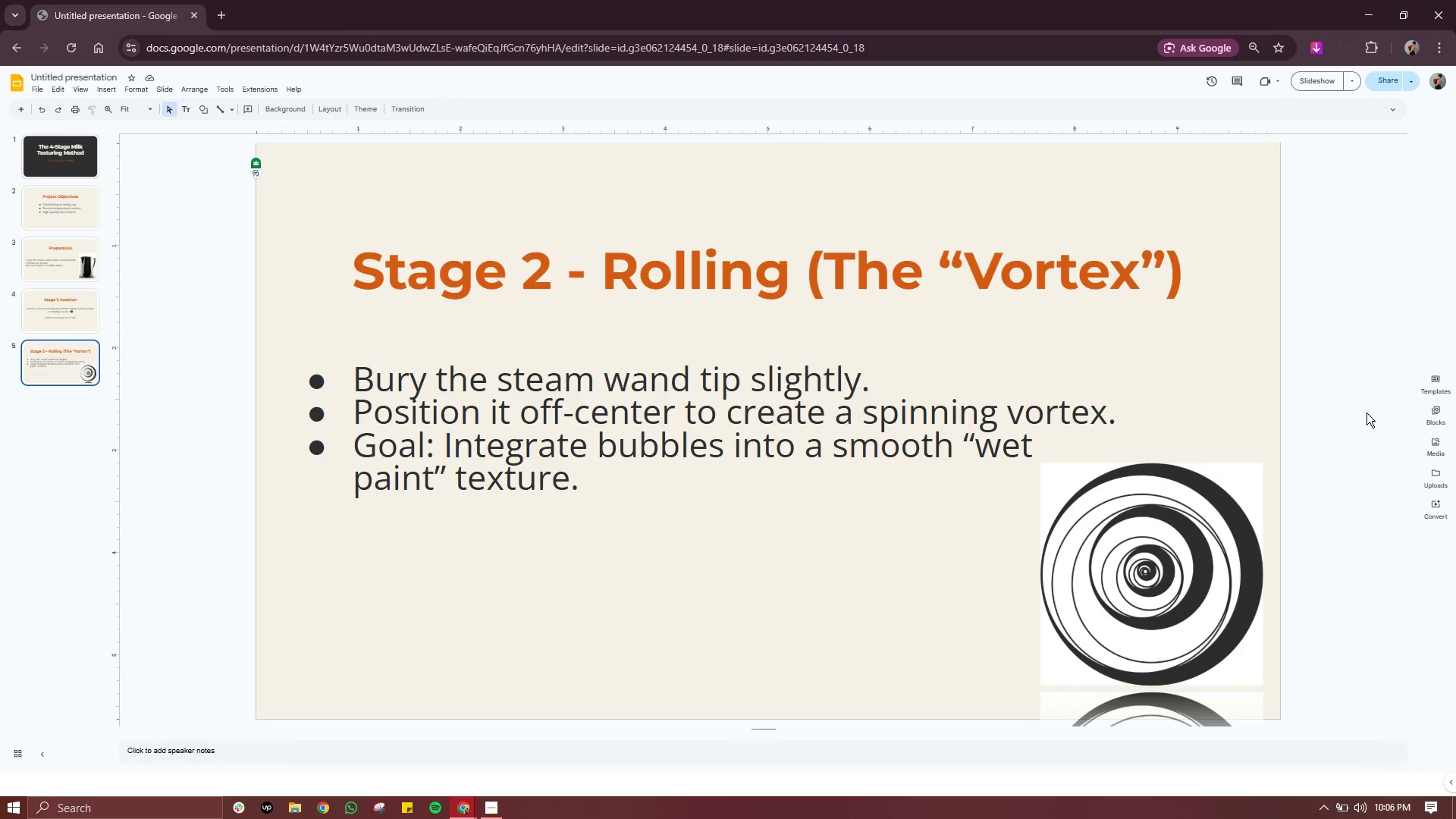 
double_click([1367, 413])
 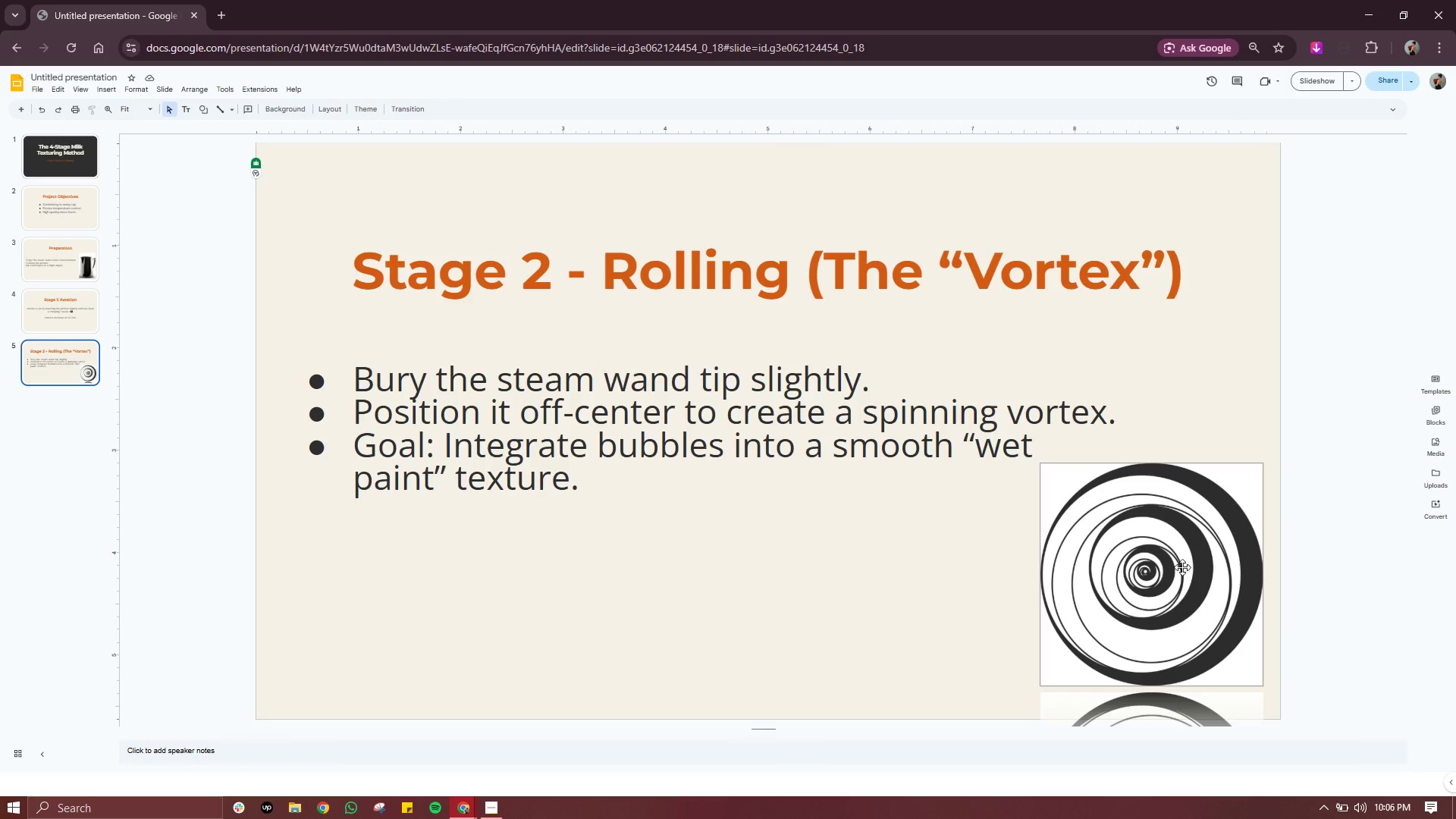 
left_click([1181, 568])
 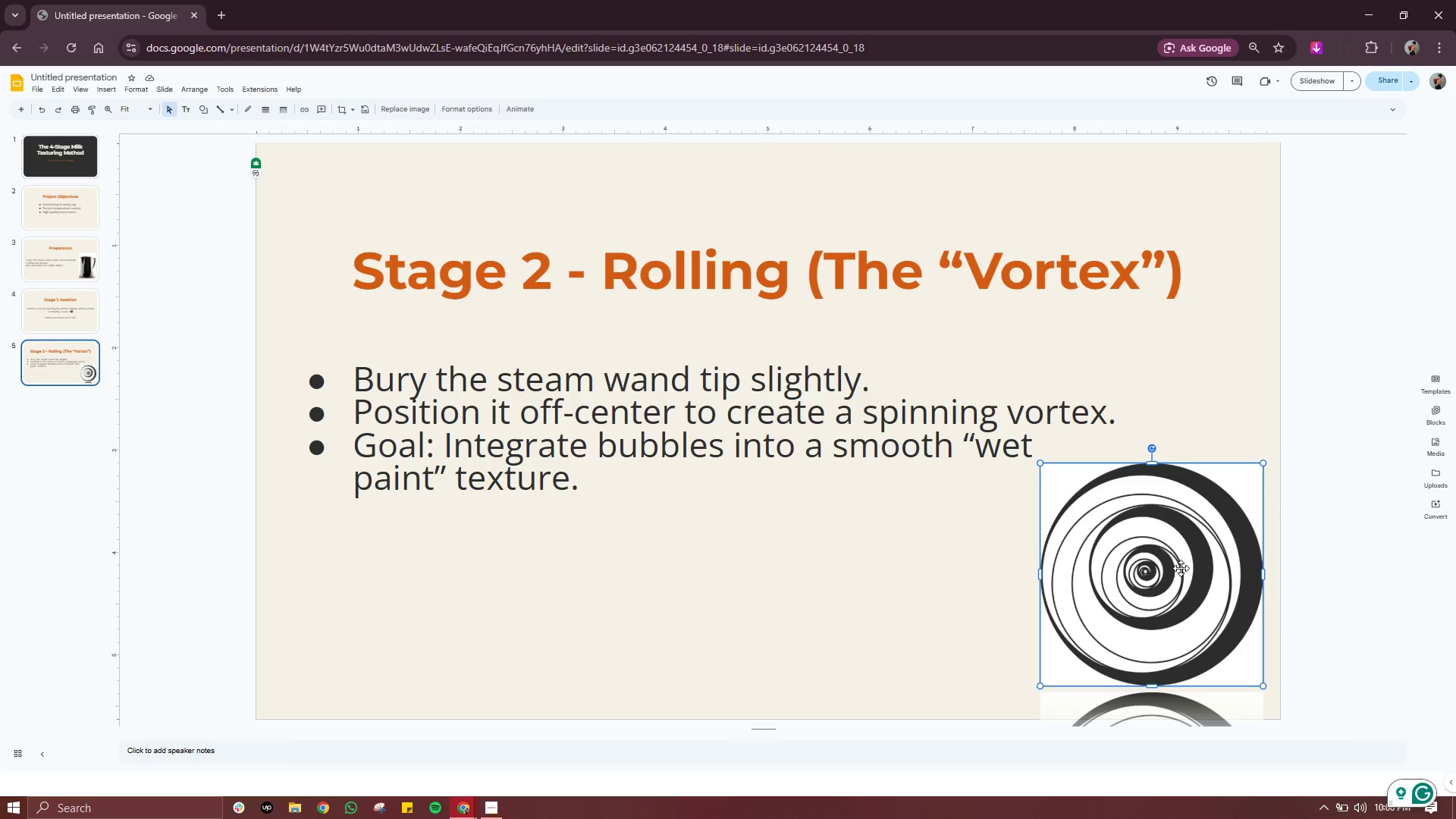 
right_click([1181, 568])
 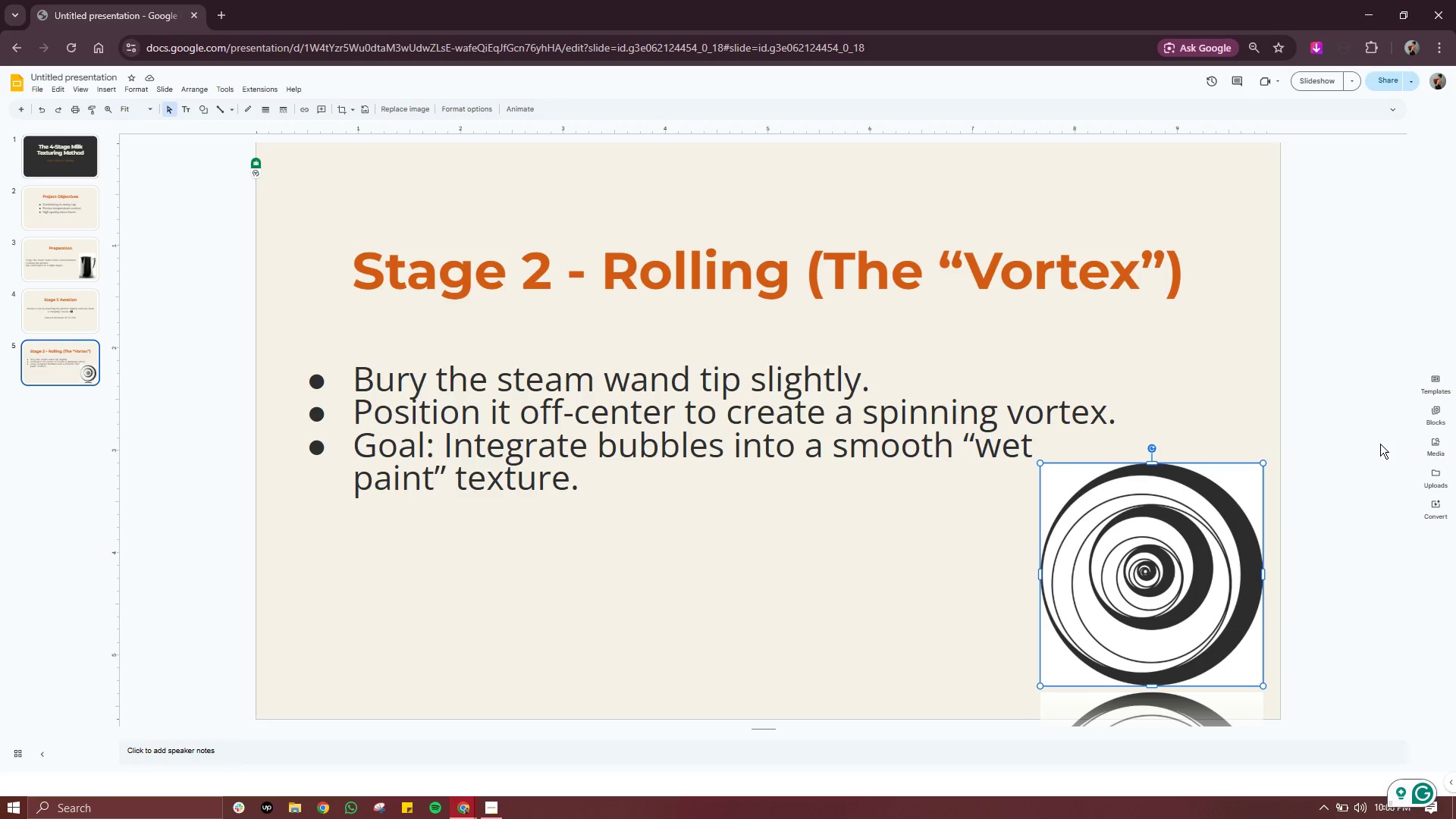 
wait(78.83)
 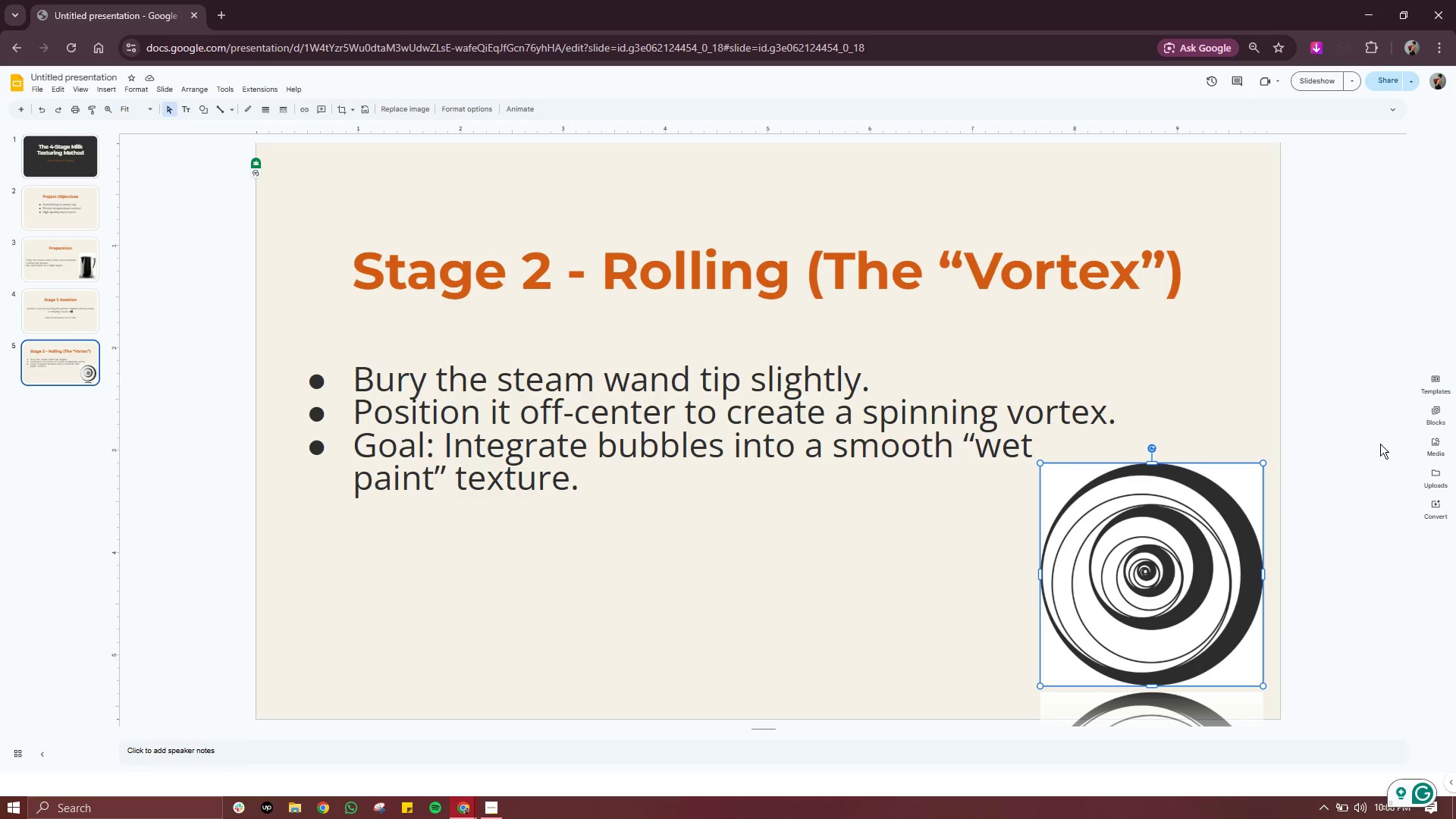 
left_click([1207, 438])
 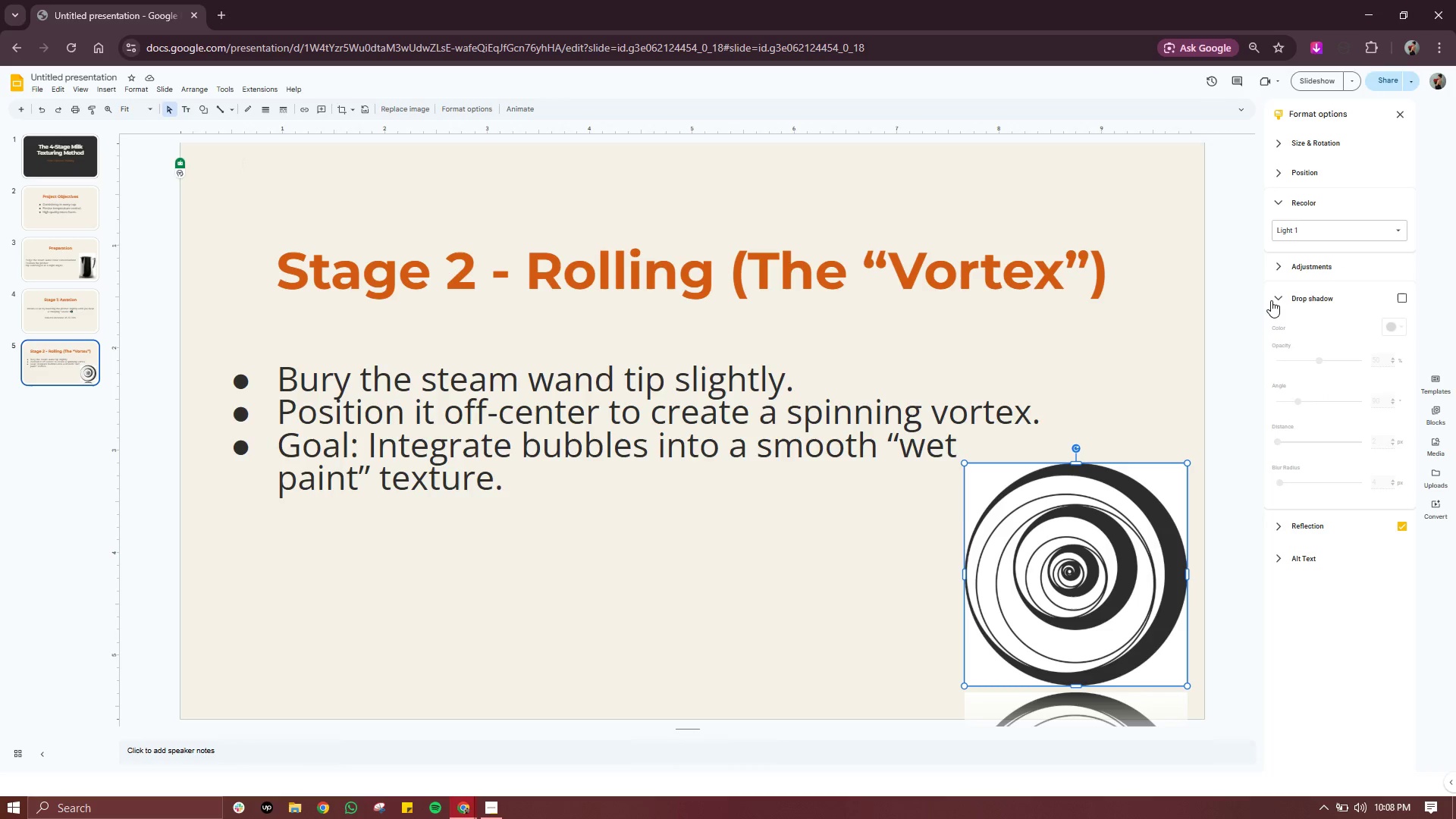 
left_click([1282, 260])
 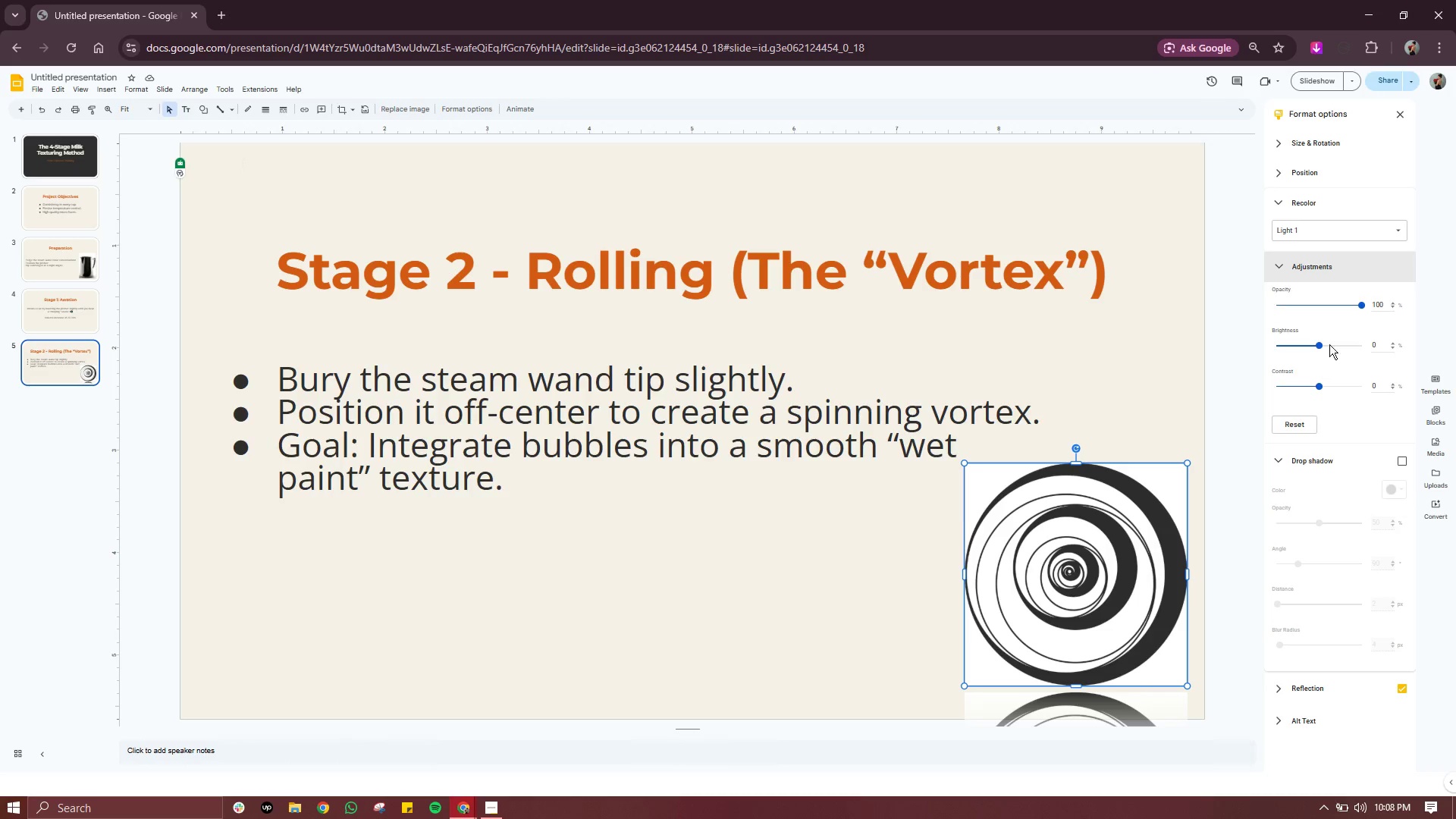 
left_click_drag(start_coordinate=[1360, 307], to_coordinate=[1250, 298])
 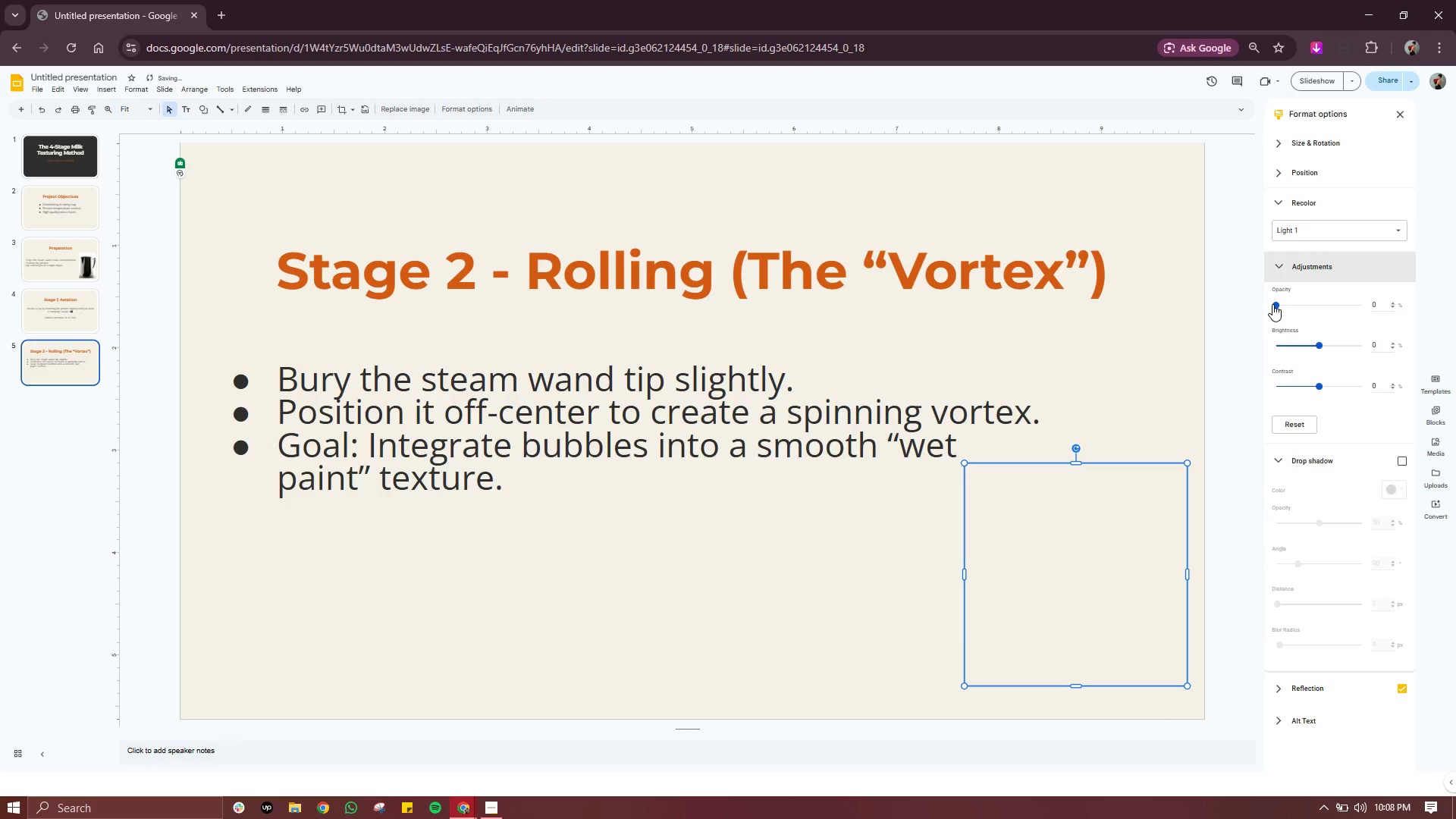 
left_click_drag(start_coordinate=[1272, 304], to_coordinate=[1370, 303])
 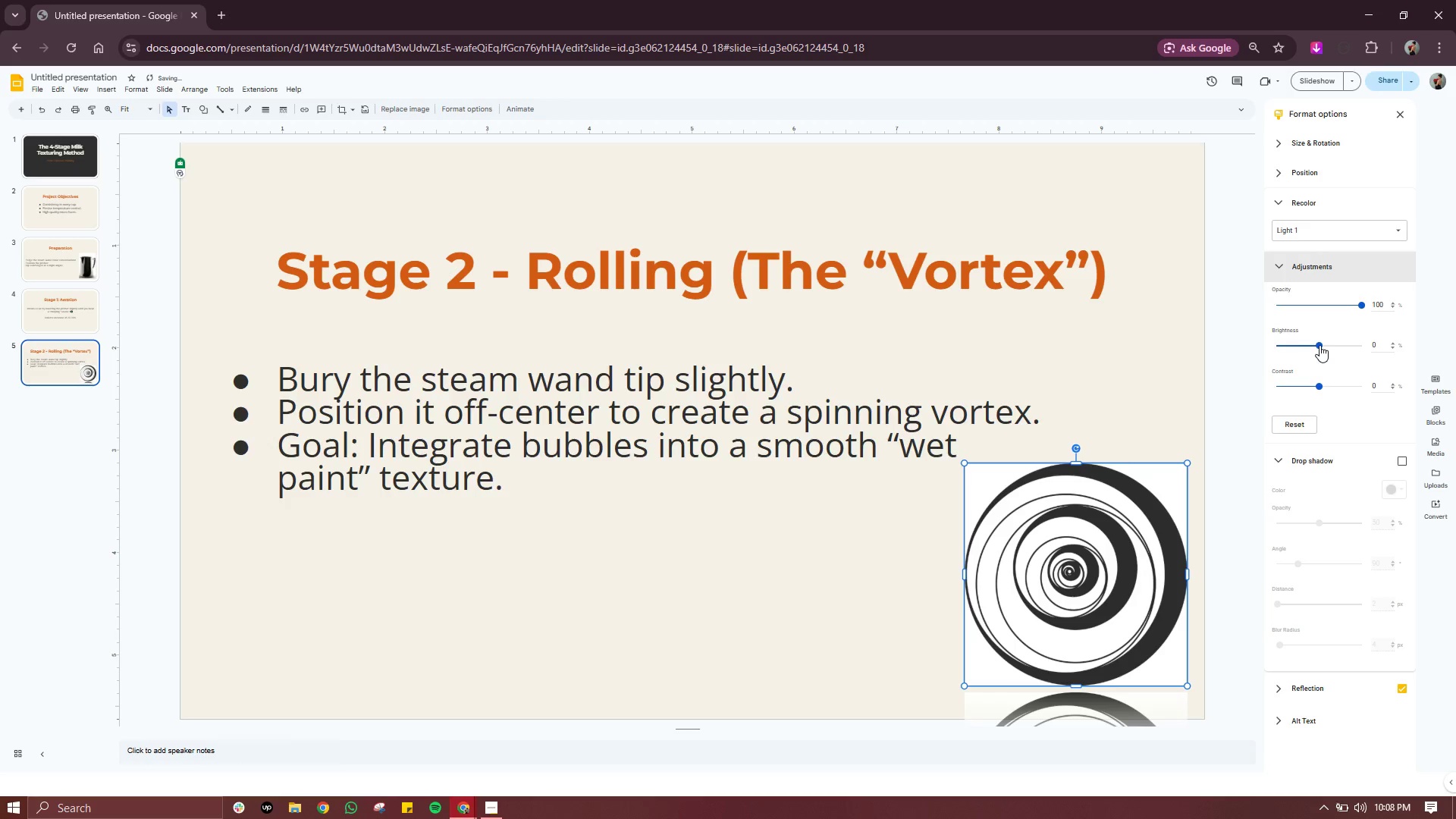 
scroll: coordinate [1304, 305], scroll_direction: down, amount: 1.0
 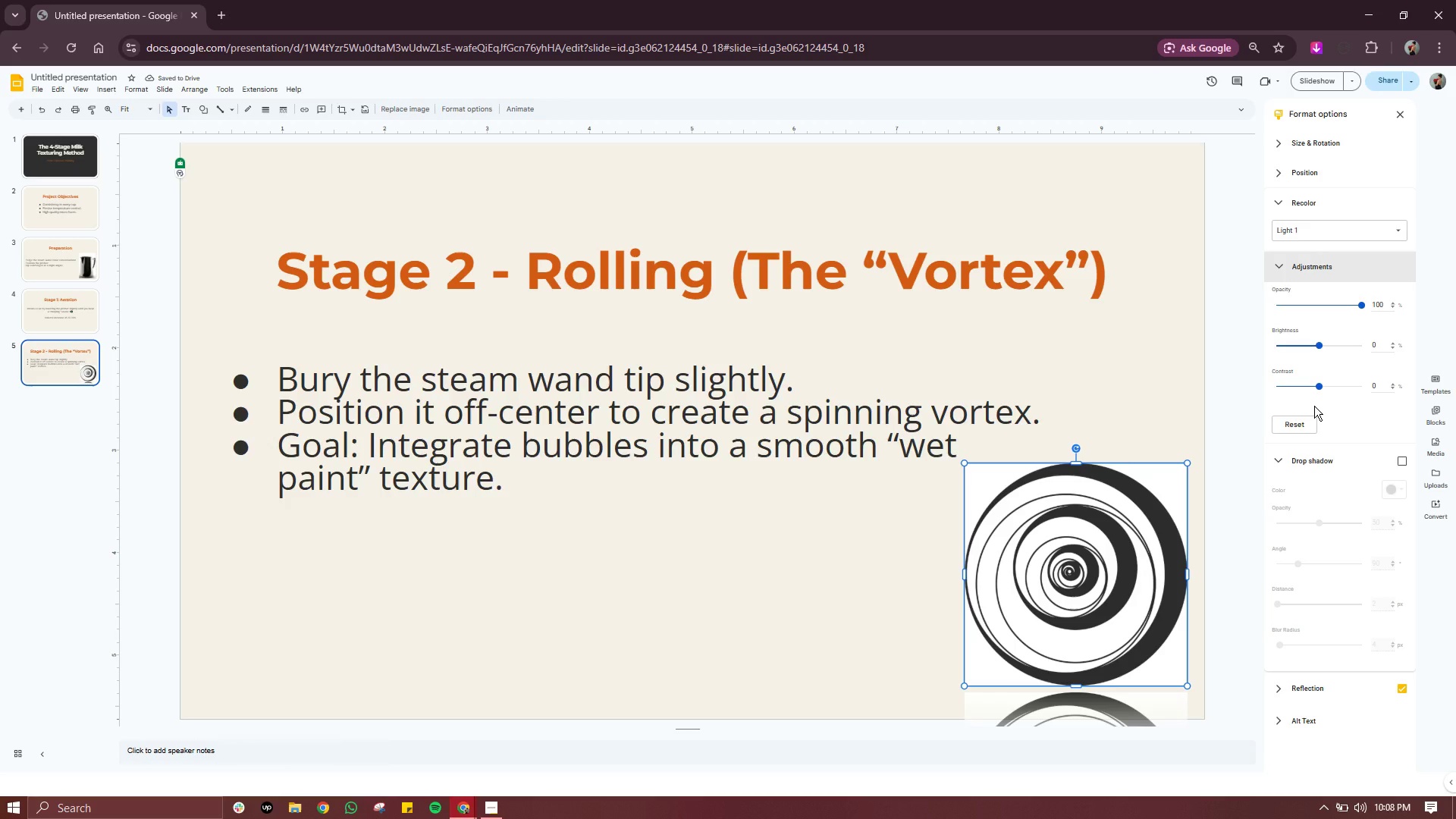 
left_click([1398, 461])
 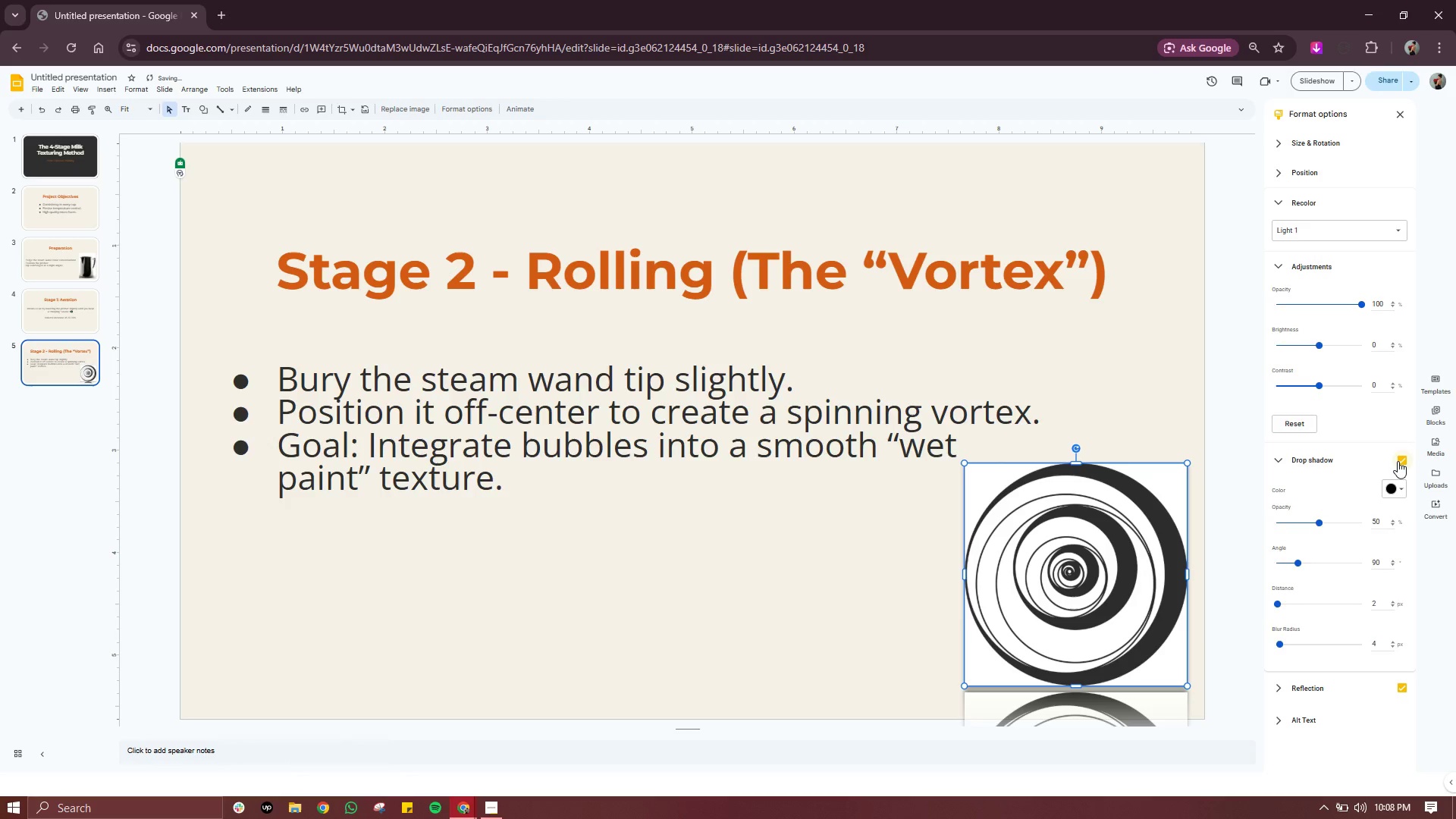 
left_click([1398, 461])
 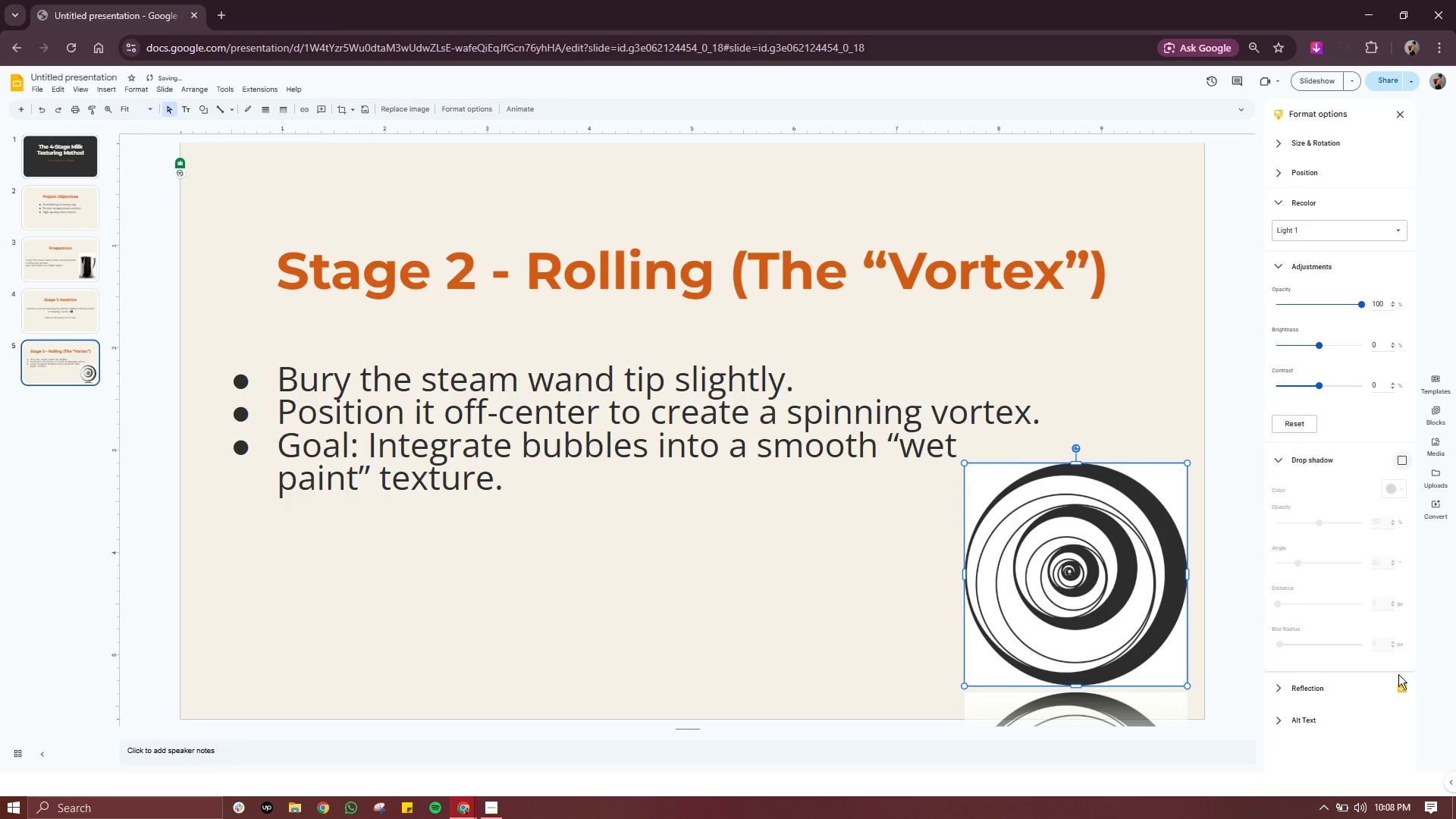 
left_click([1404, 689])
 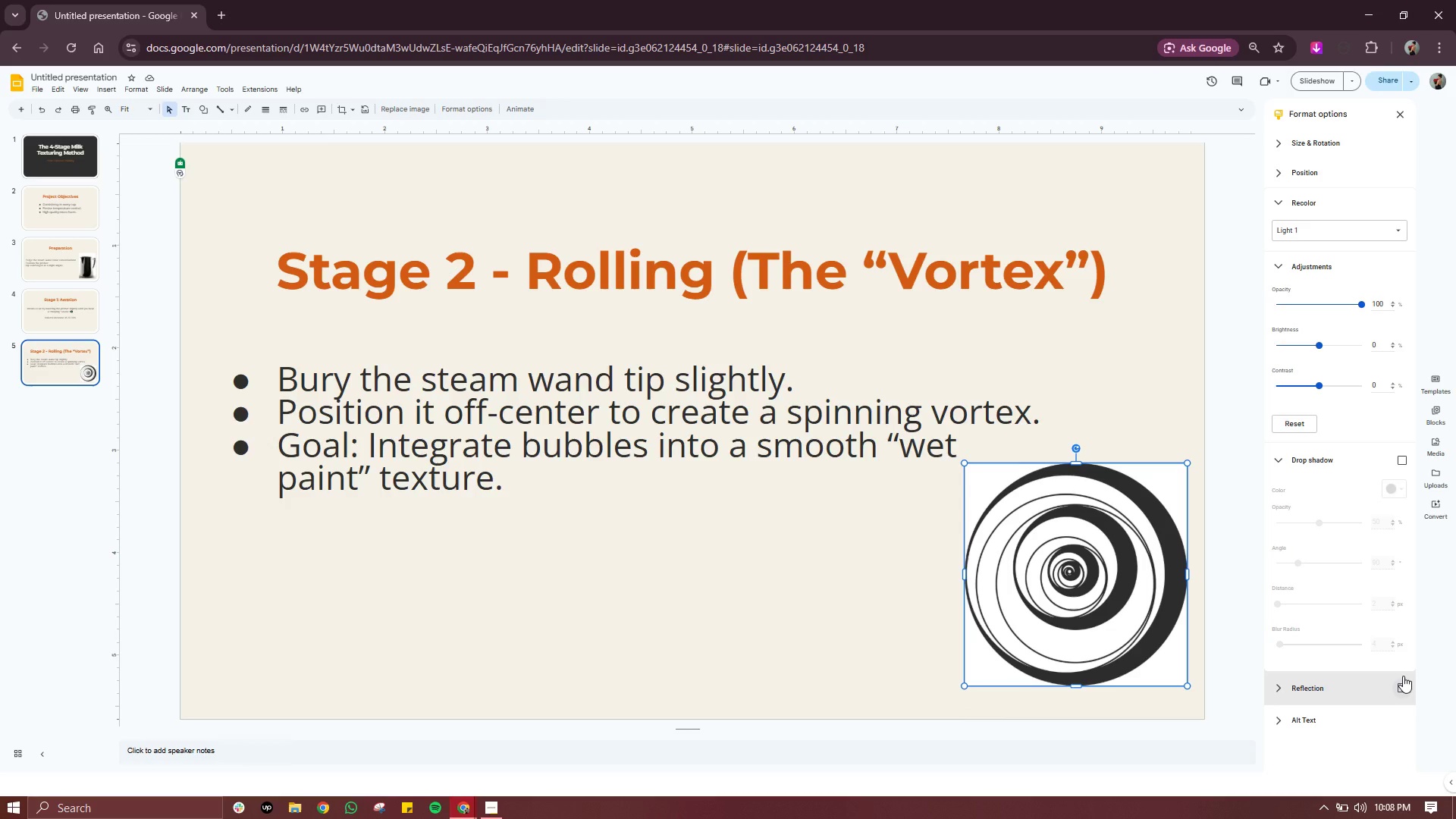 
wait(10.59)
 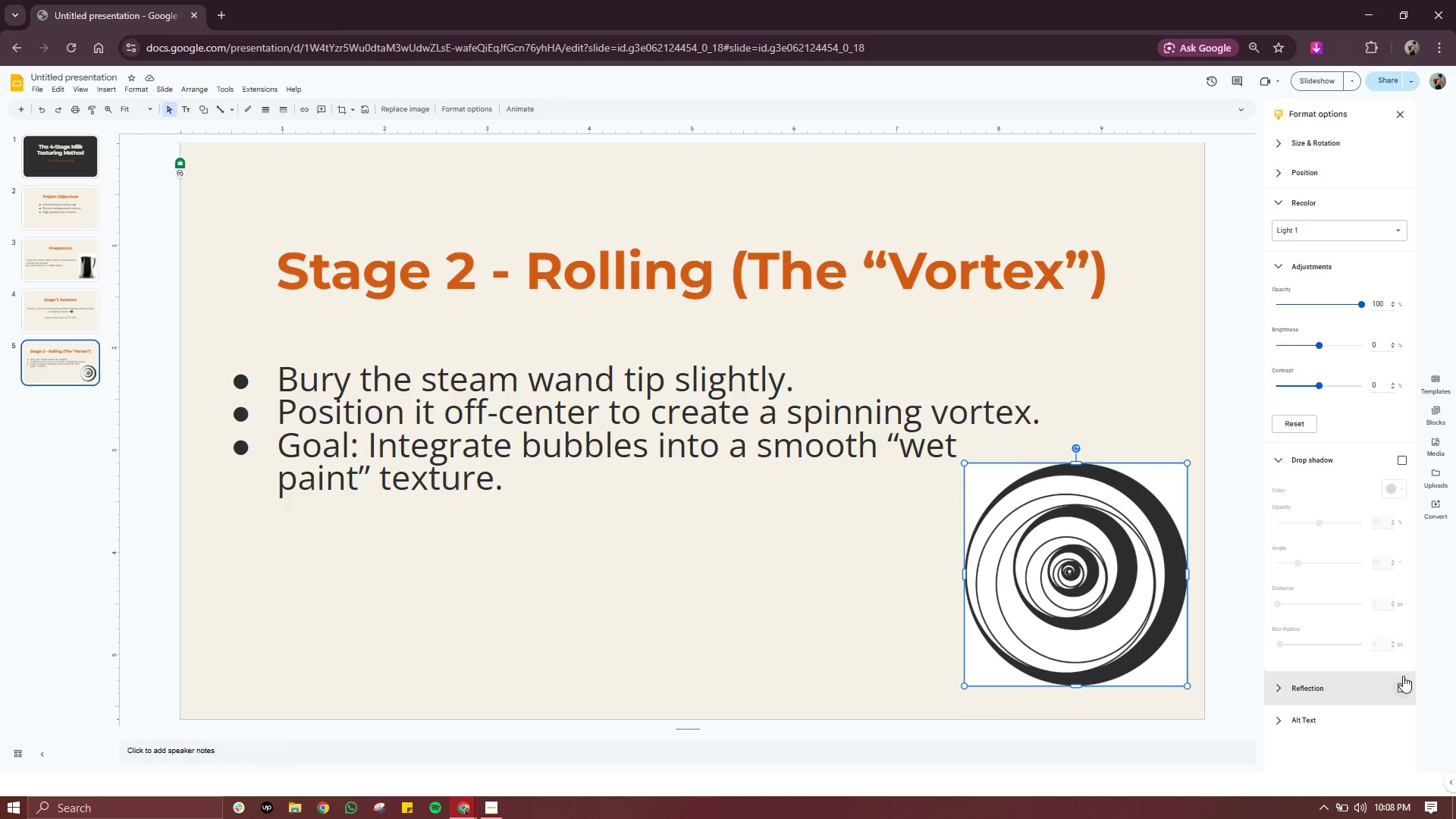 
left_click([1401, 115])
 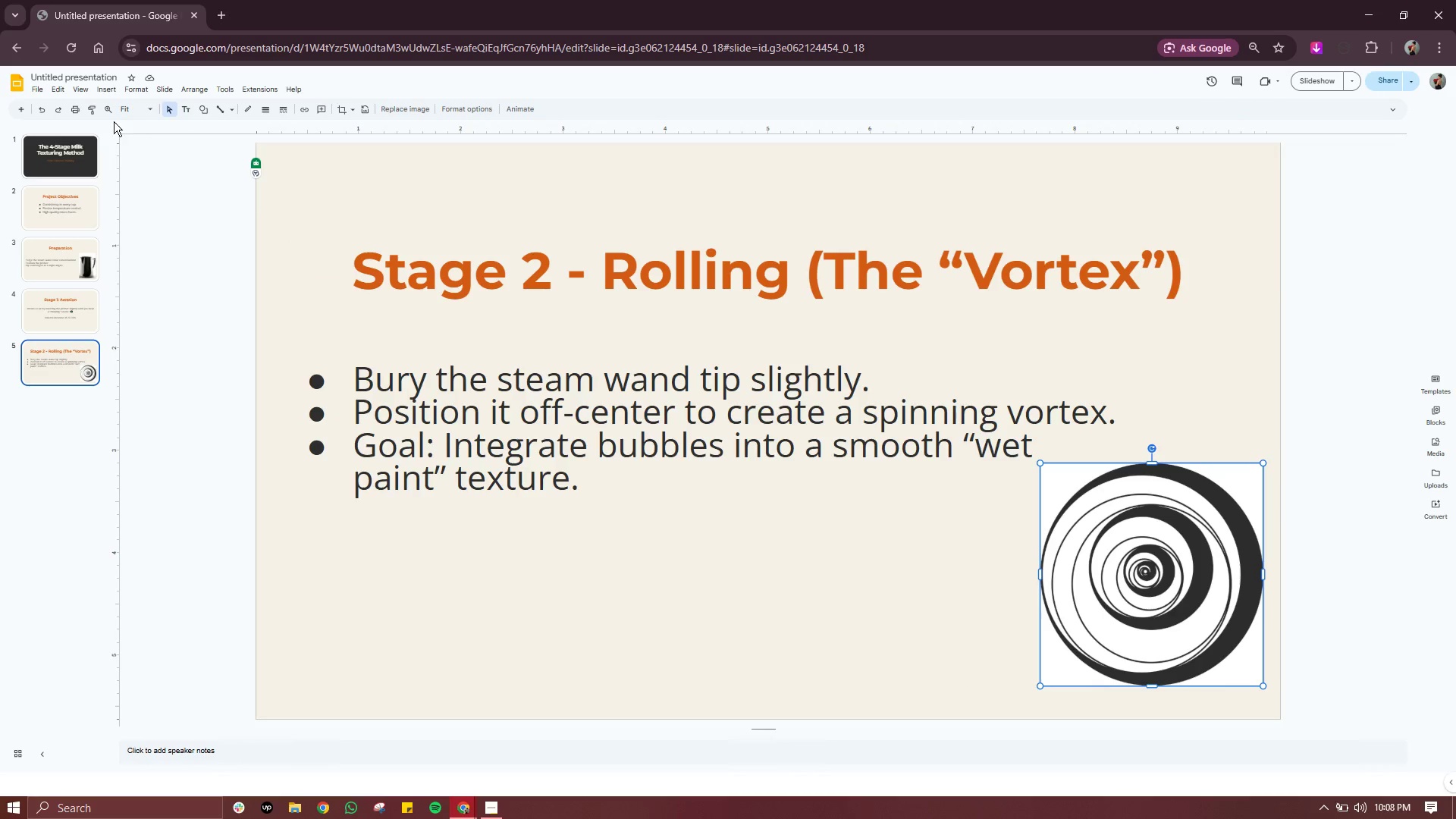 
left_click([133, 94])
 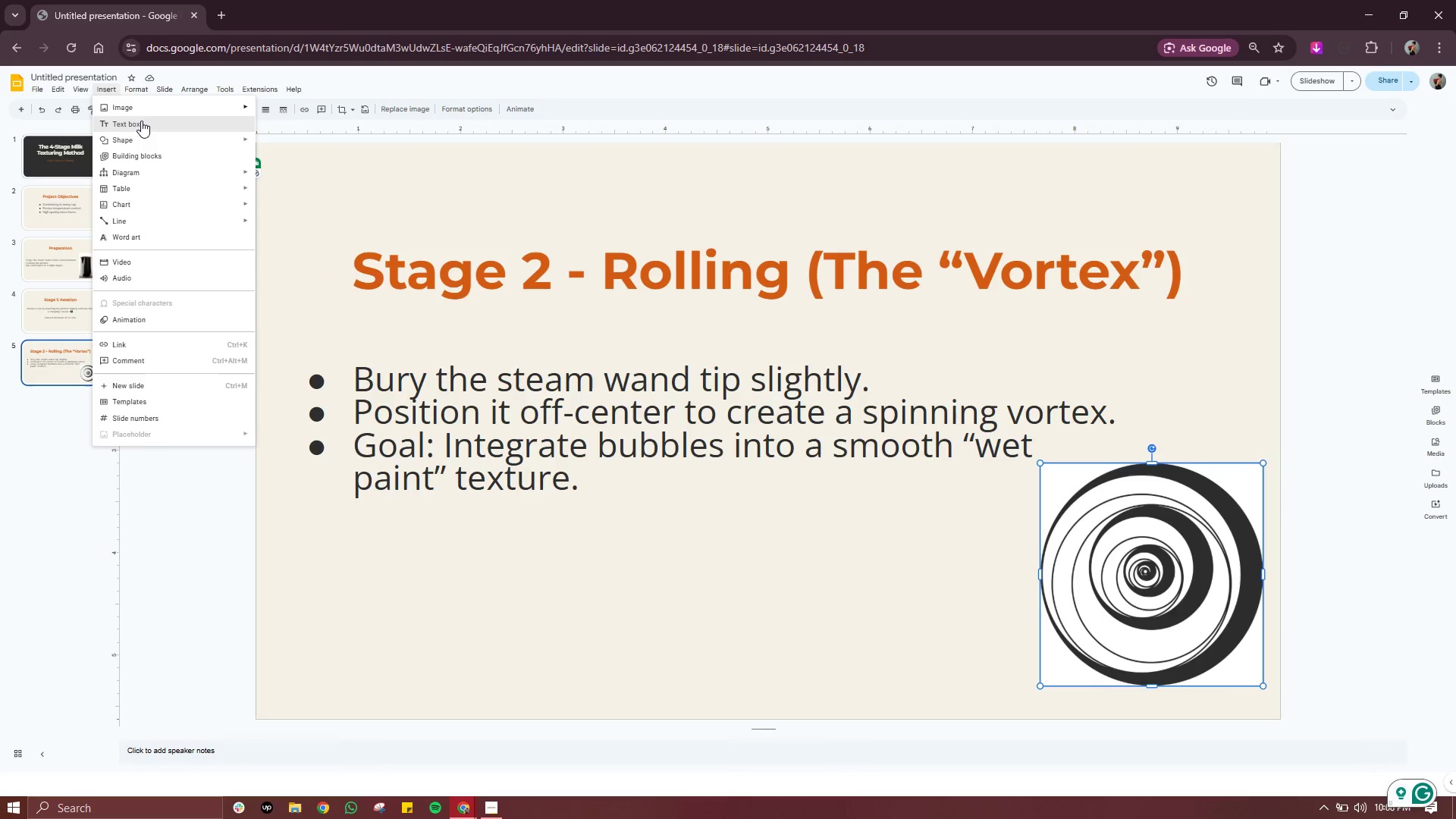 
mouse_move([158, 111])
 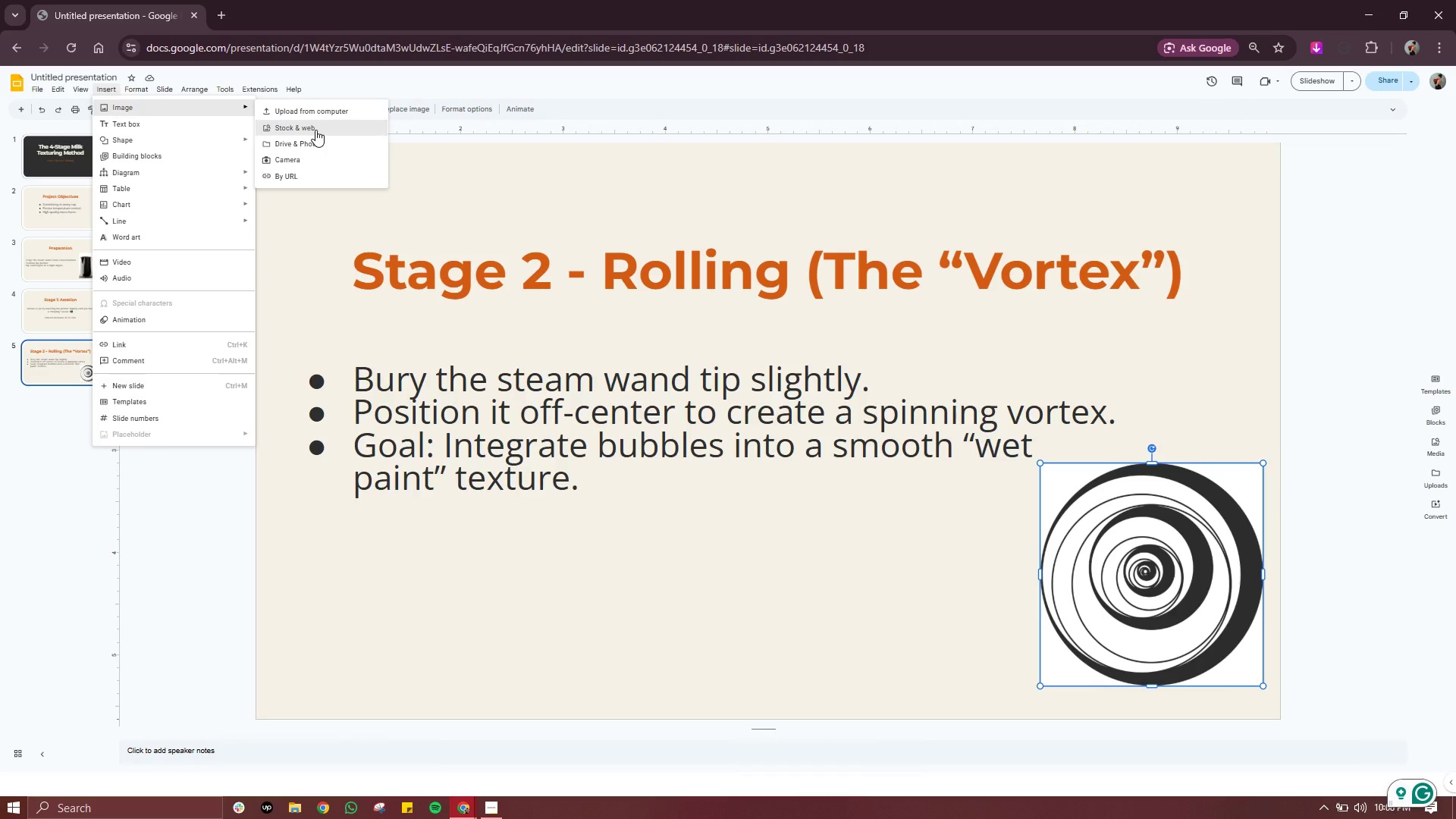 
left_click([315, 130])
 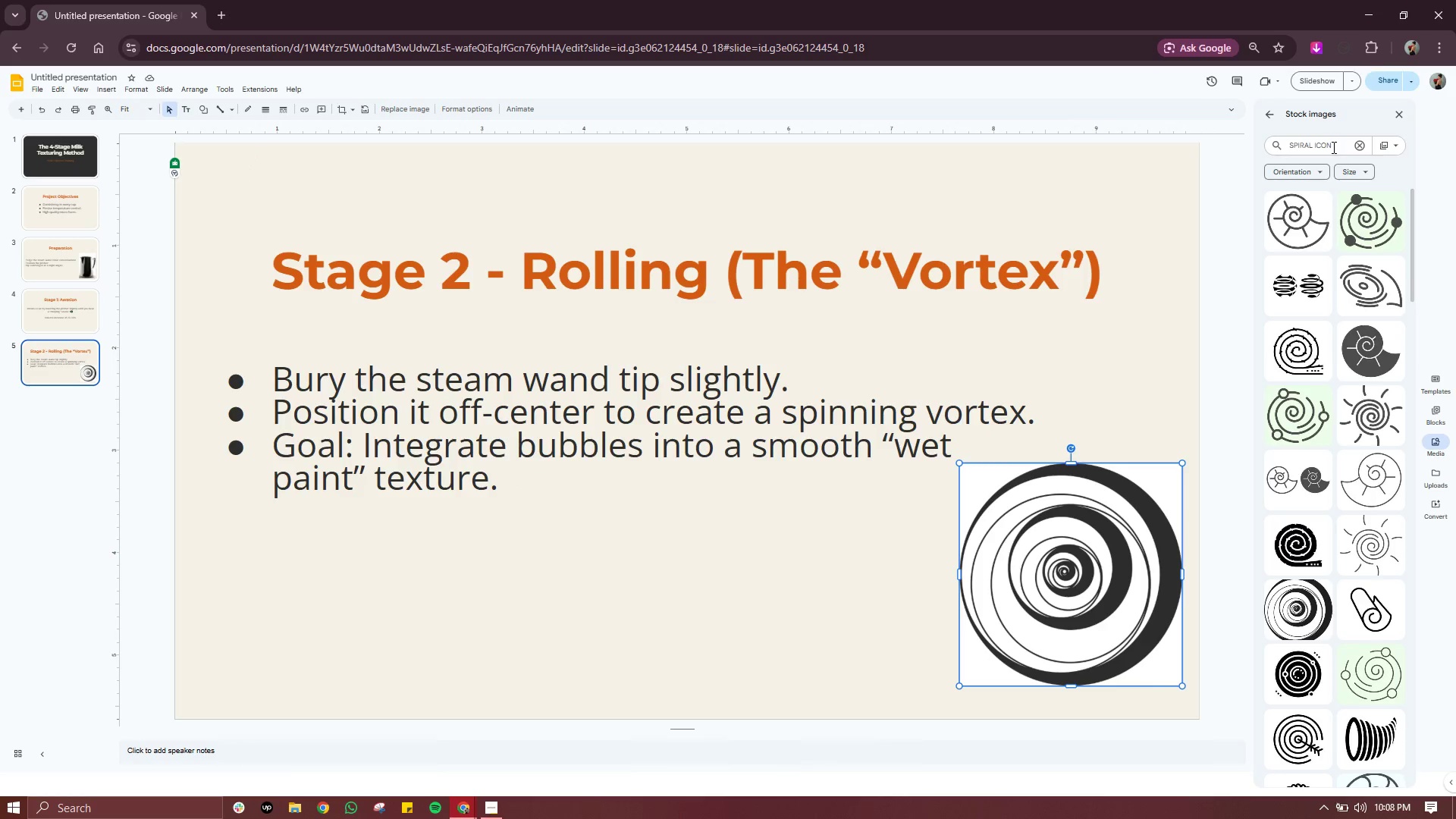 
left_click([1332, 147])
 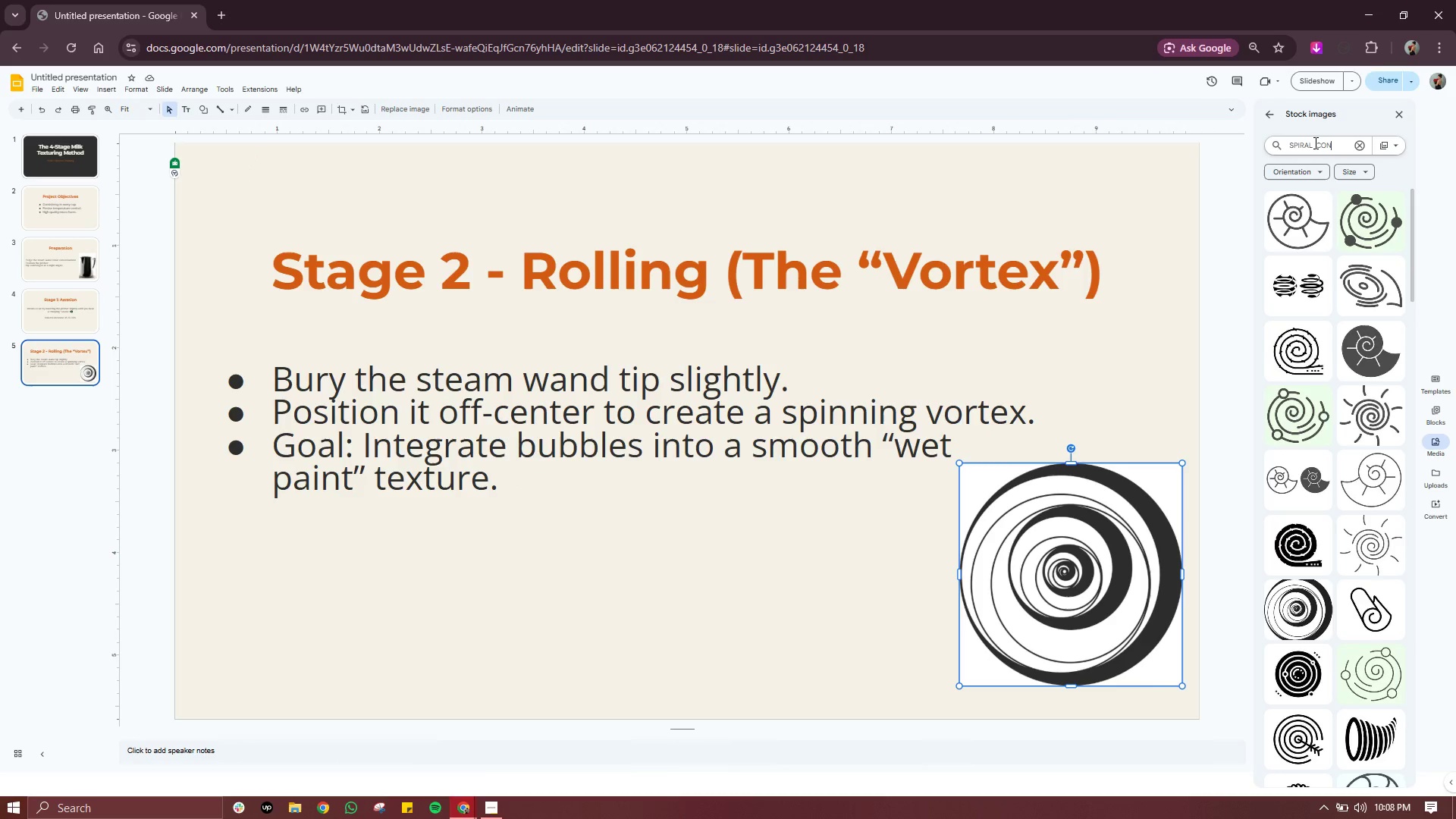 
left_click([1314, 143])
 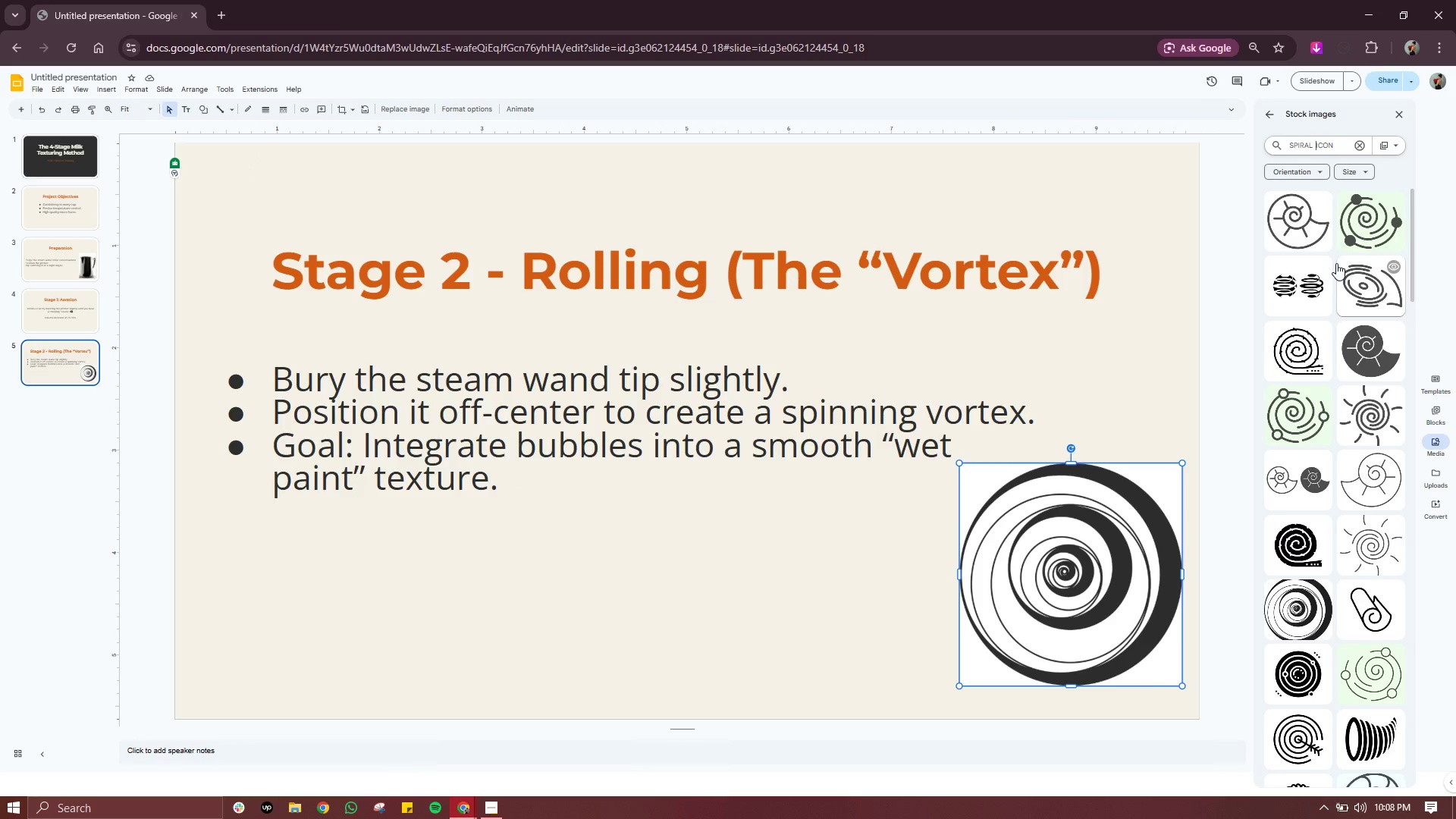 
type( INVISIBLE )
 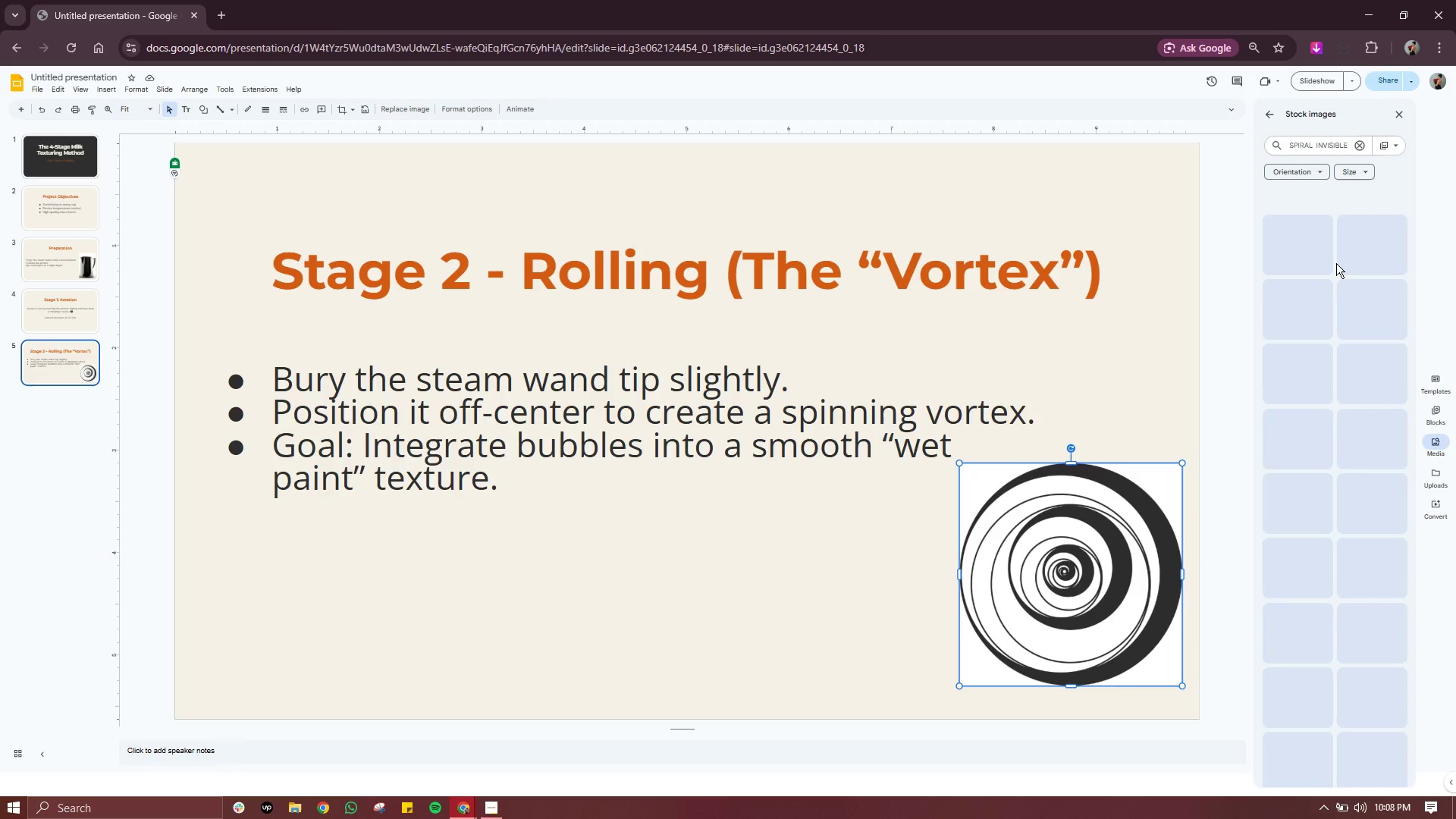 
key(Enter)
 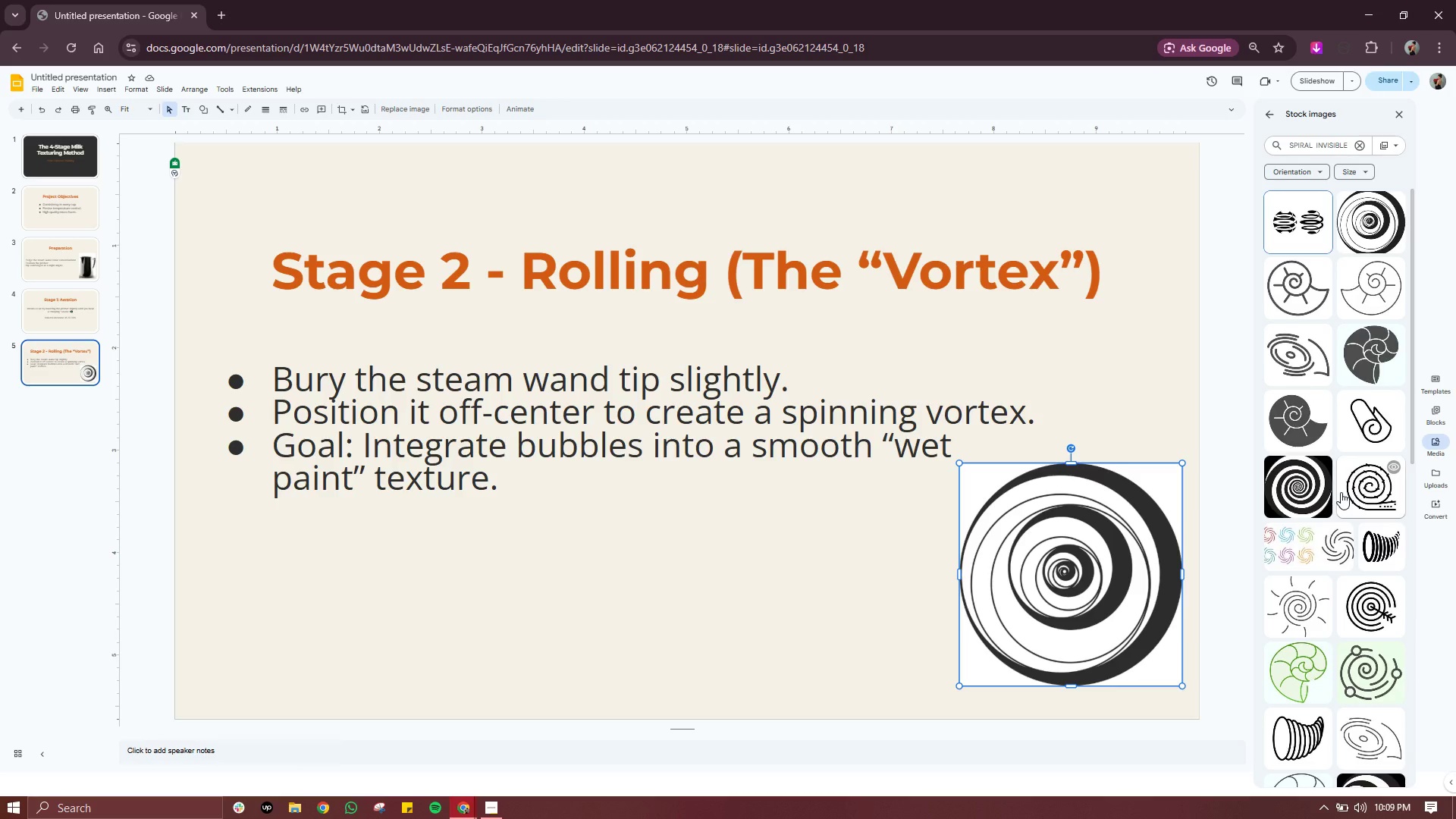 
scroll: coordinate [1353, 426], scroll_direction: down, amount: 6.0
 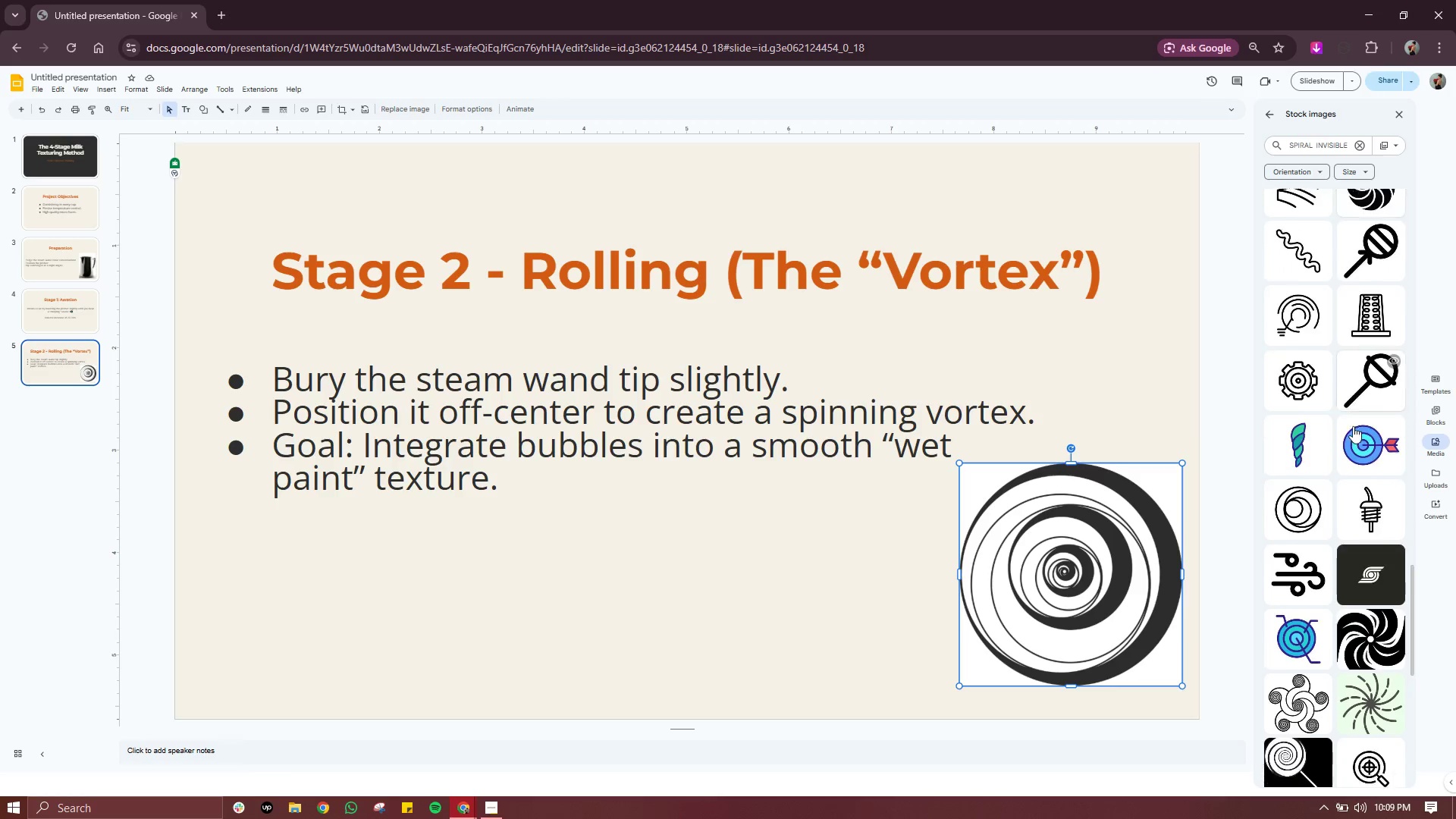 
scroll: coordinate [1353, 426], scroll_direction: none, amount: 0.0
 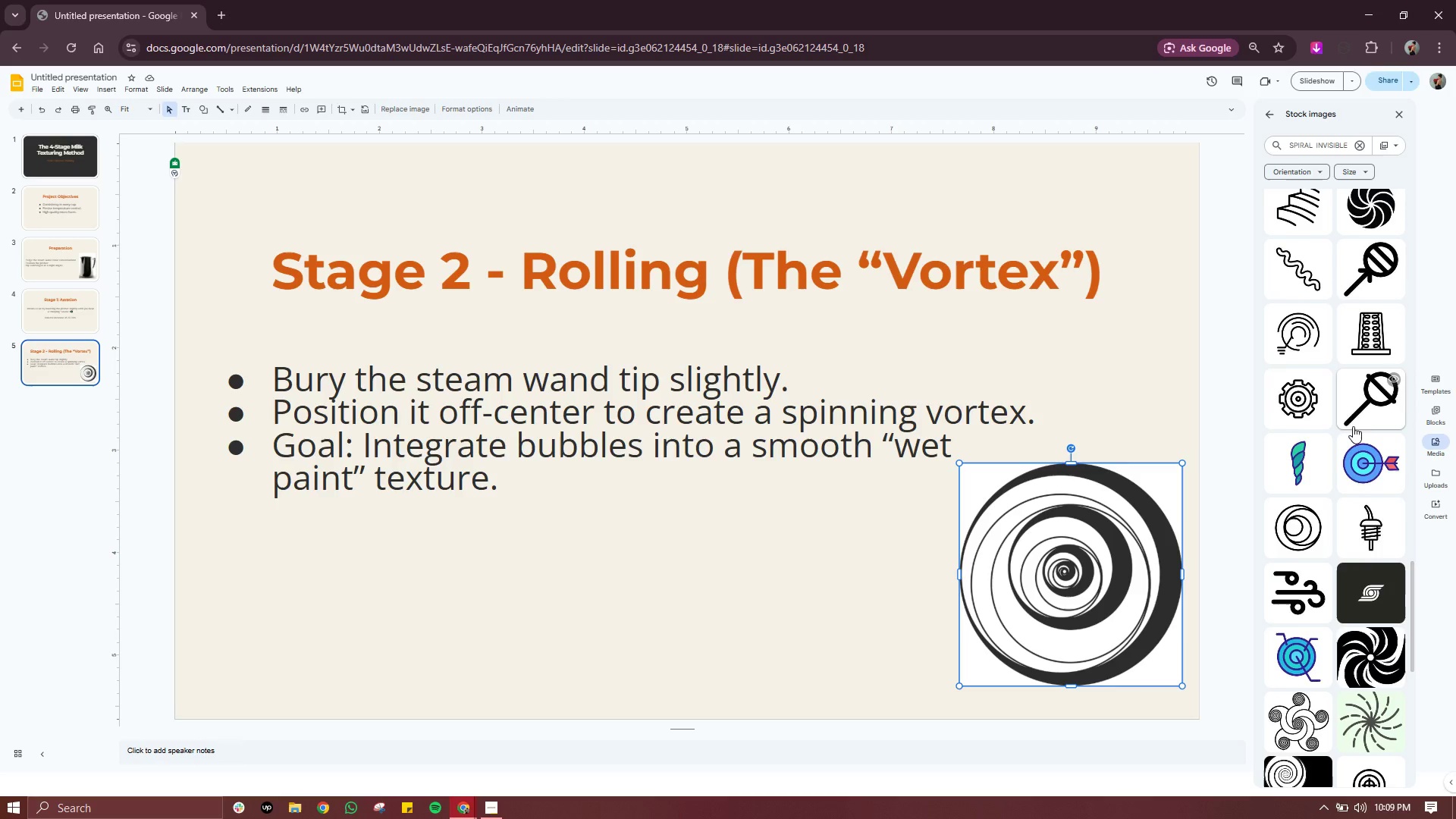 
scroll: coordinate [1355, 458], scroll_direction: down, amount: 2.0
 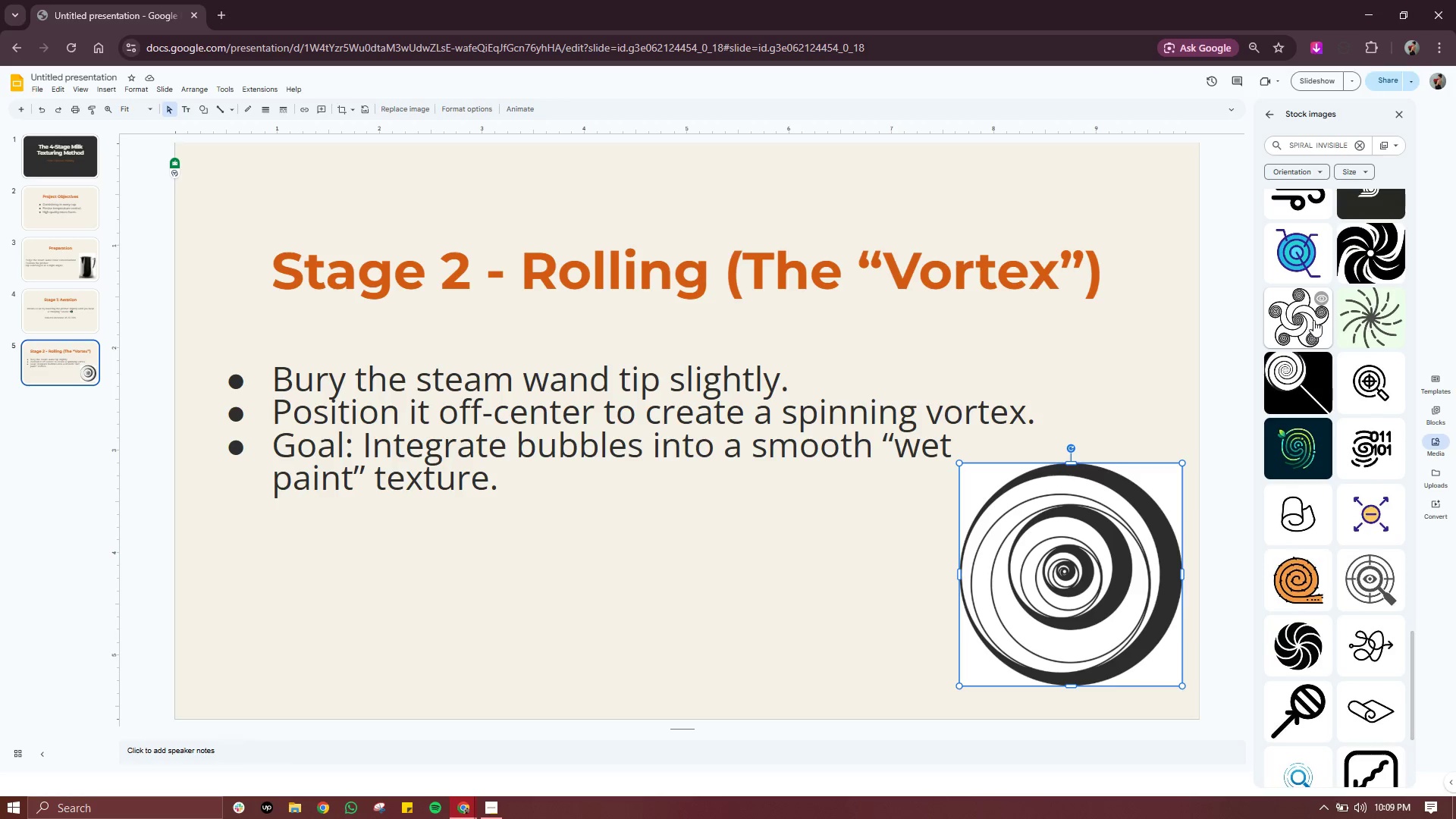 
left_click([1313, 319])
 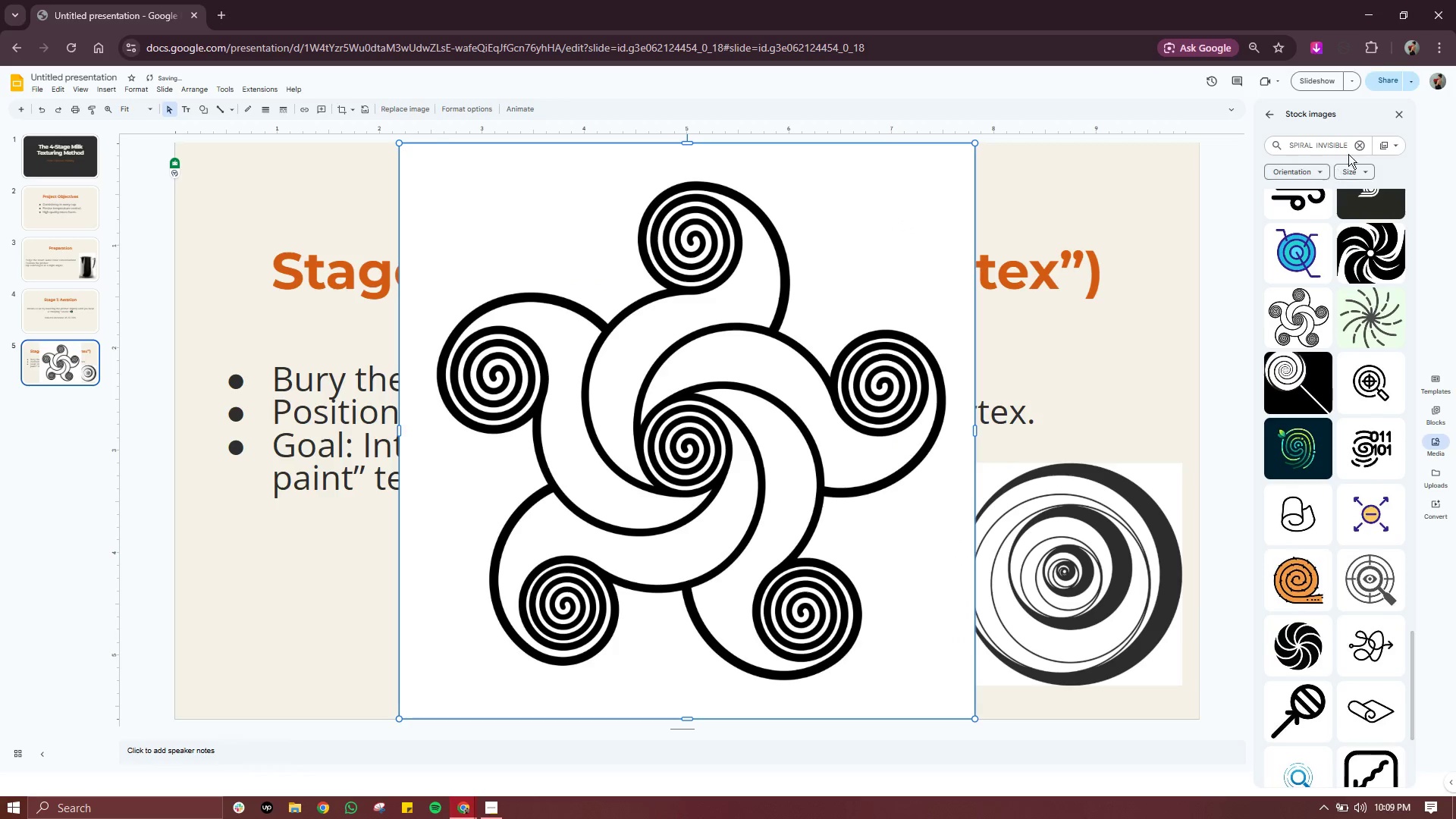 
right_click([912, 243])
 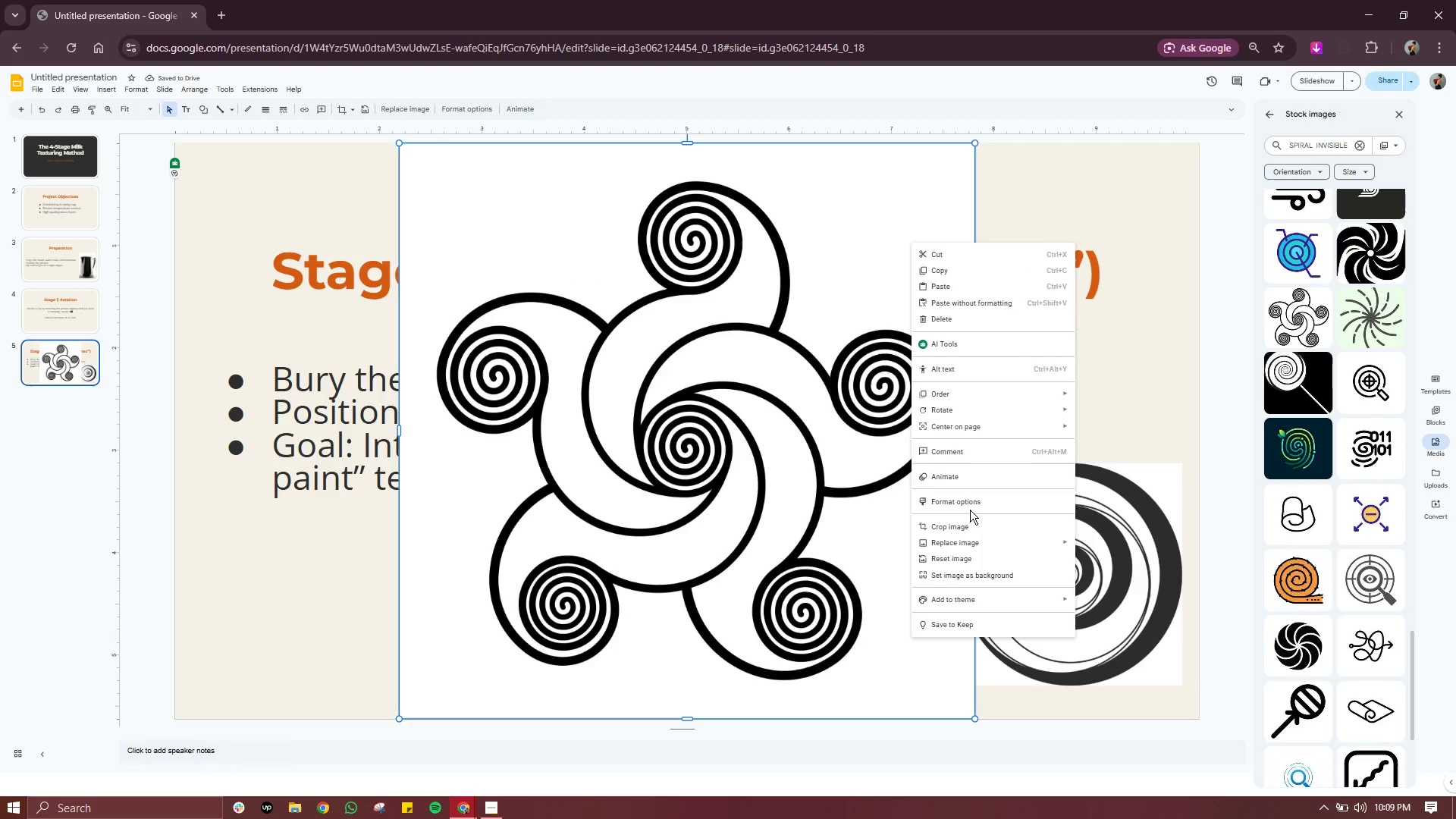 
left_click([979, 498])
 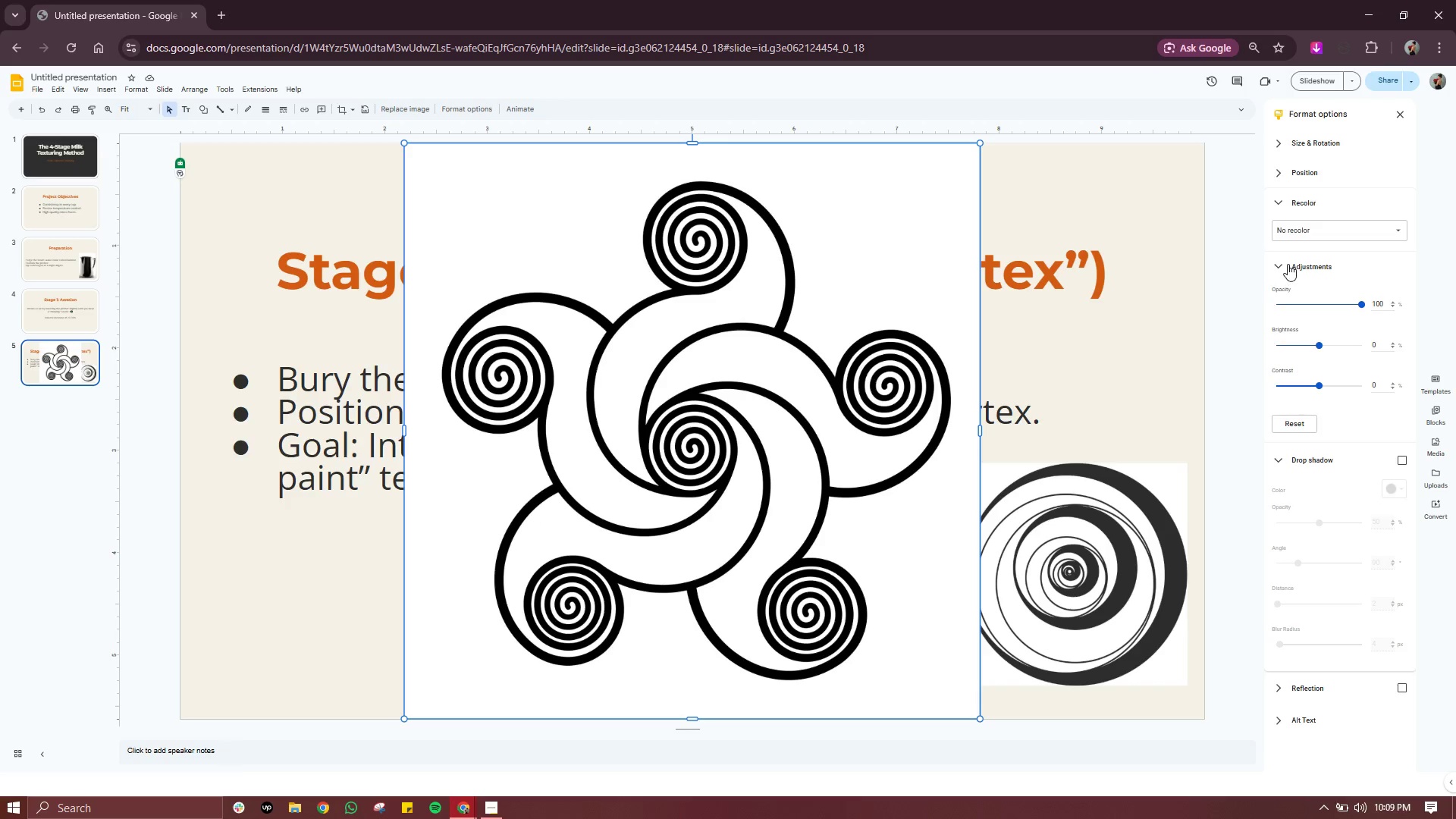 
left_click([1276, 265])
 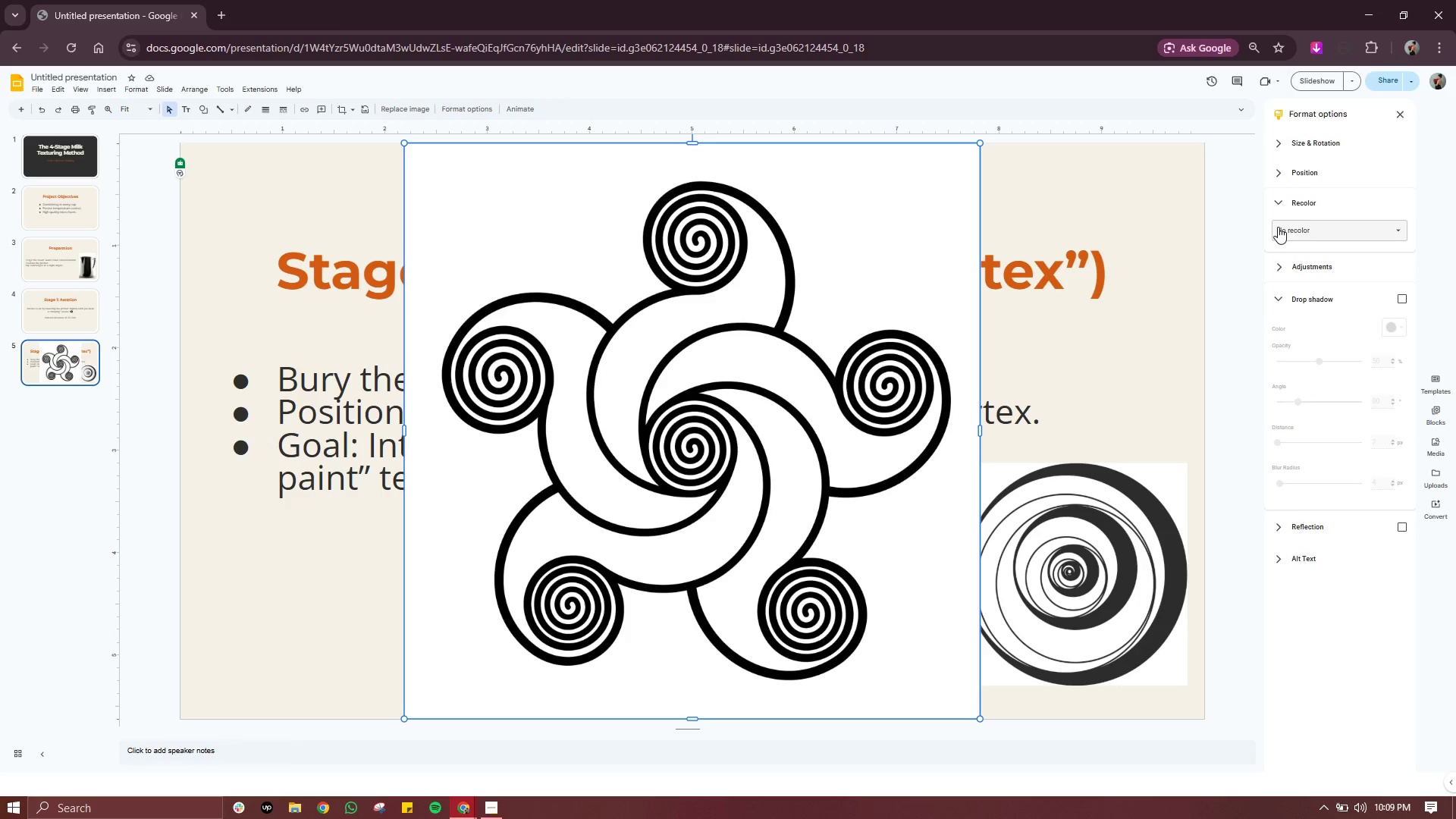 
left_click([1278, 227])
 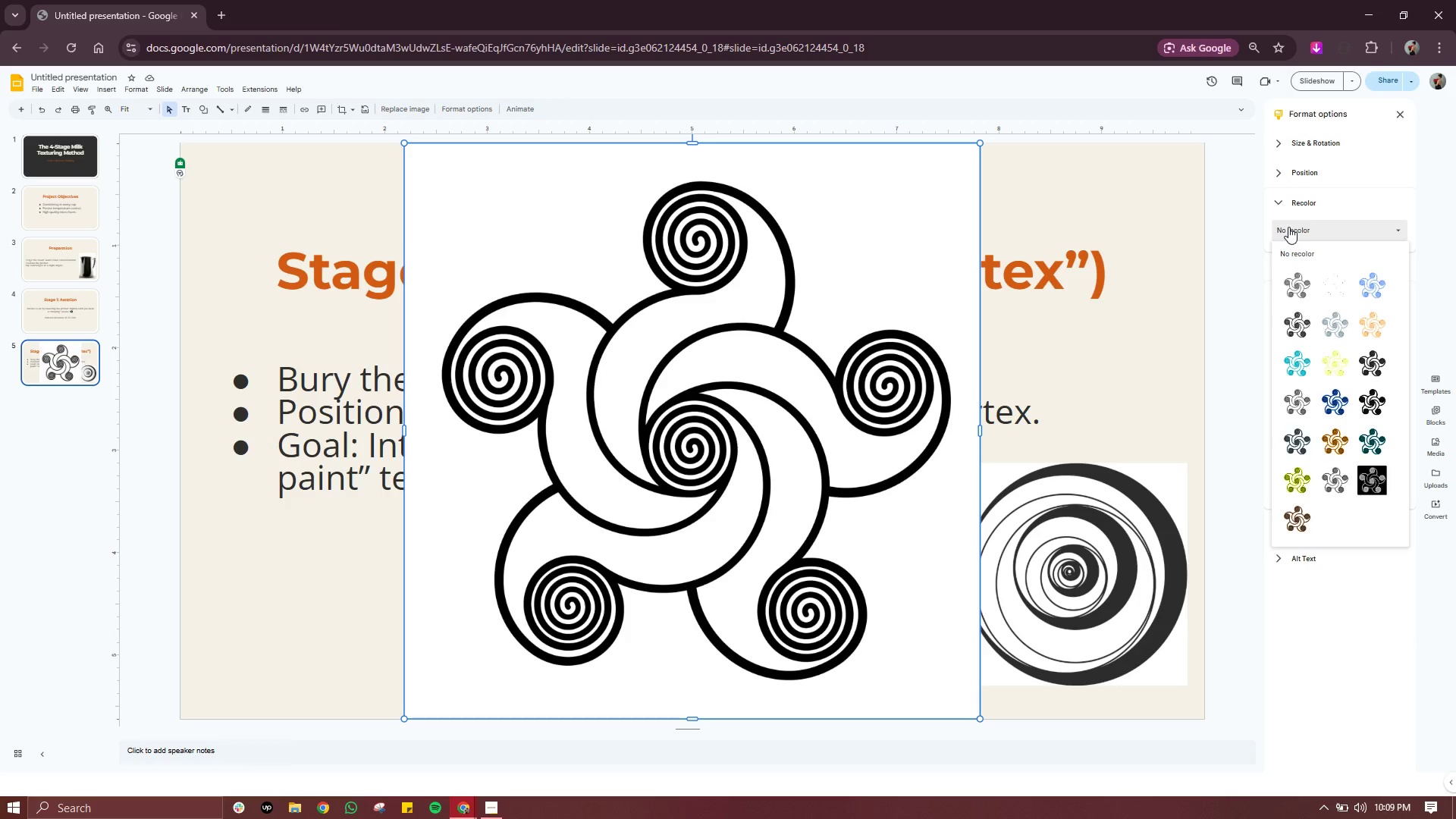 
left_click([1289, 227])
 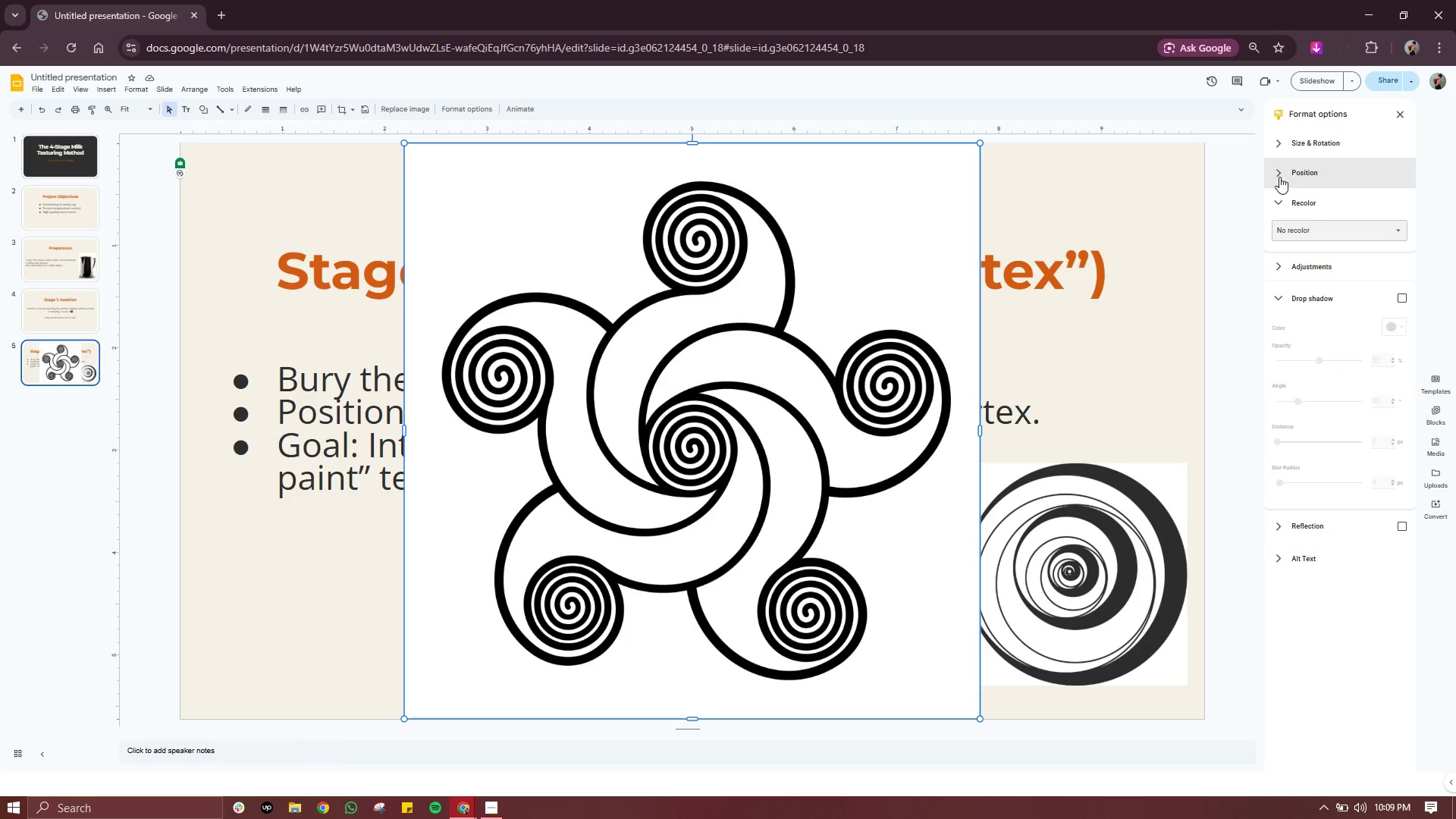 
left_click([1279, 137])
 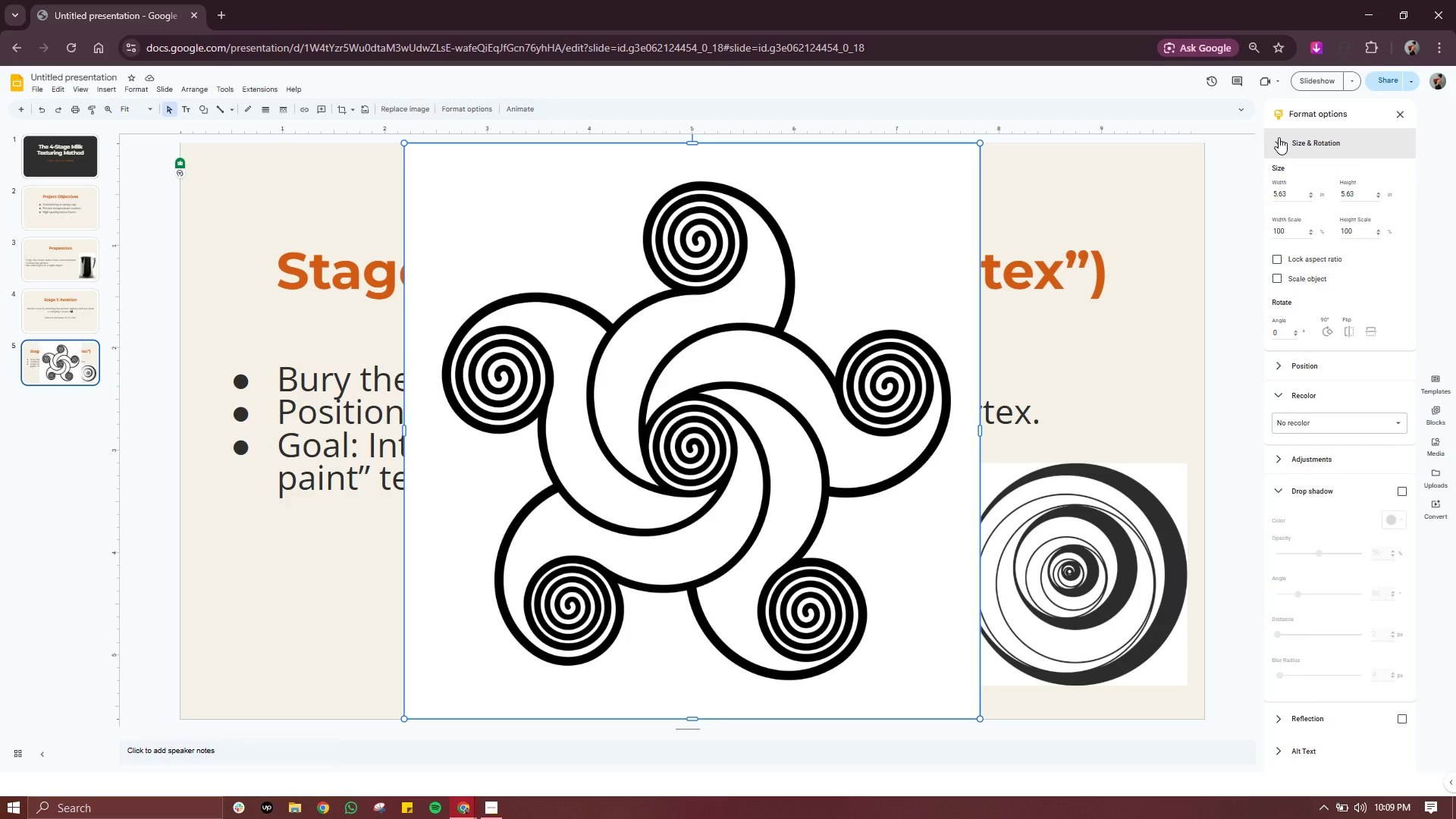 
left_click([1279, 137])
 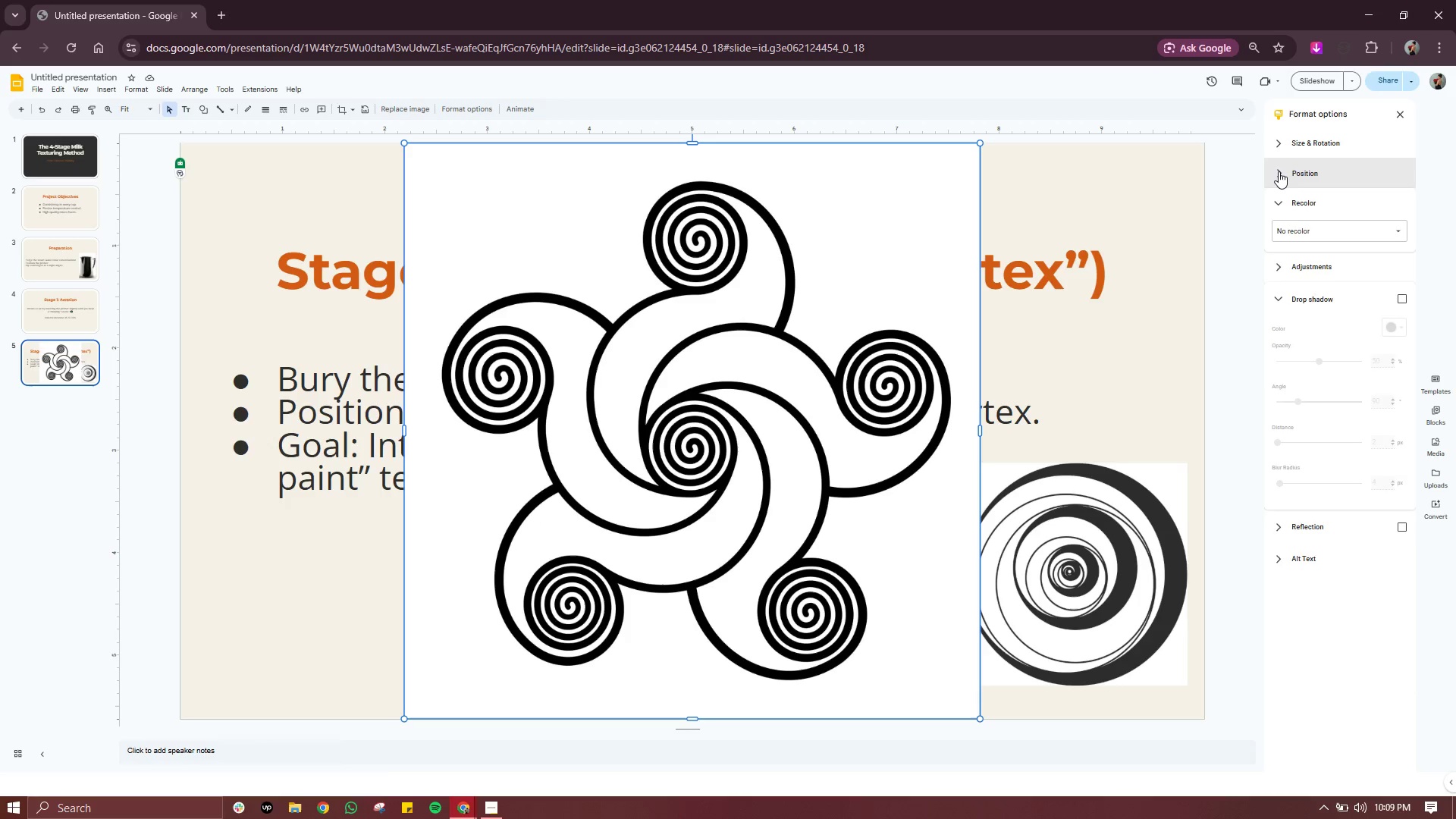 
left_click([1279, 171])
 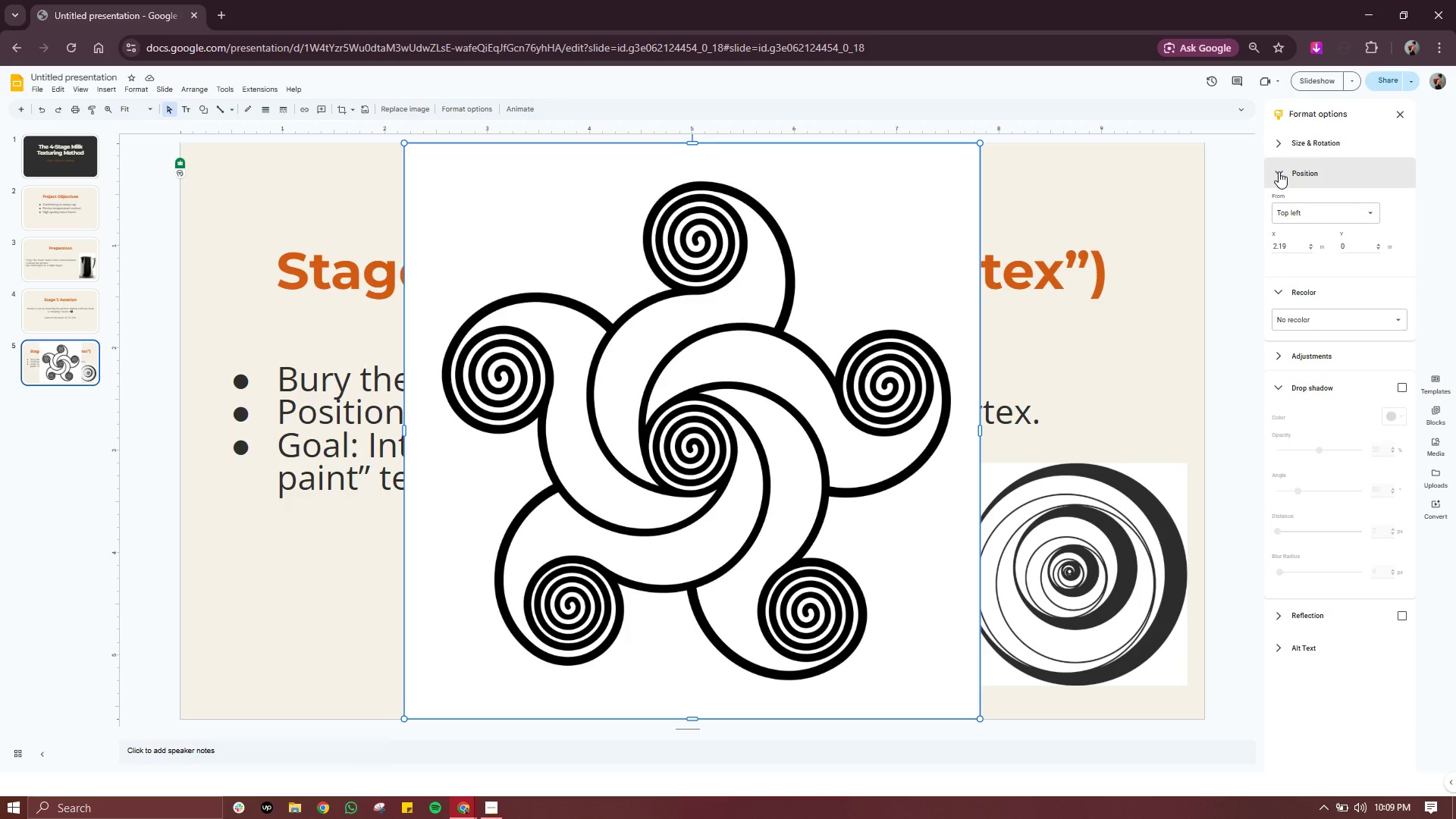 
left_click([1279, 171])
 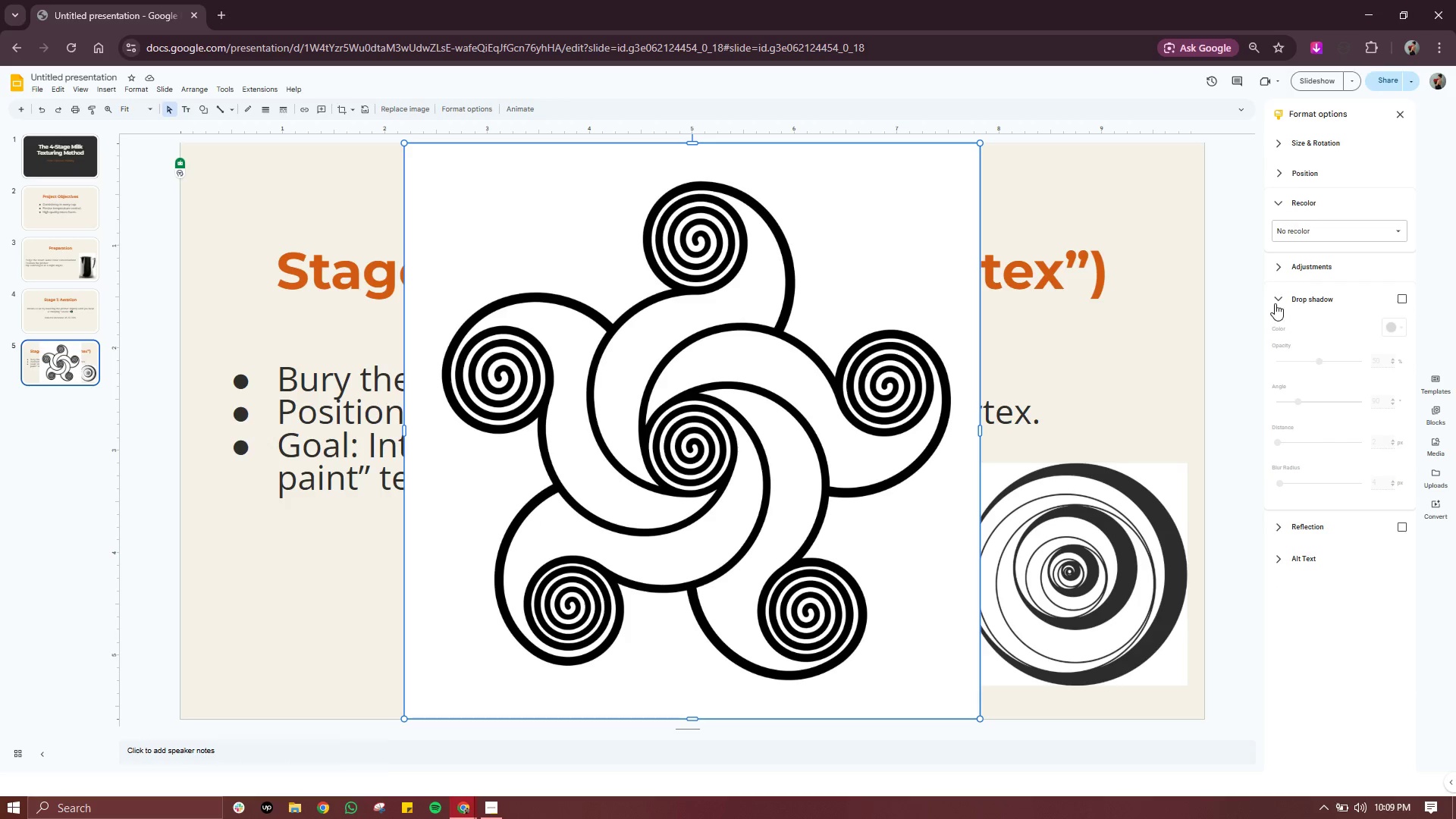 
left_click([1274, 302])
 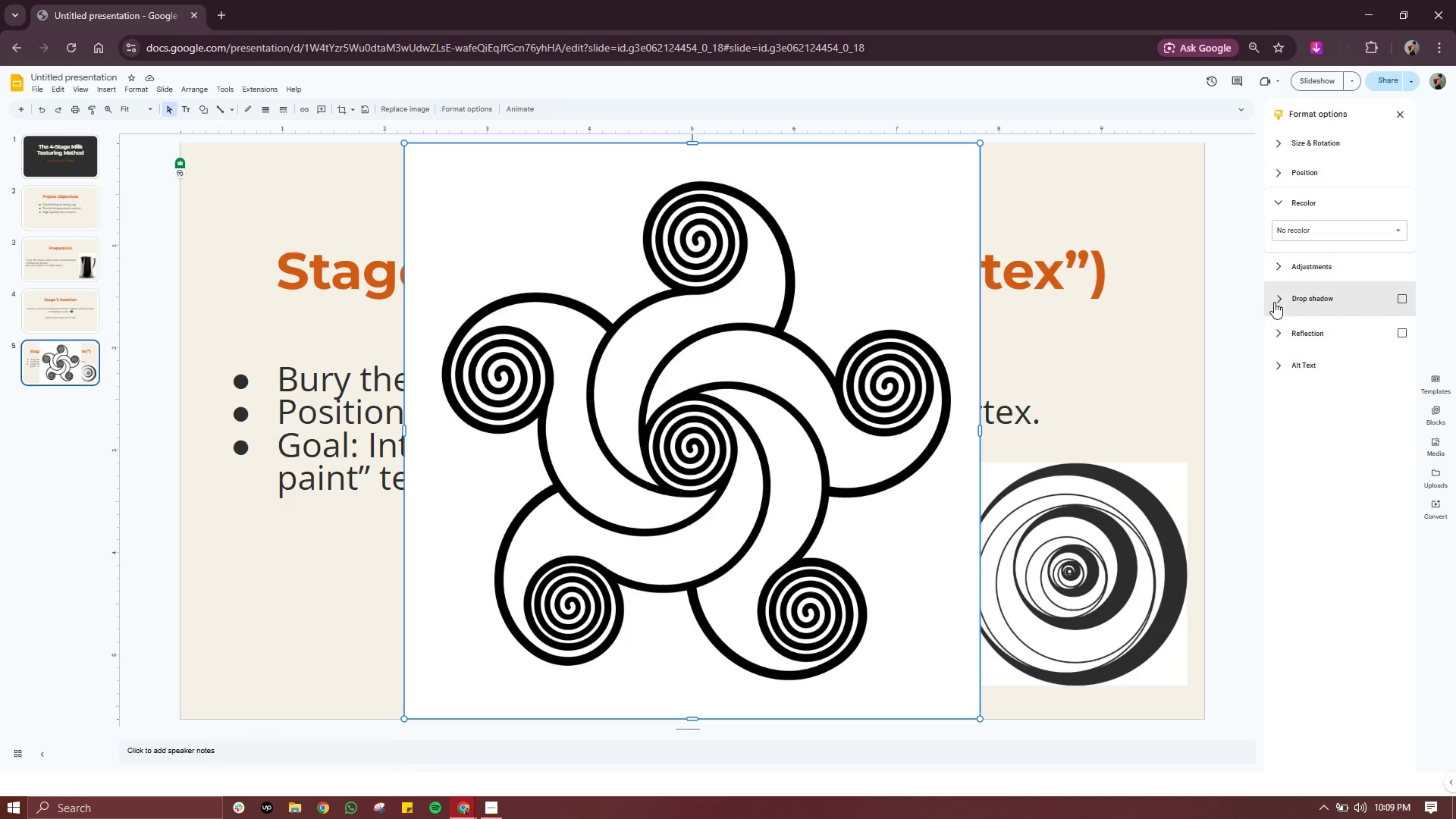 
left_click([1274, 302])
 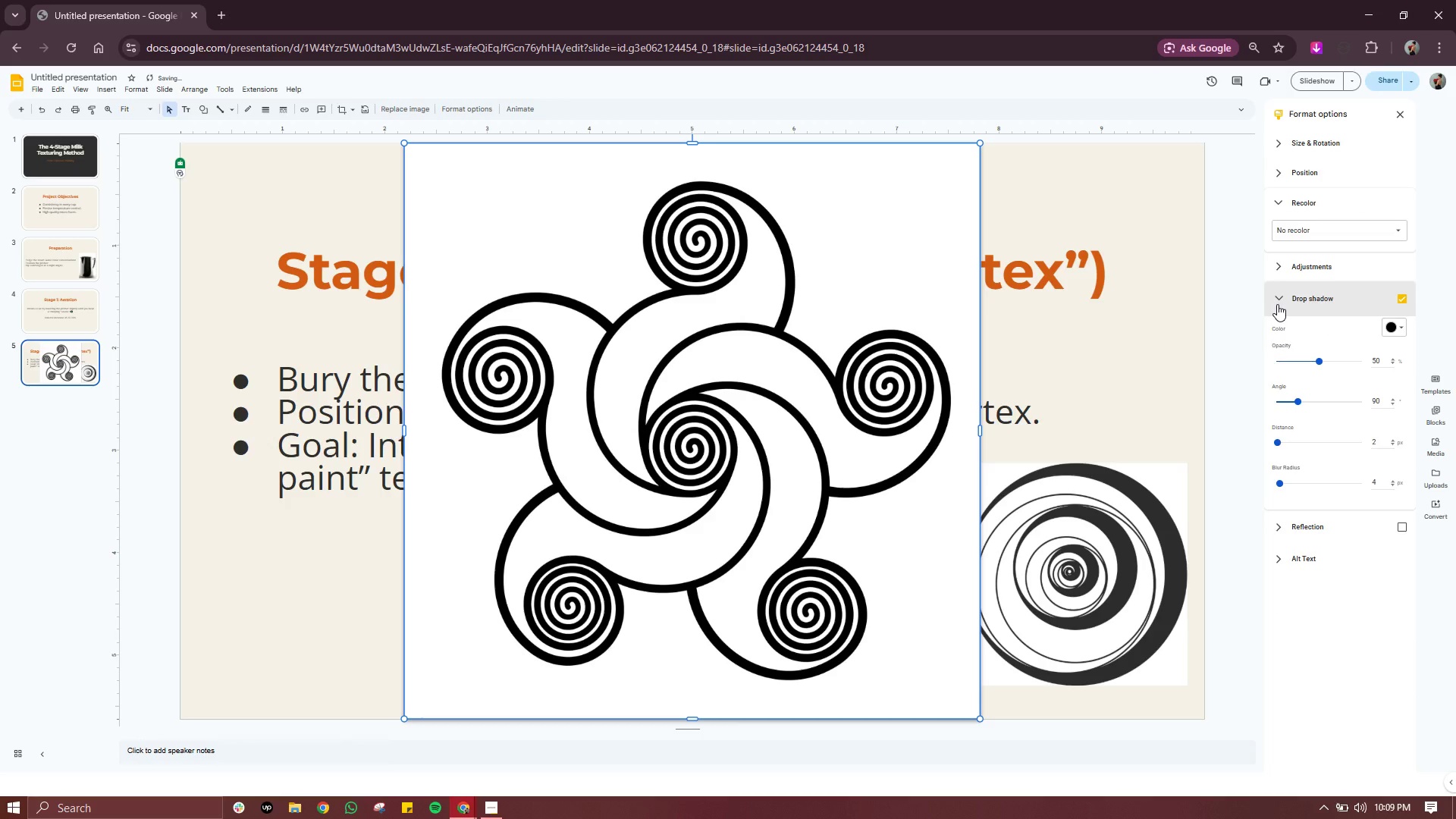 
left_click([1277, 304])
 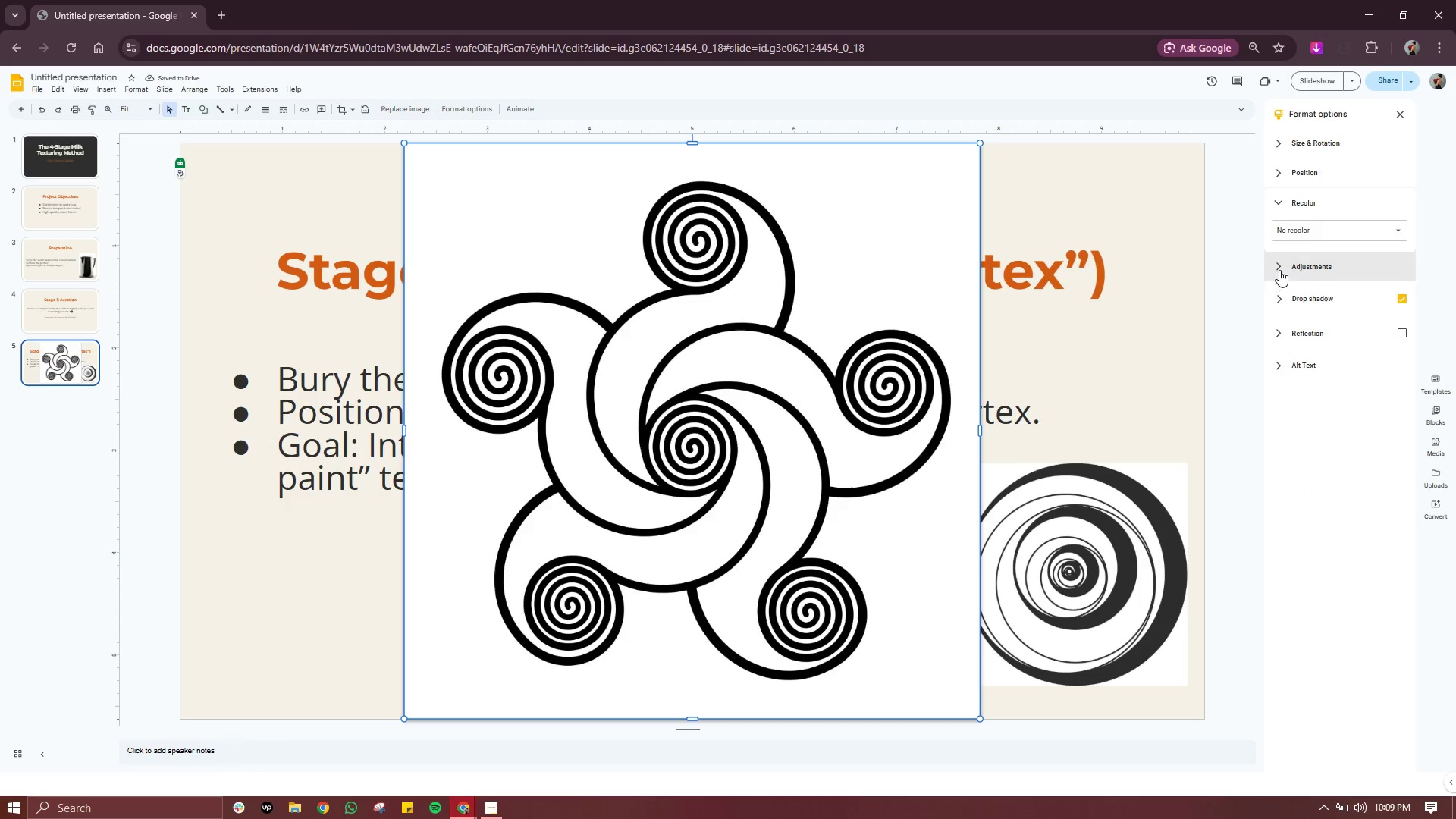 
left_click([1279, 269])
 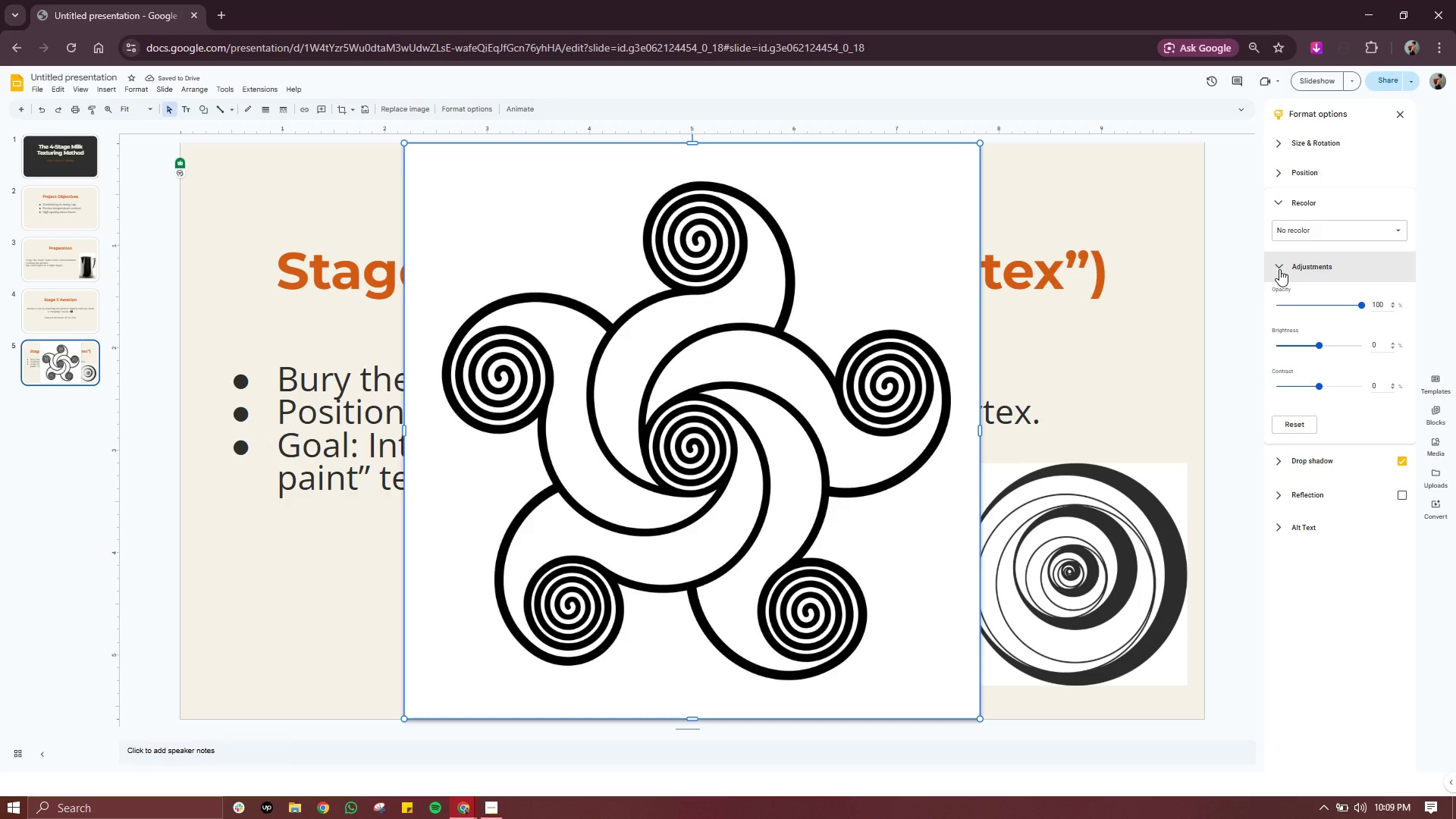 
left_click([1279, 269])
 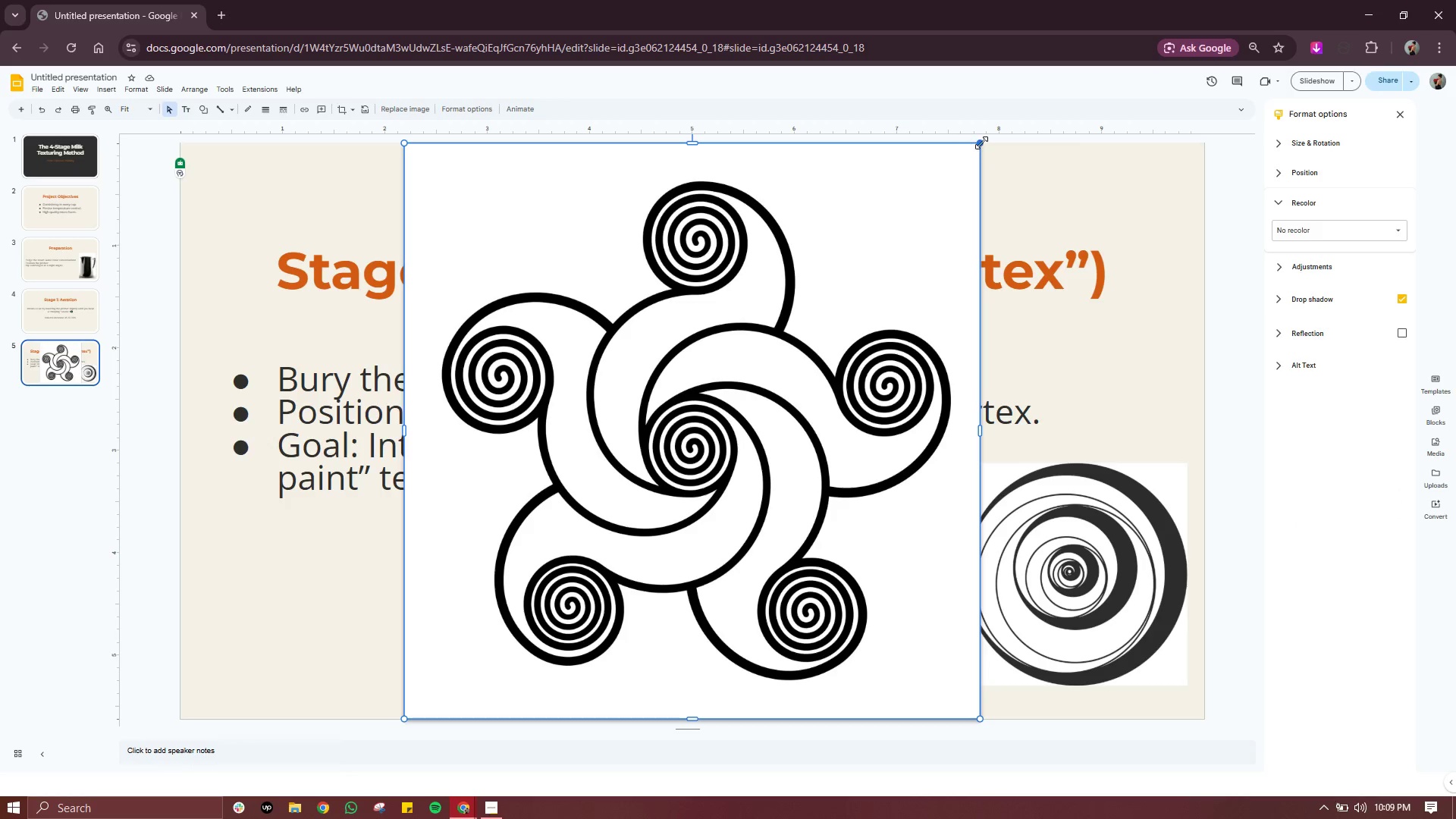 
left_click_drag(start_coordinate=[981, 143], to_coordinate=[674, 431])
 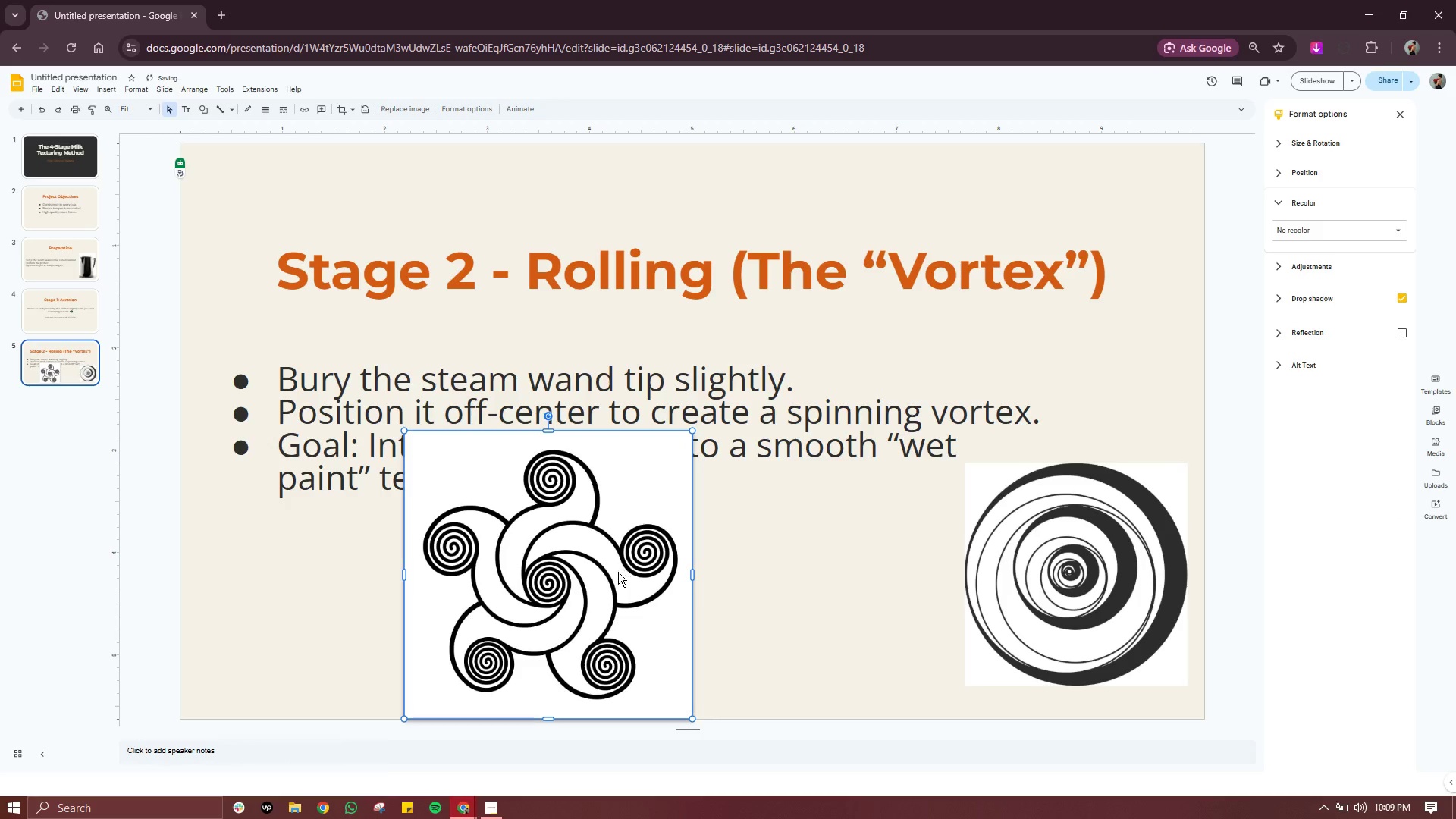 
left_click_drag(start_coordinate=[618, 572], to_coordinate=[752, 510])
 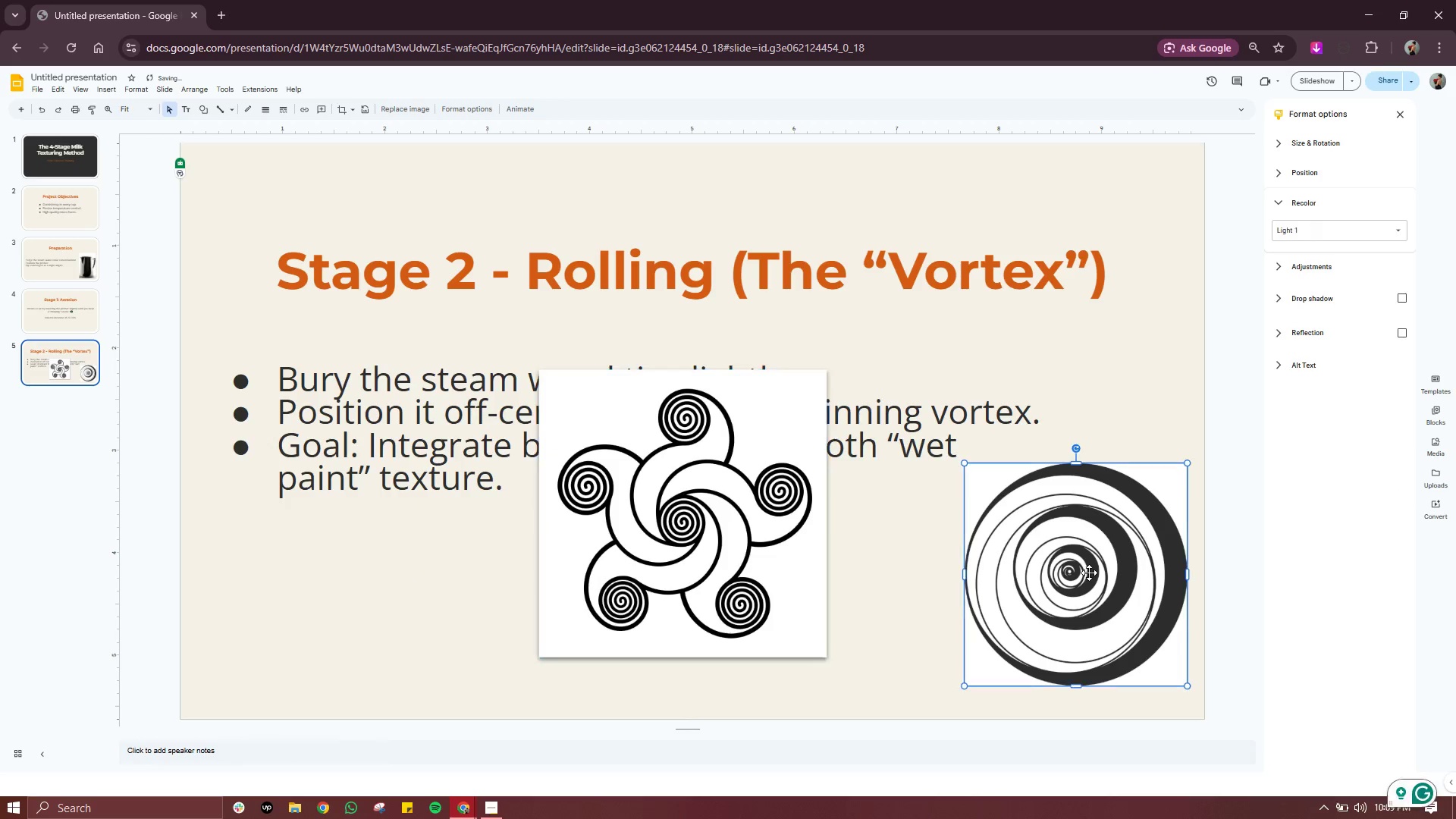 
left_click([1089, 573])
 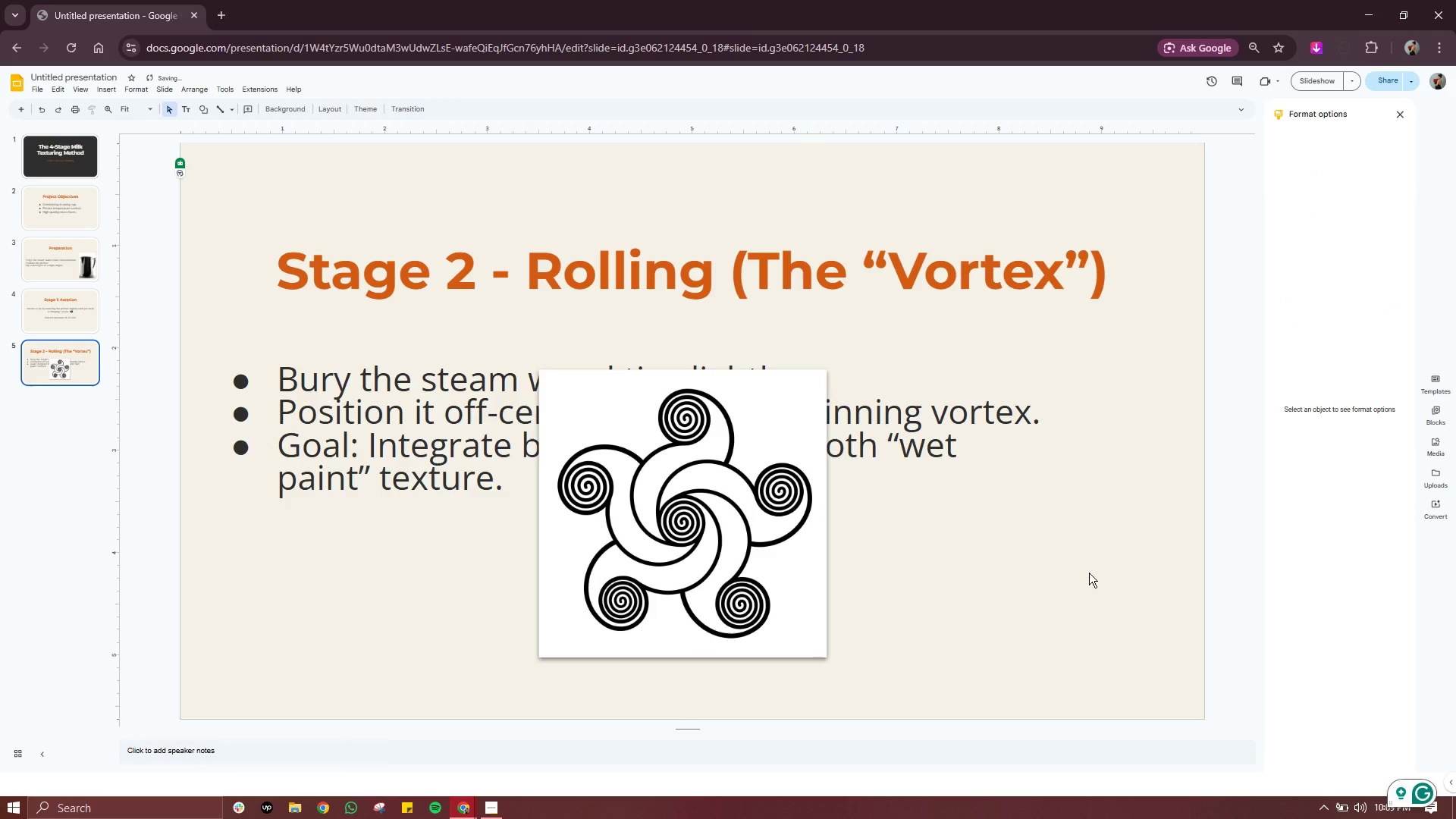 
key(Delete)
 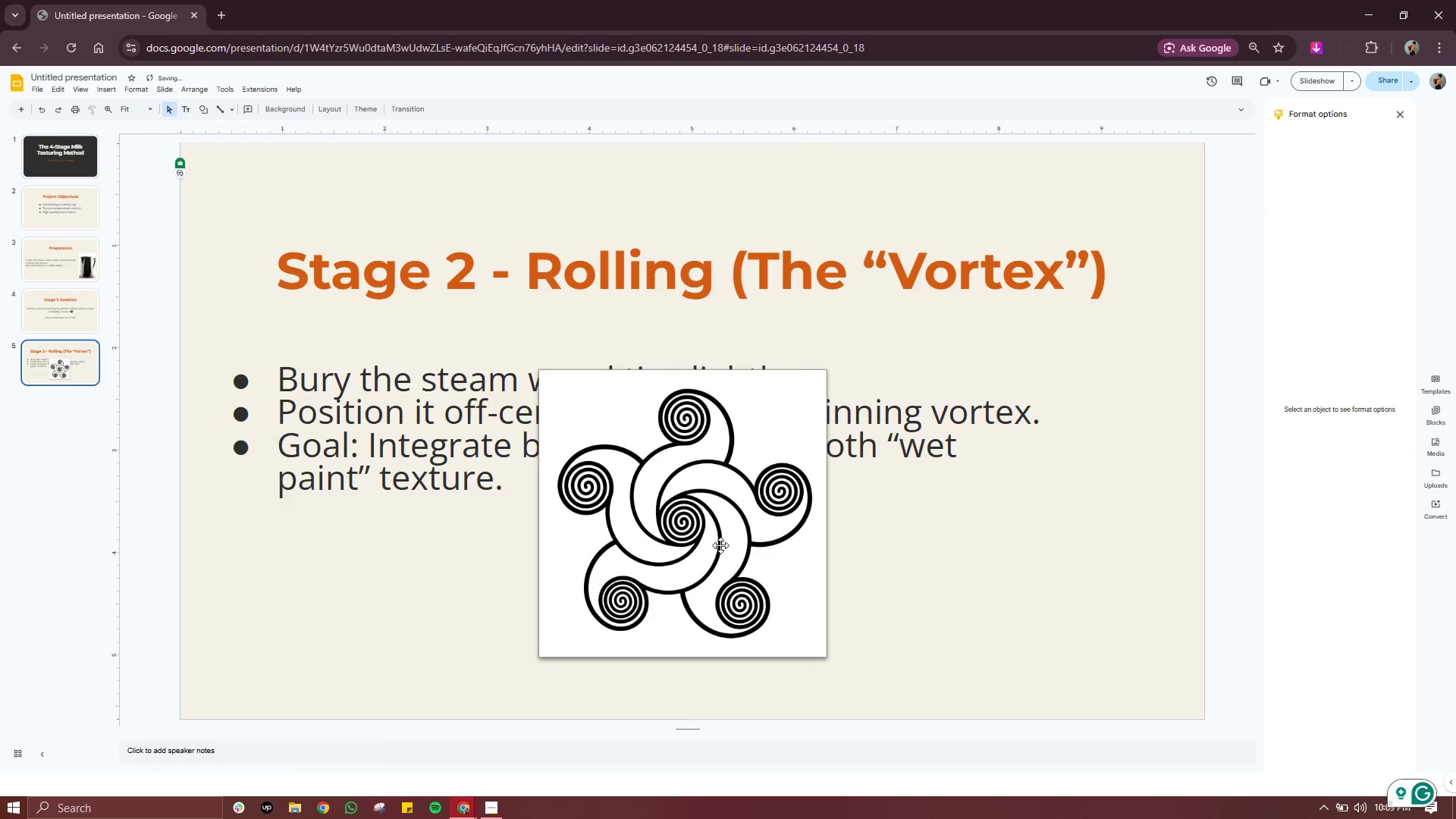 
left_click_drag(start_coordinate=[720, 545], to_coordinate=[1076, 576])
 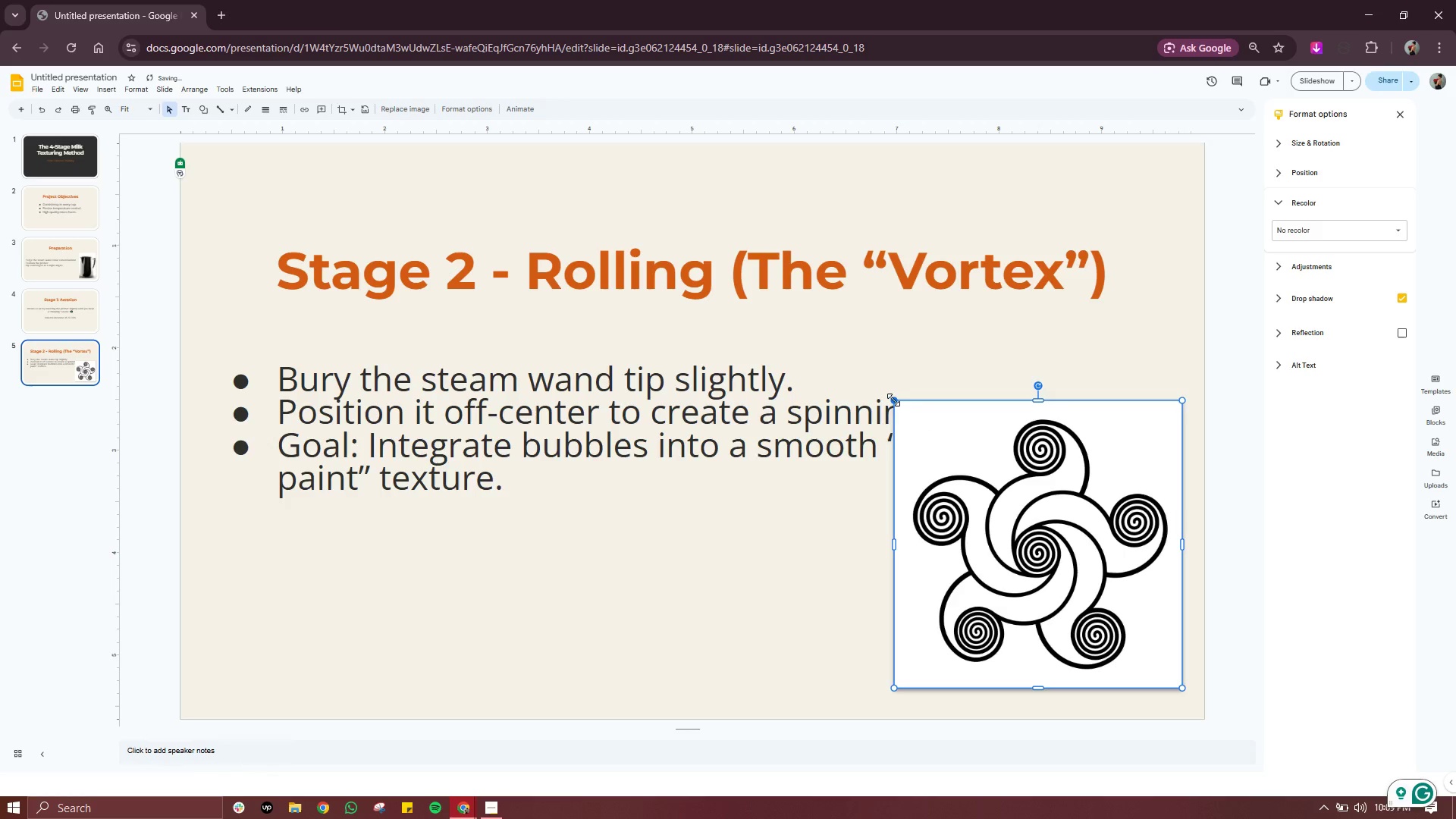 
left_click_drag(start_coordinate=[893, 400], to_coordinate=[927, 465])
 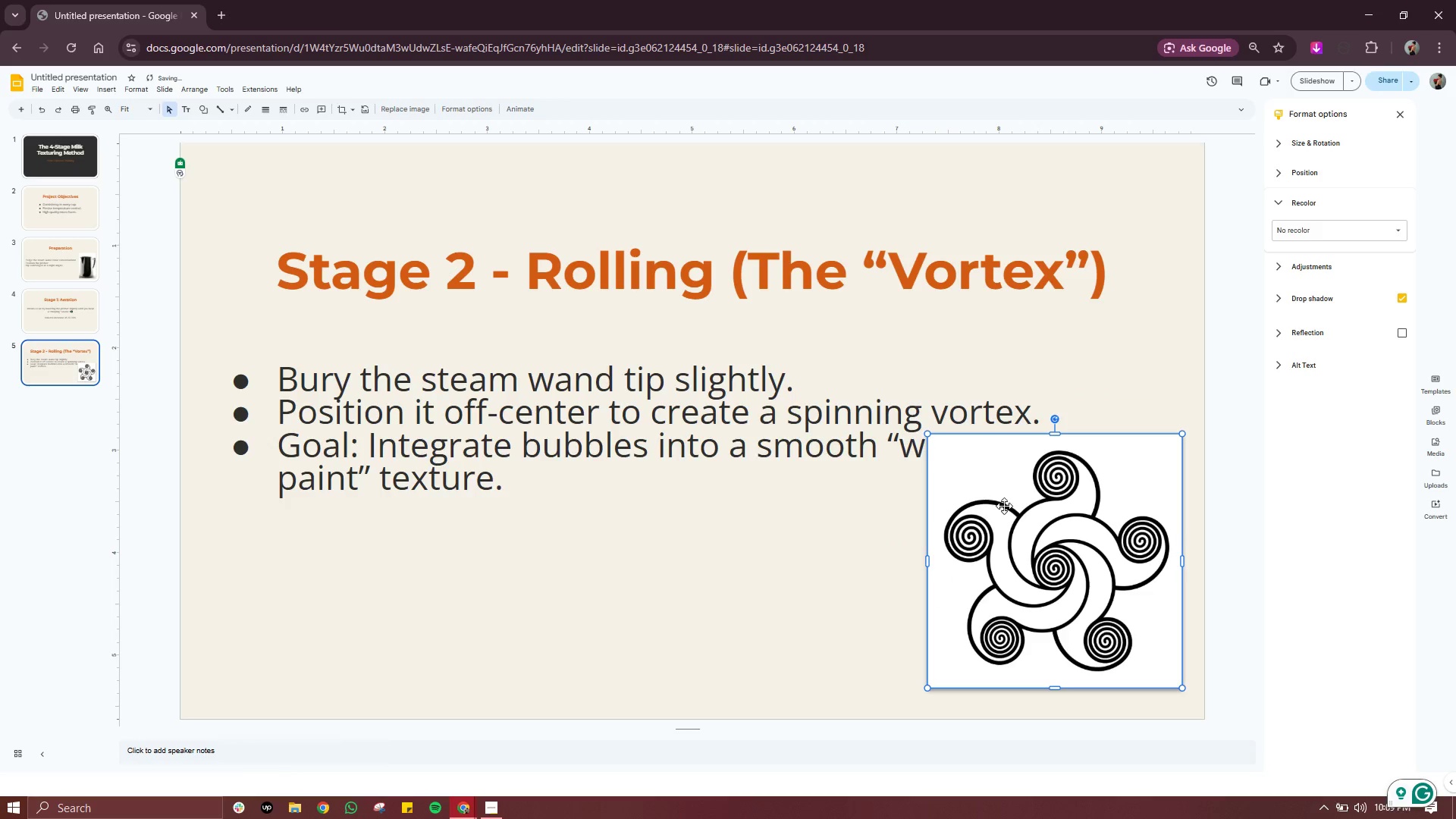 
left_click_drag(start_coordinate=[1004, 504], to_coordinate=[997, 541])
 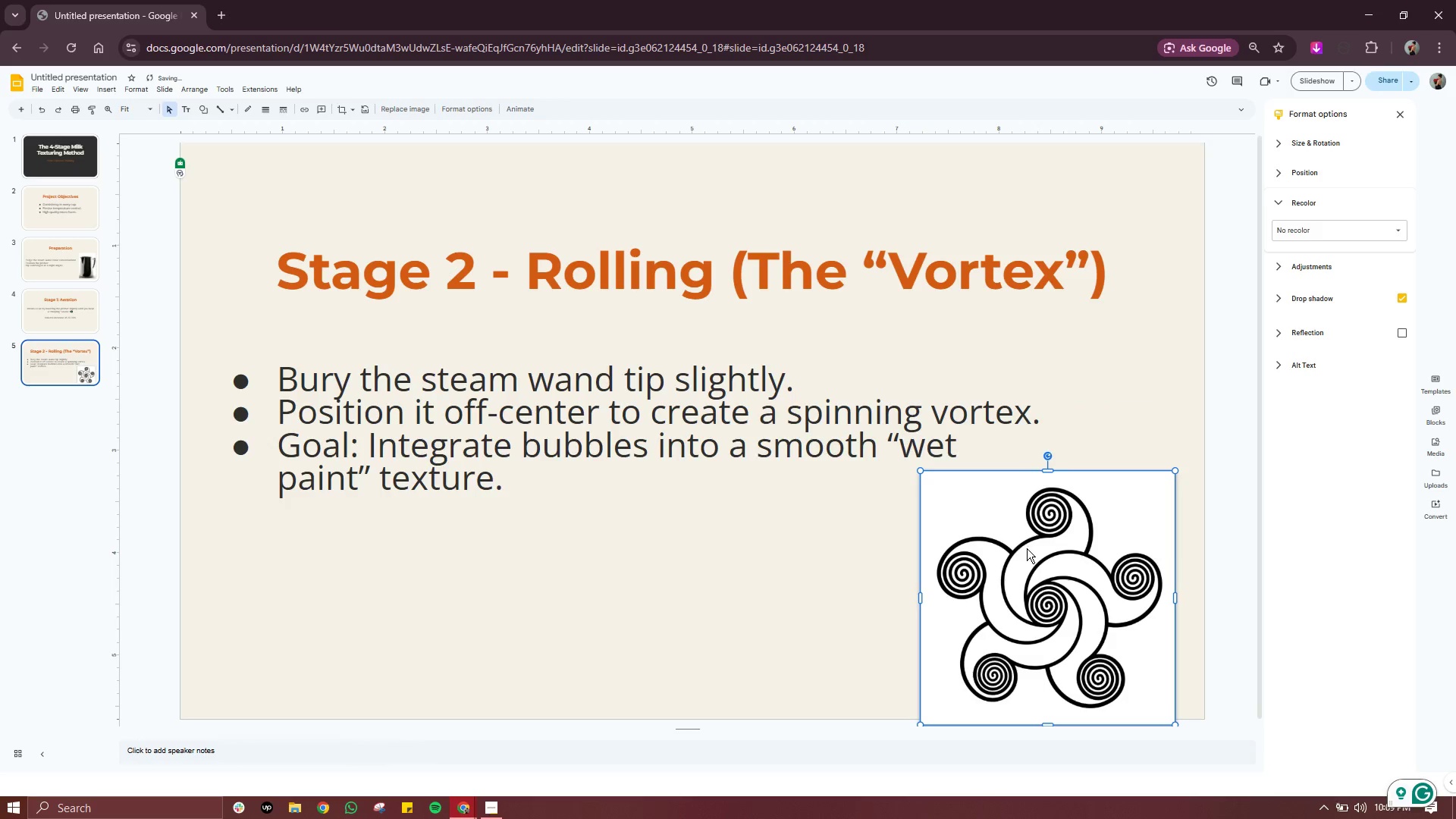 
left_click_drag(start_coordinate=[1025, 548], to_coordinate=[1045, 532])
 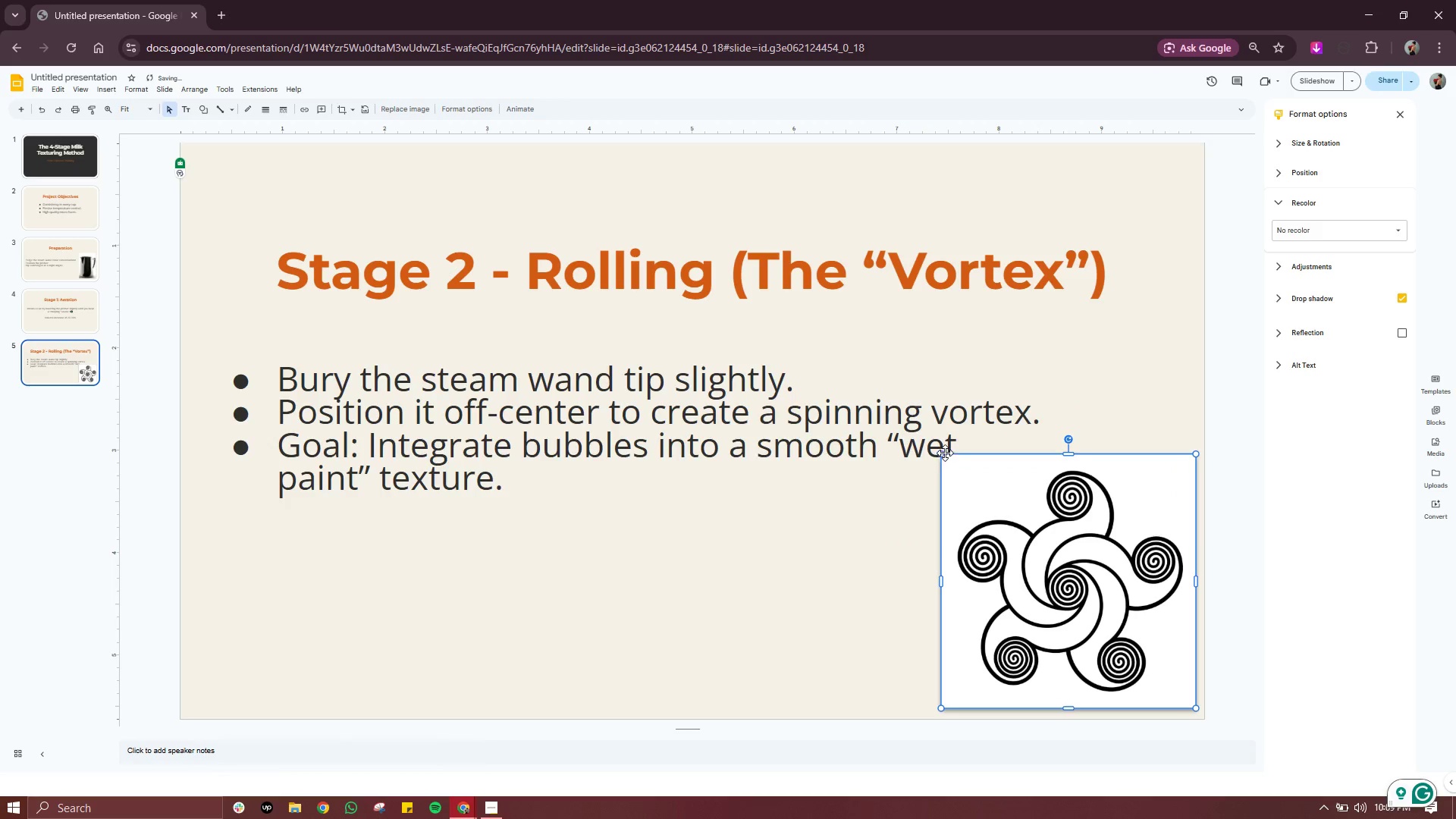 
left_click_drag(start_coordinate=[942, 453], to_coordinate=[949, 467])
 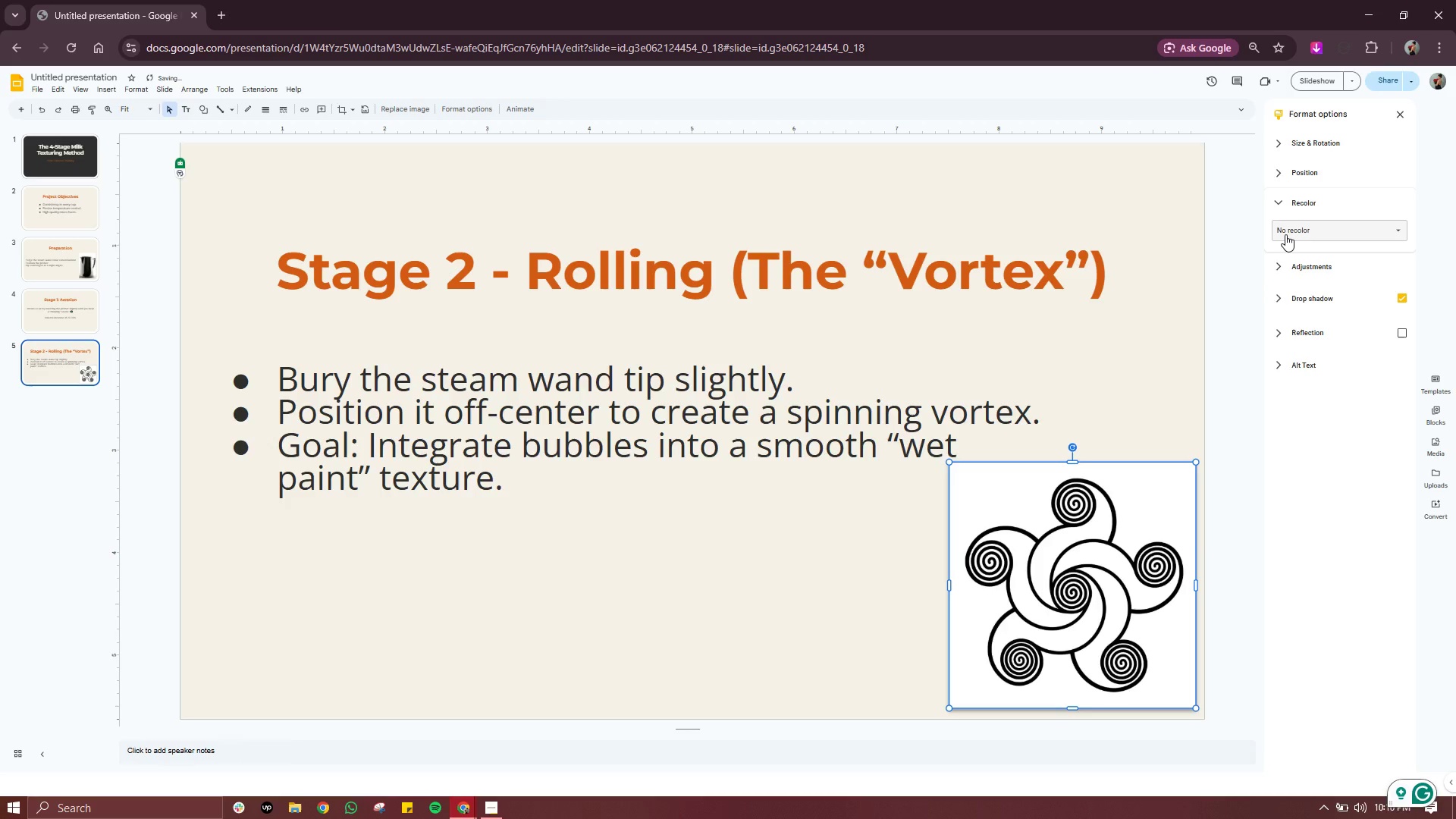 
left_click([1285, 234])
 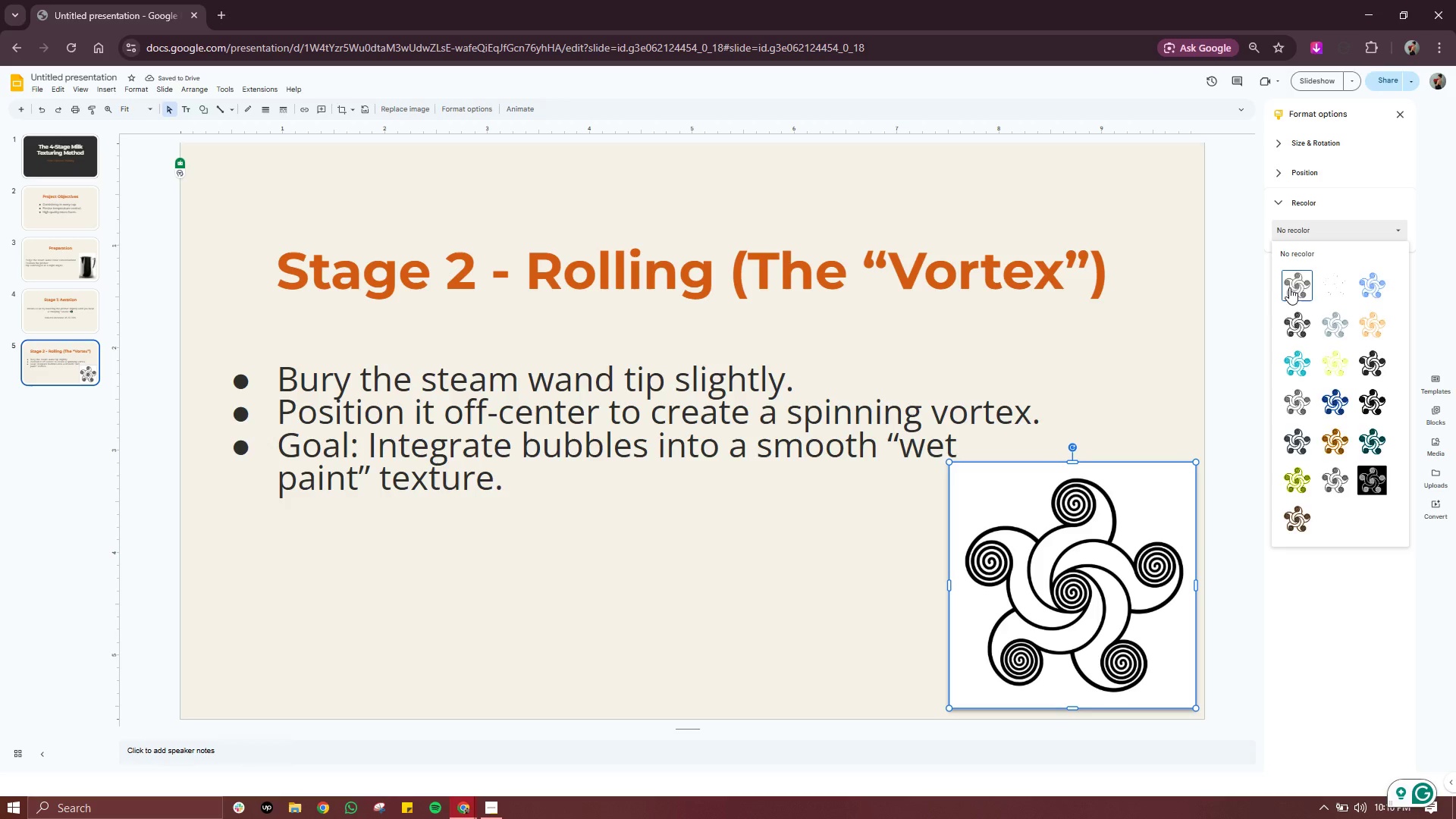 
left_click([1289, 287])
 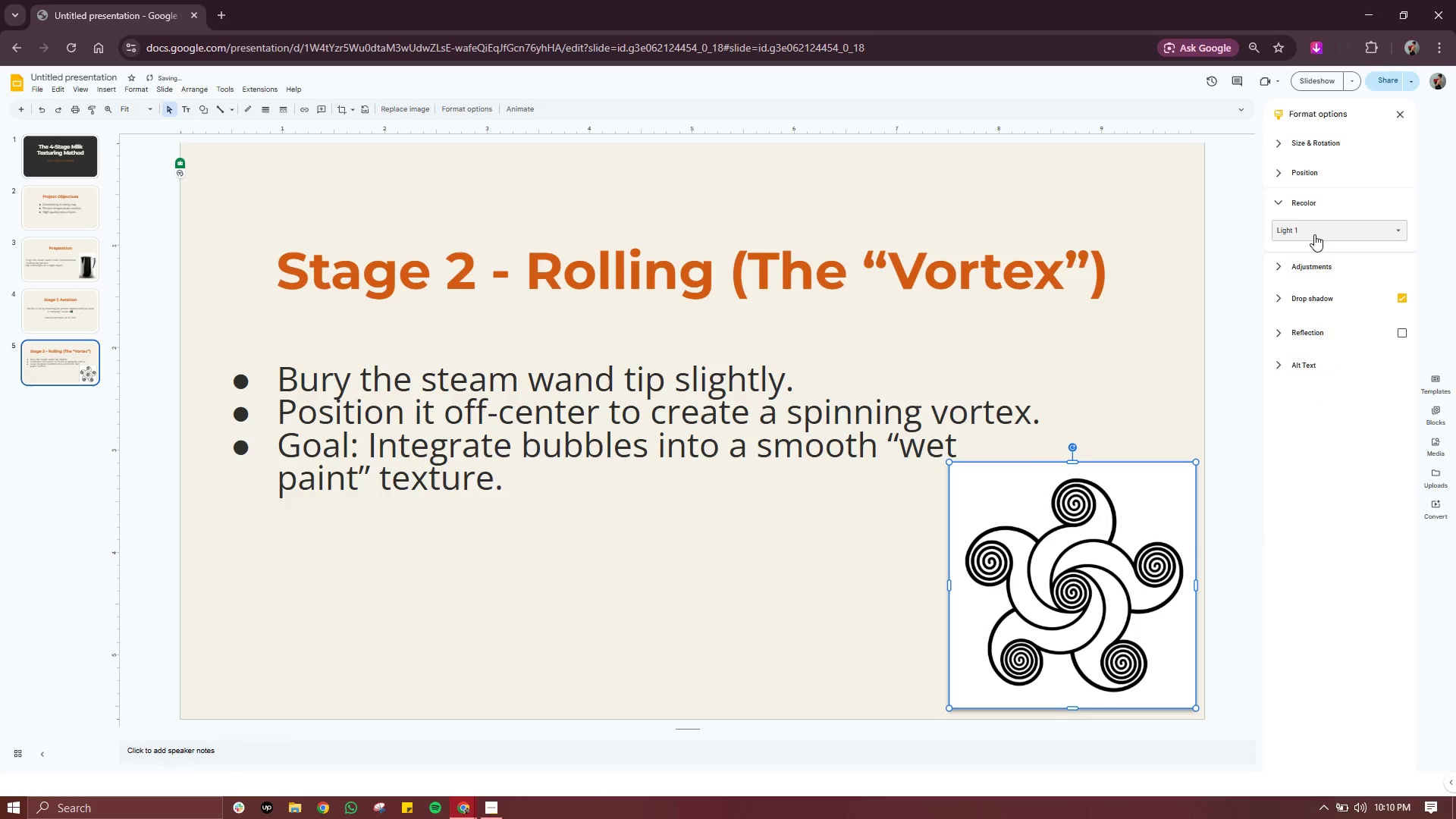 
left_click([1315, 234])
 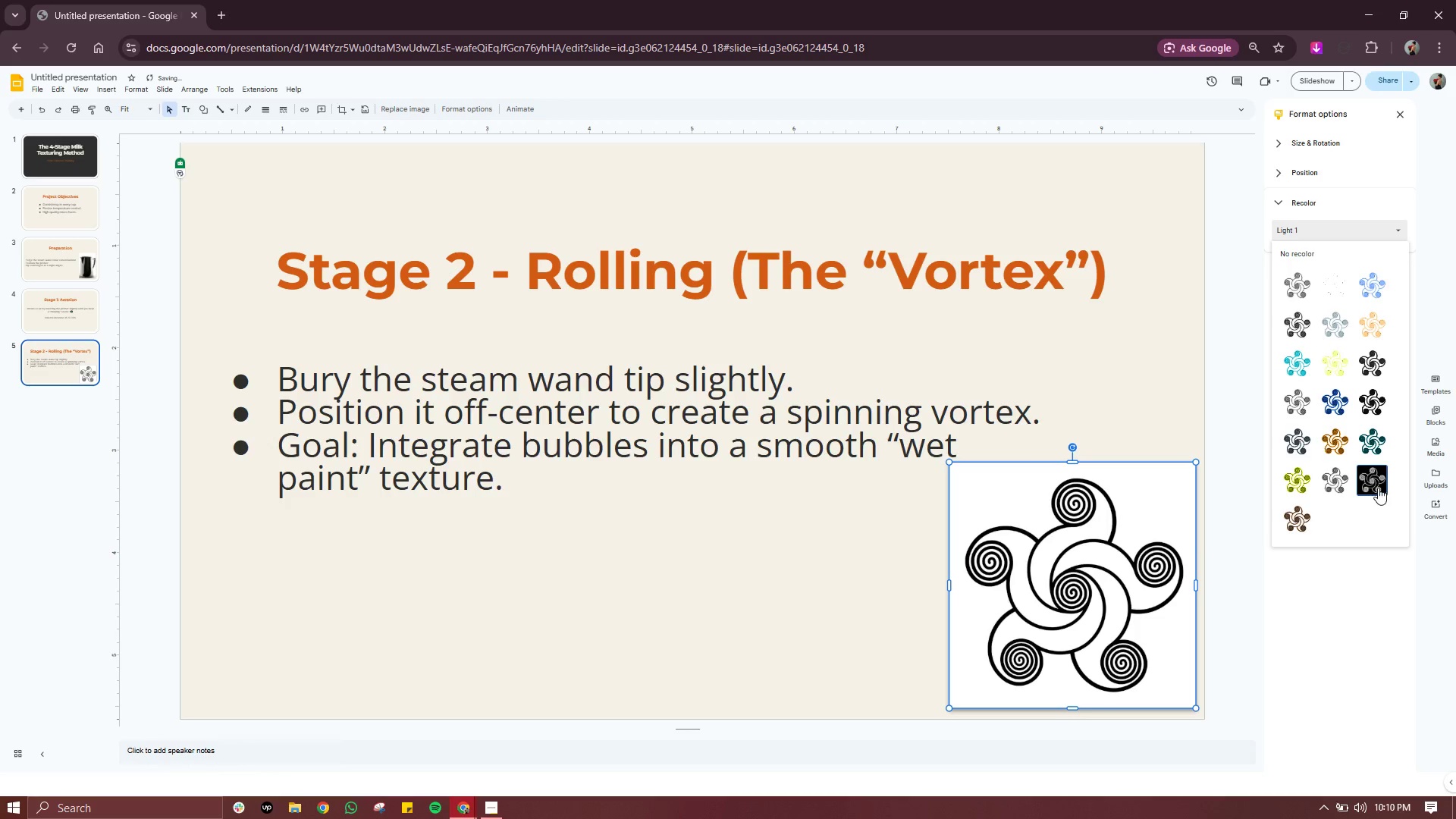 
left_click([1378, 487])
 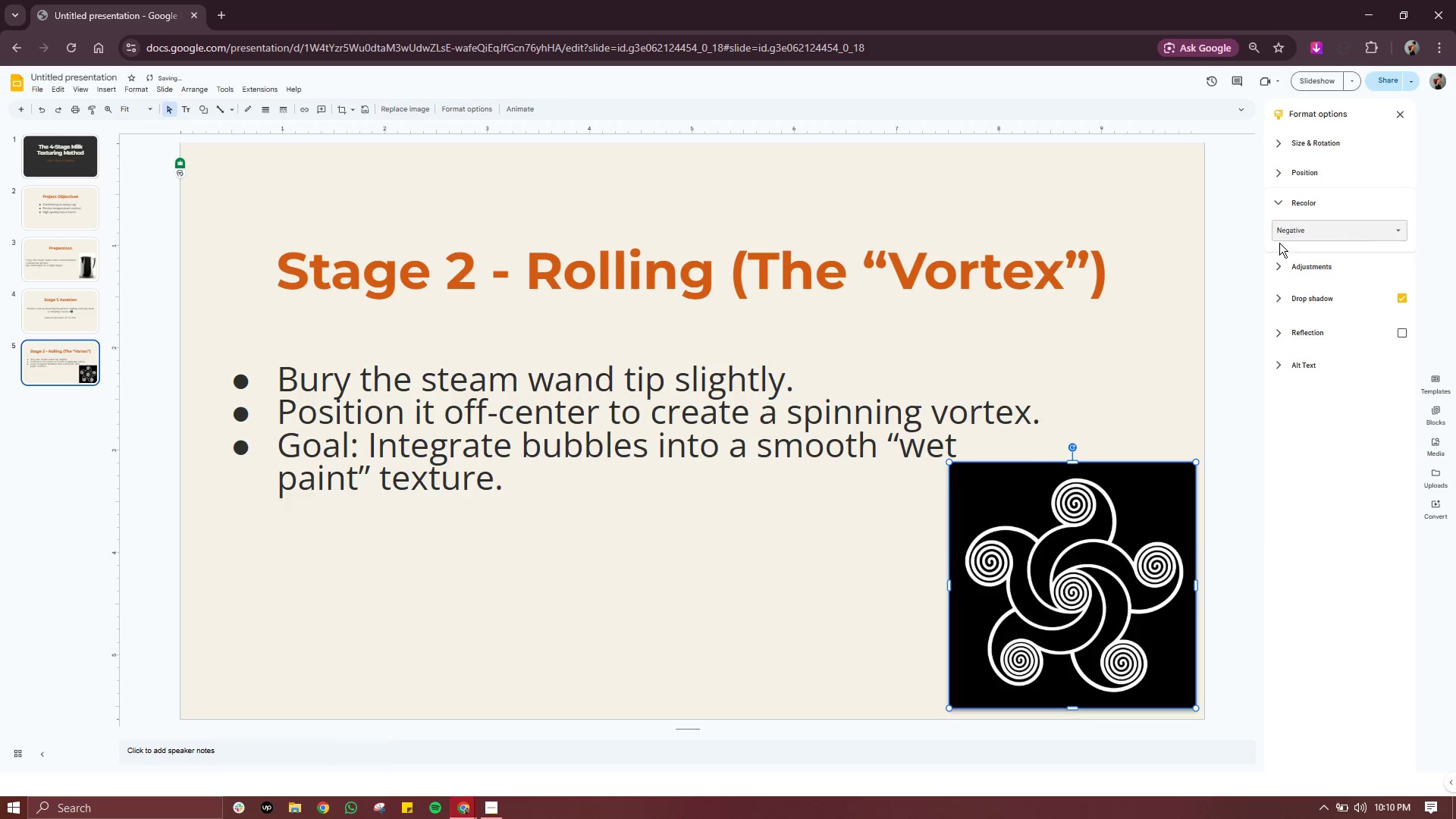 
left_click([1282, 238])
 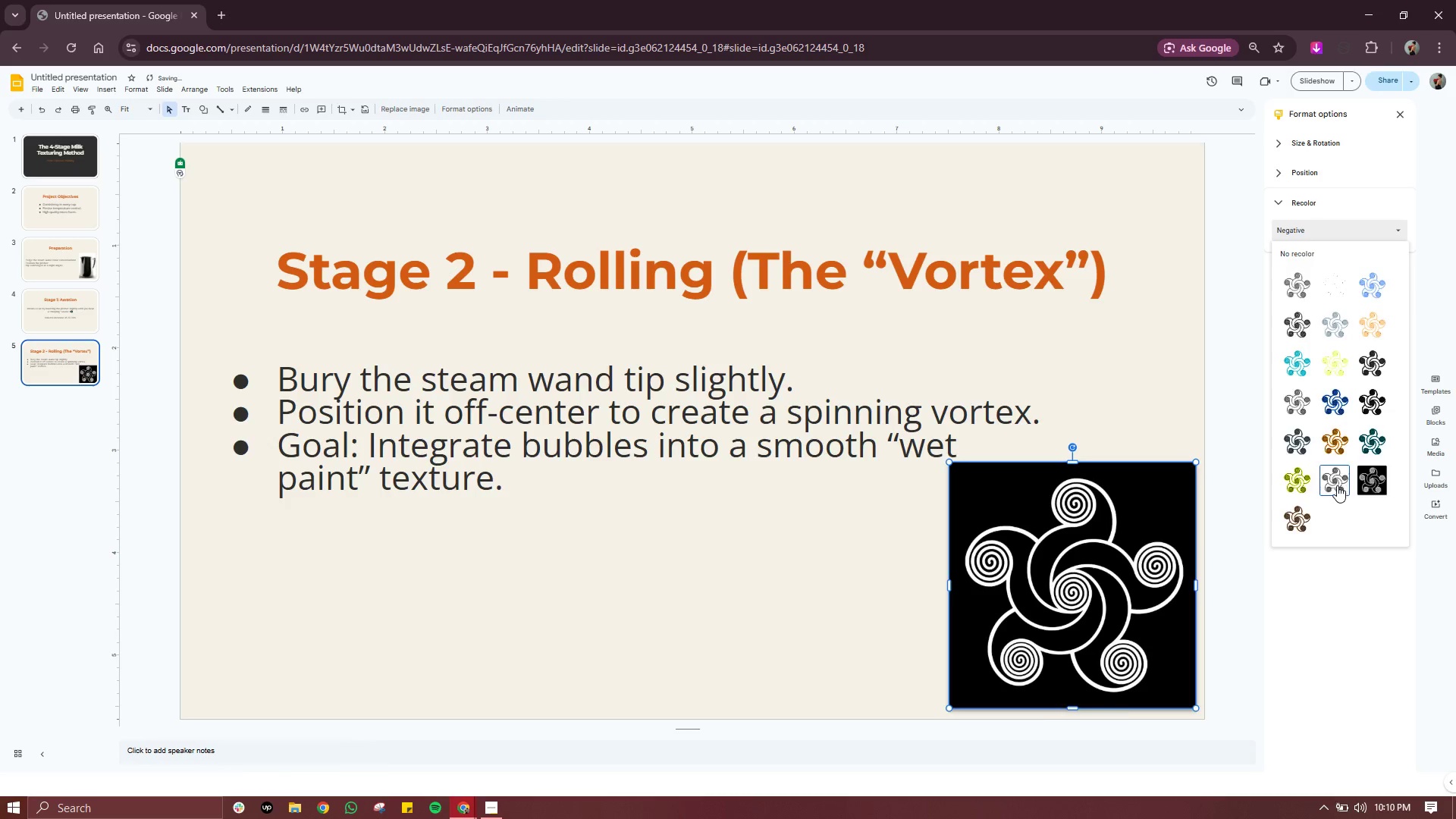 
left_click([1337, 485])
 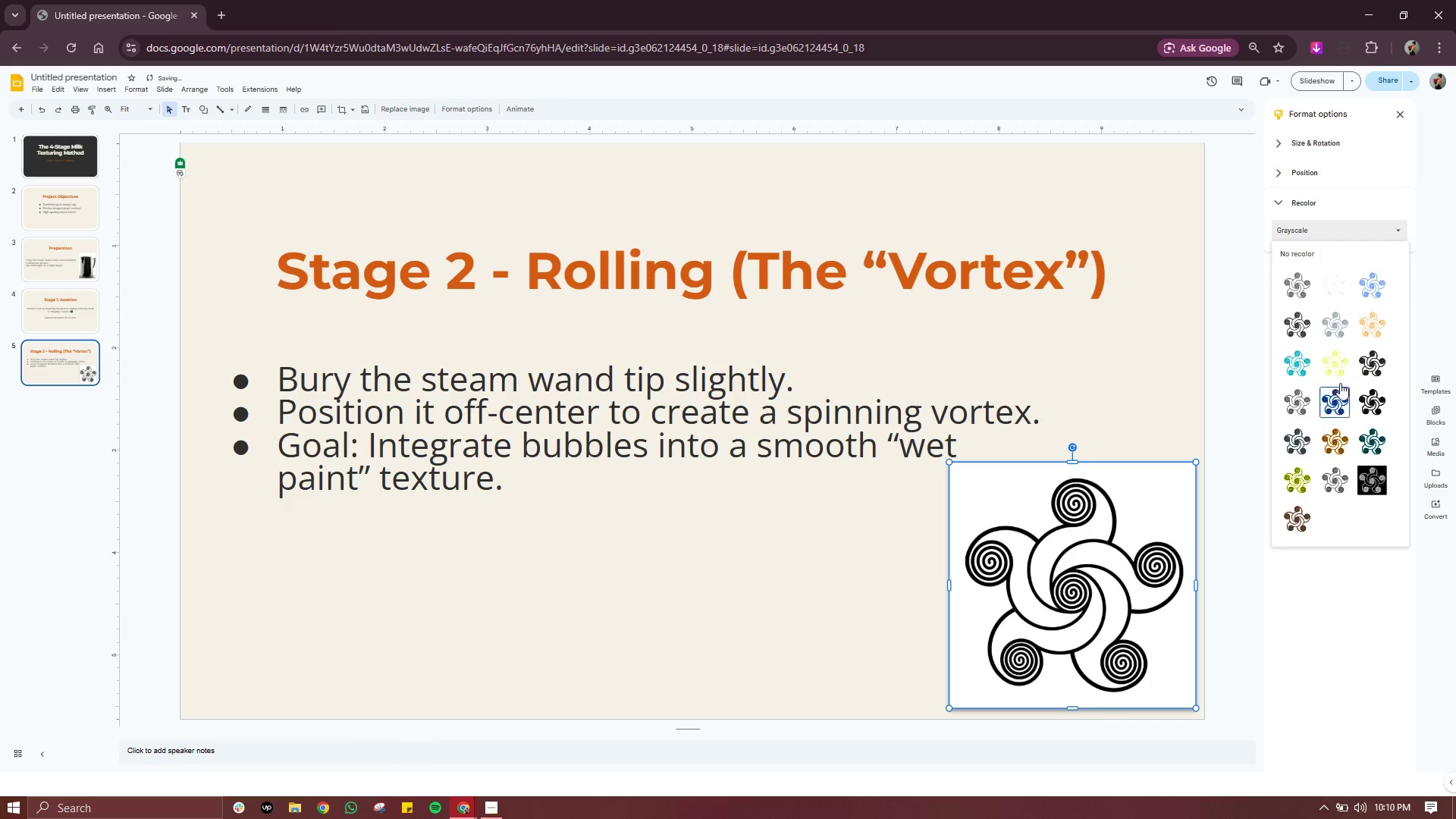 
left_click([1338, 368])
 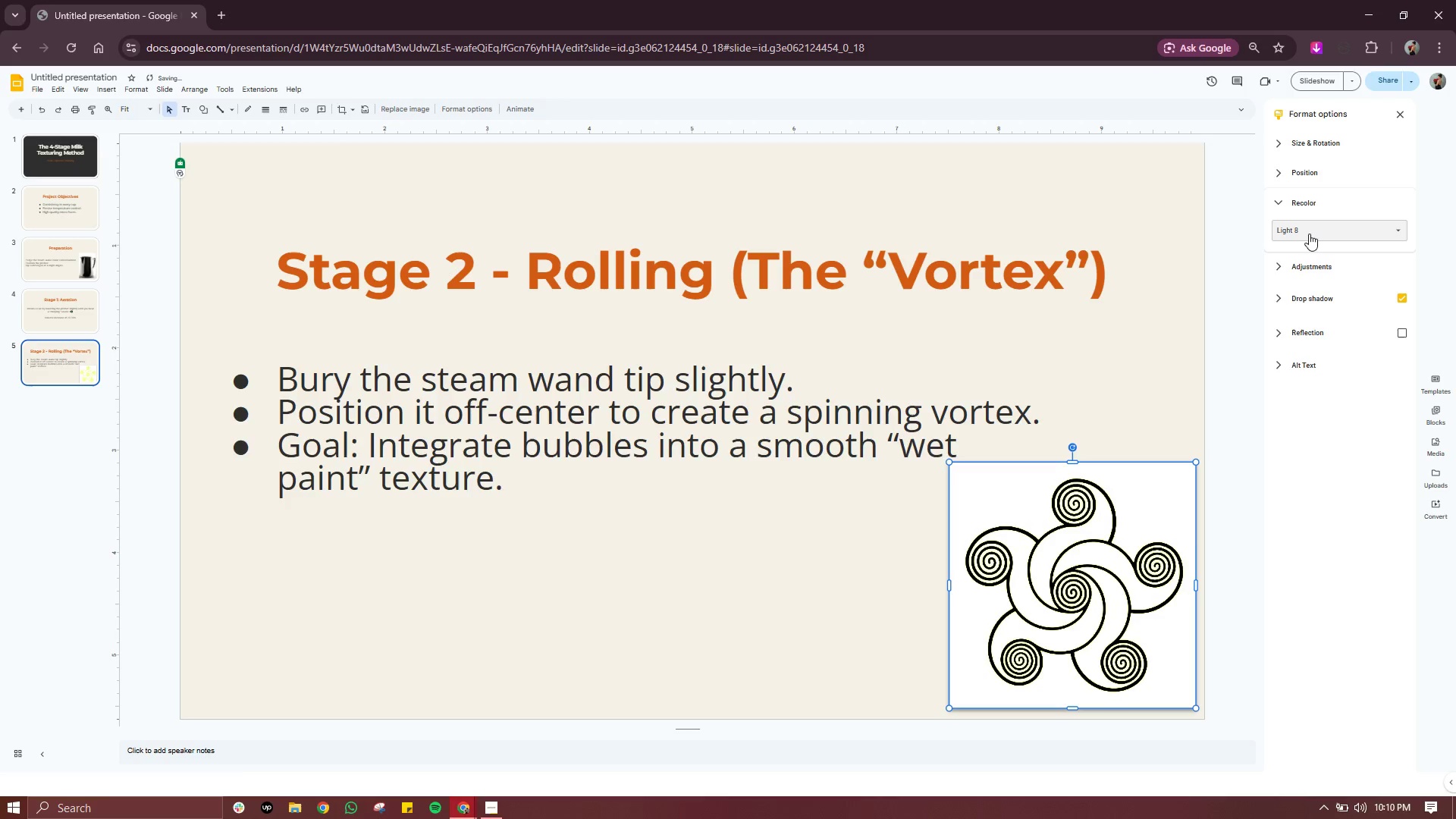 
left_click([1309, 234])
 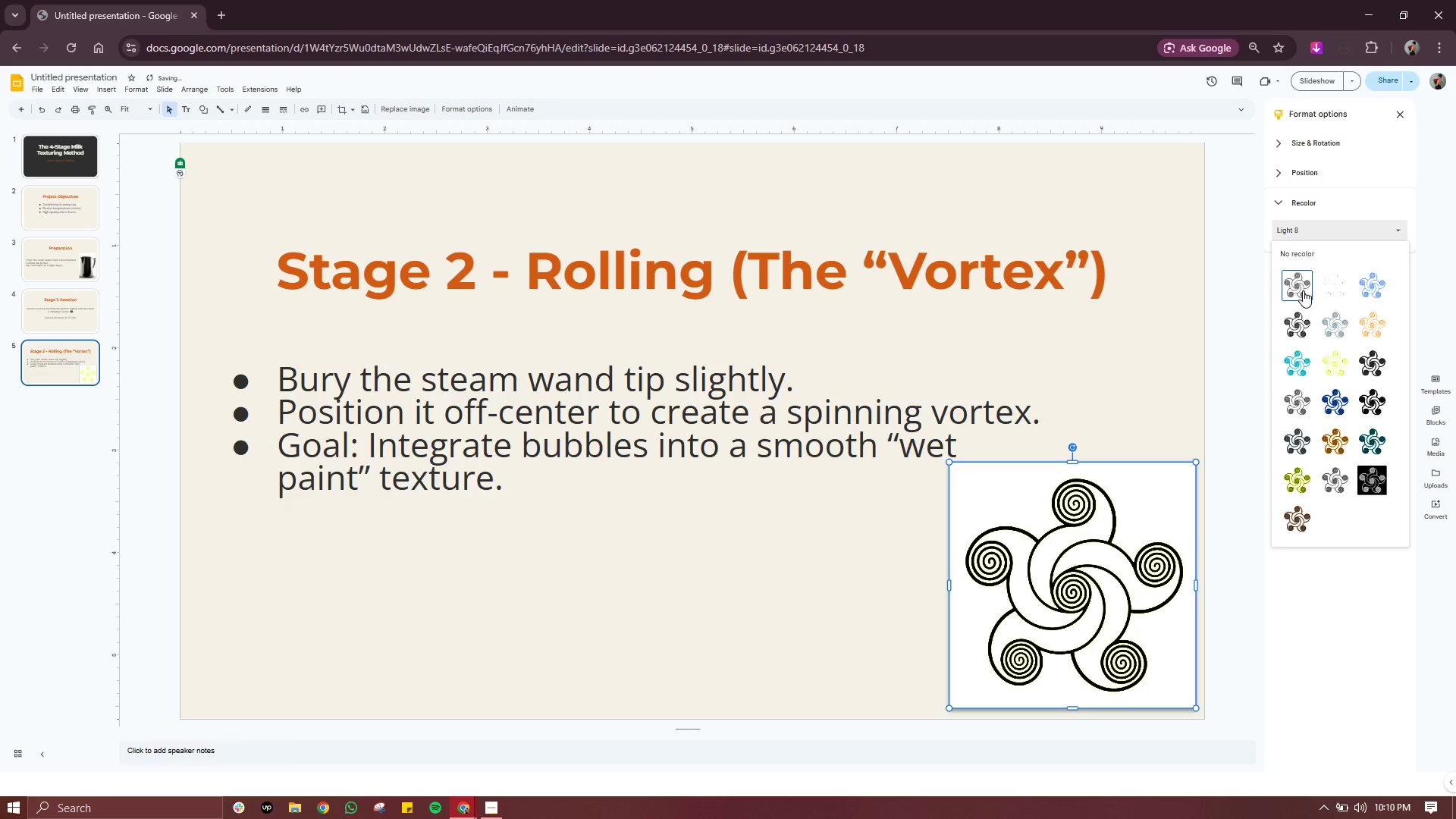 
left_click([1303, 290])
 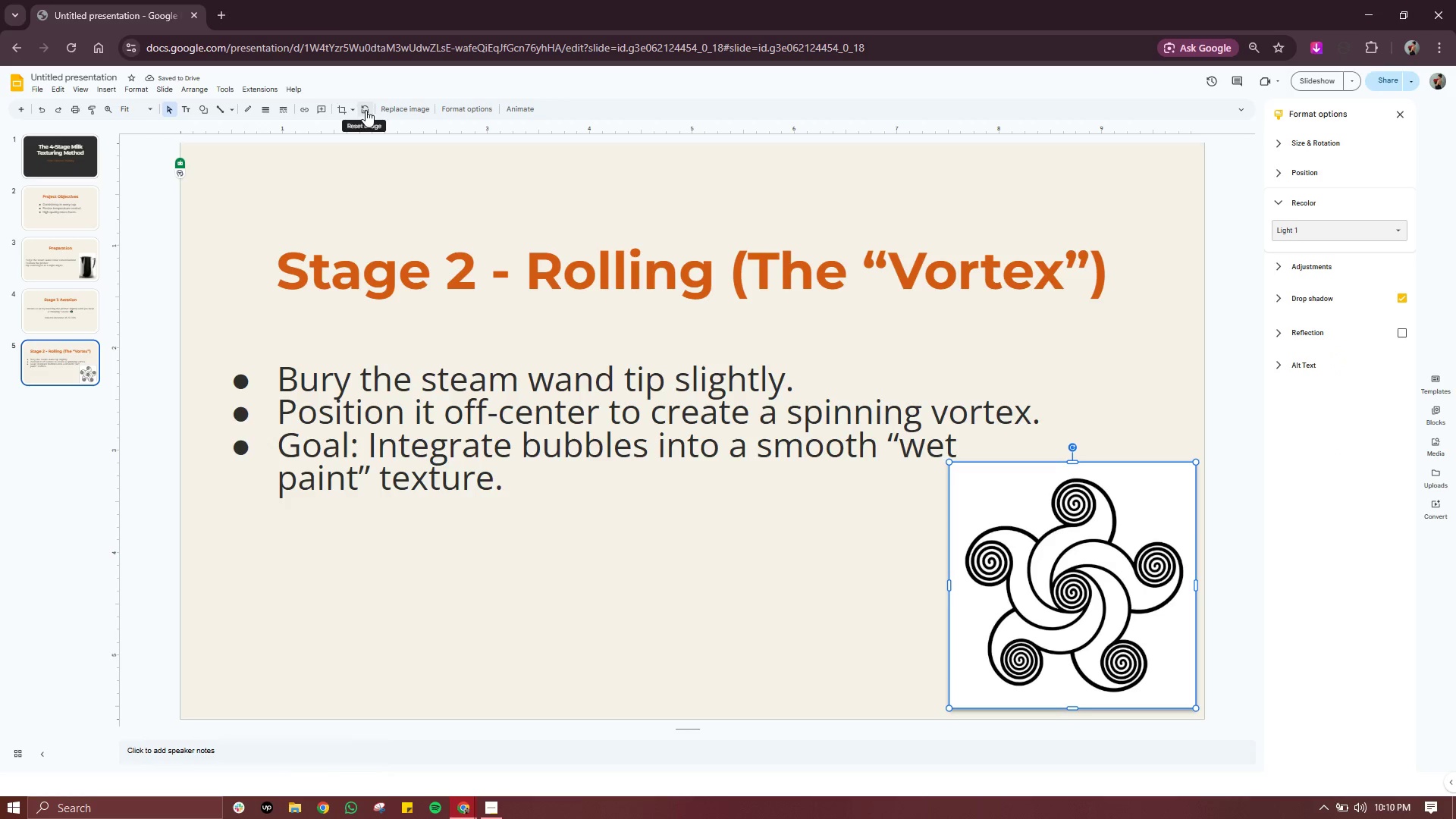 
wait(6.28)
 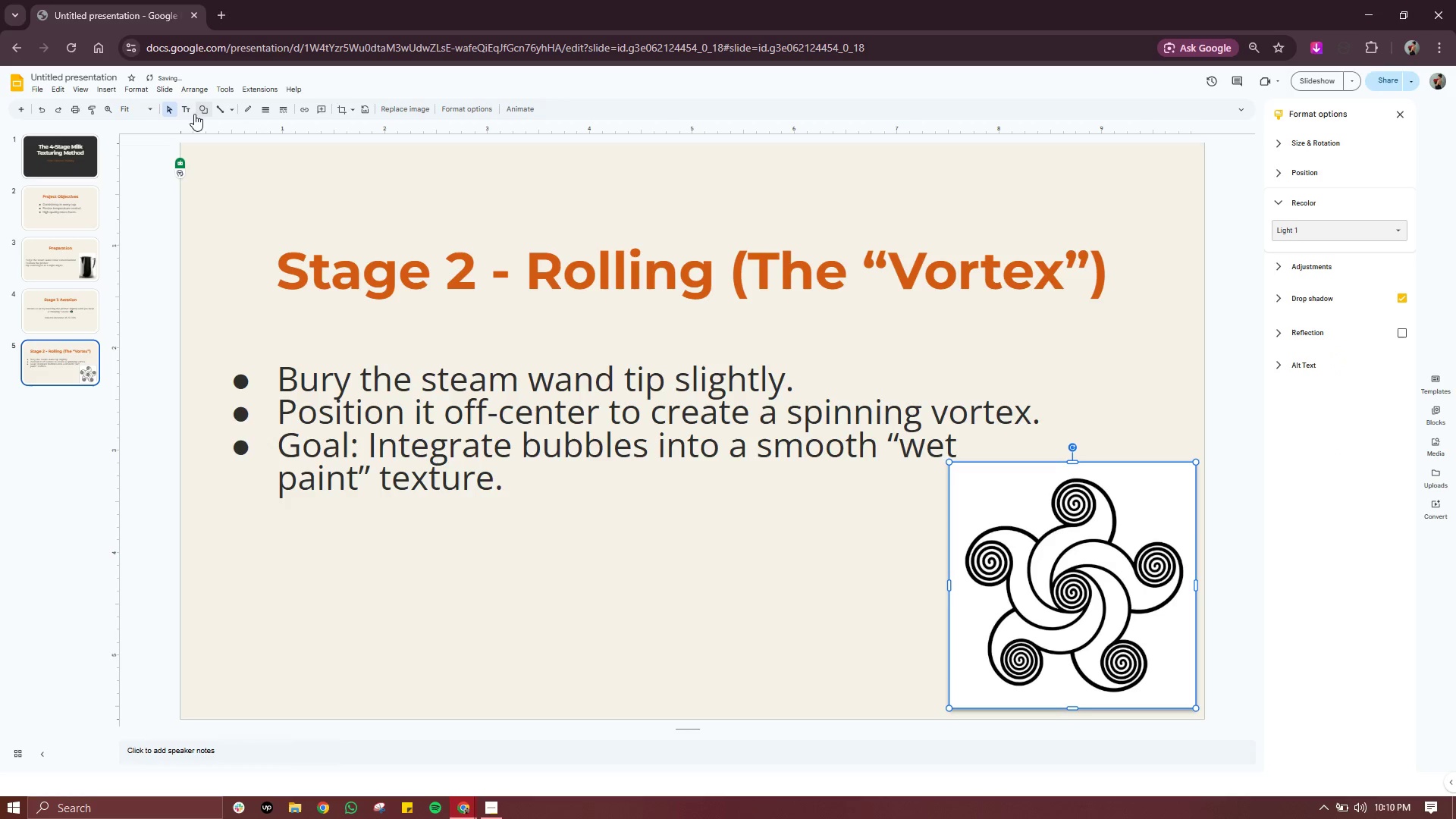 
left_click([366, 110])
 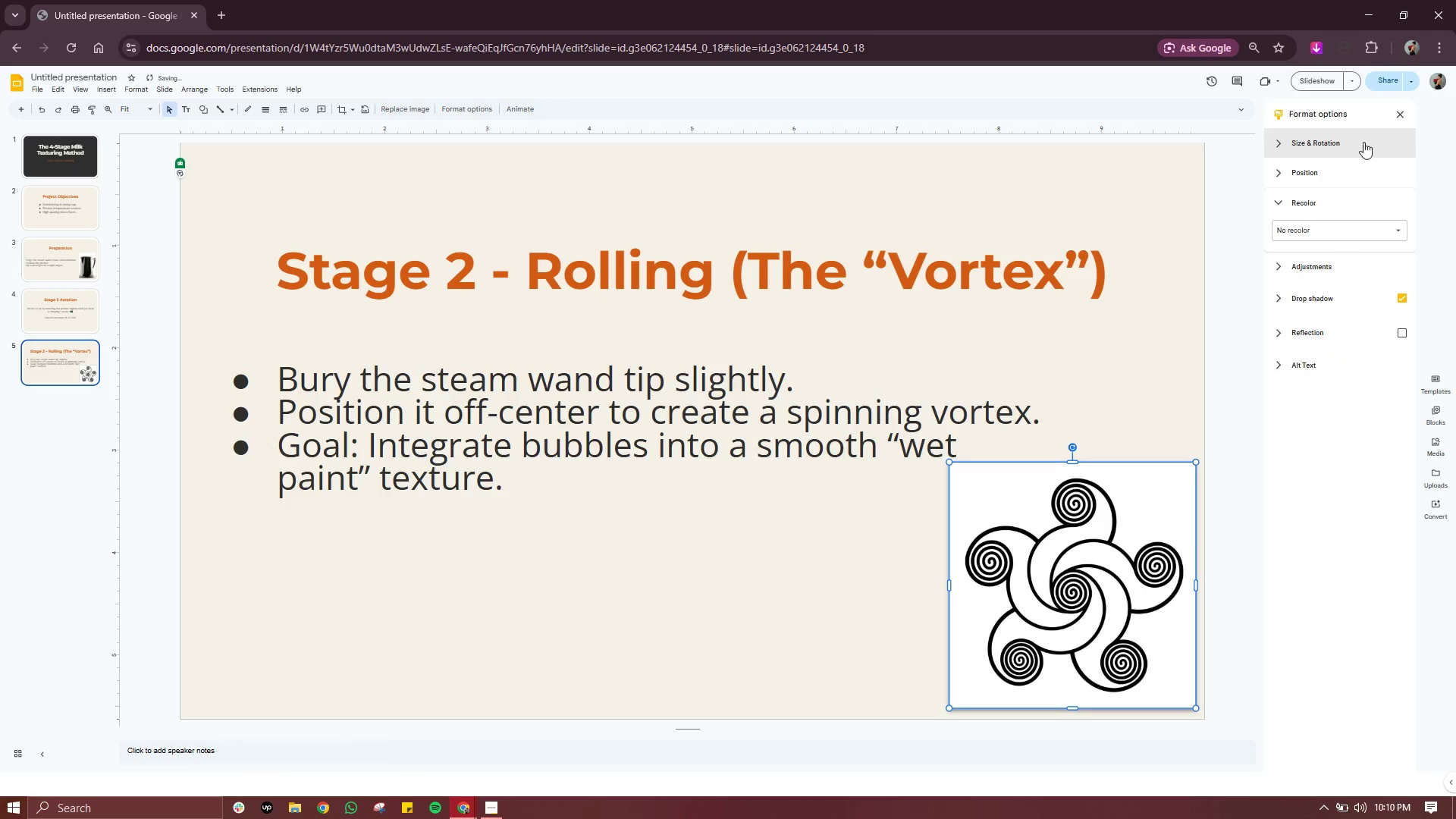 
left_click([1396, 118])
 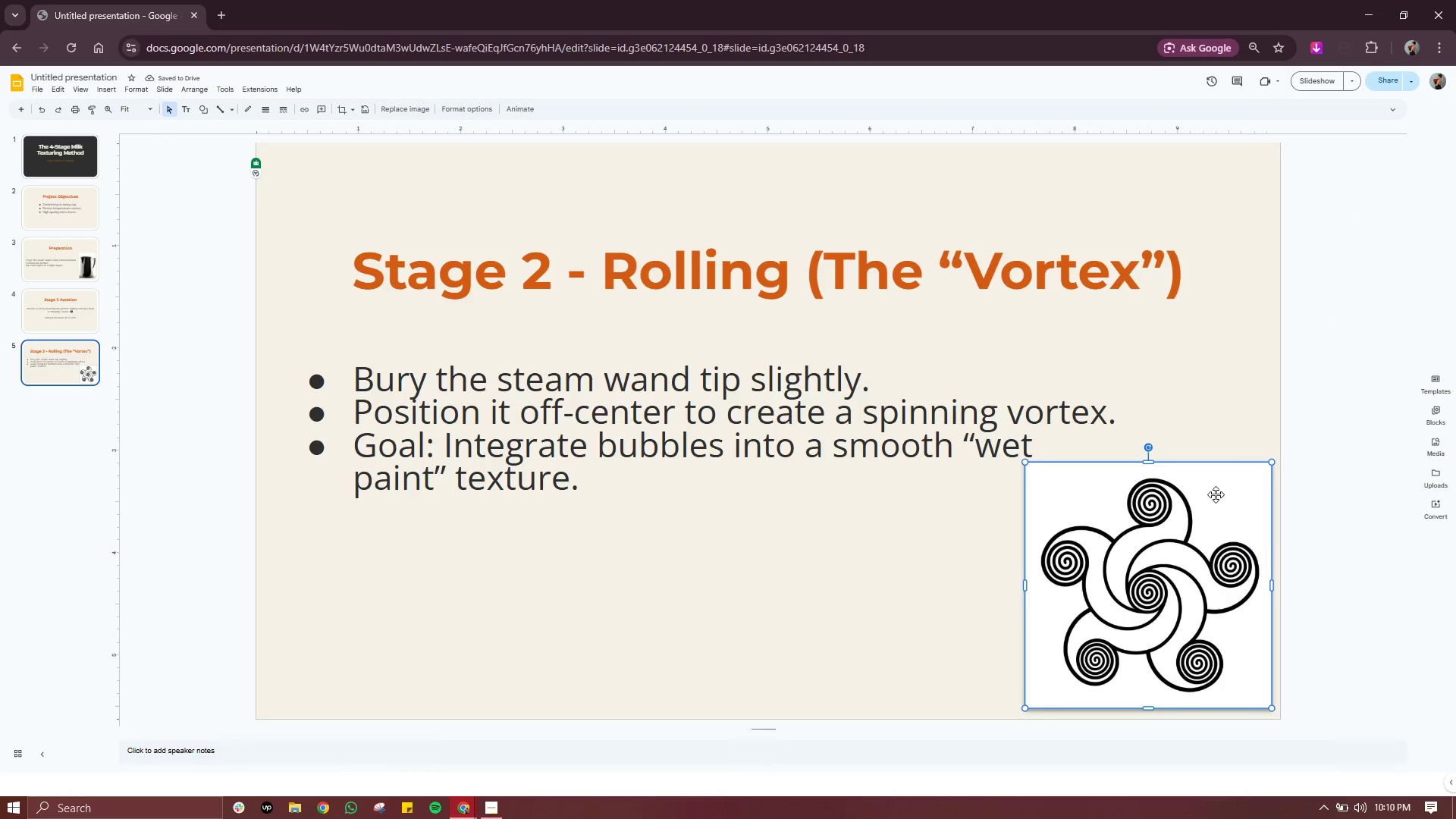 
right_click([1216, 497])
 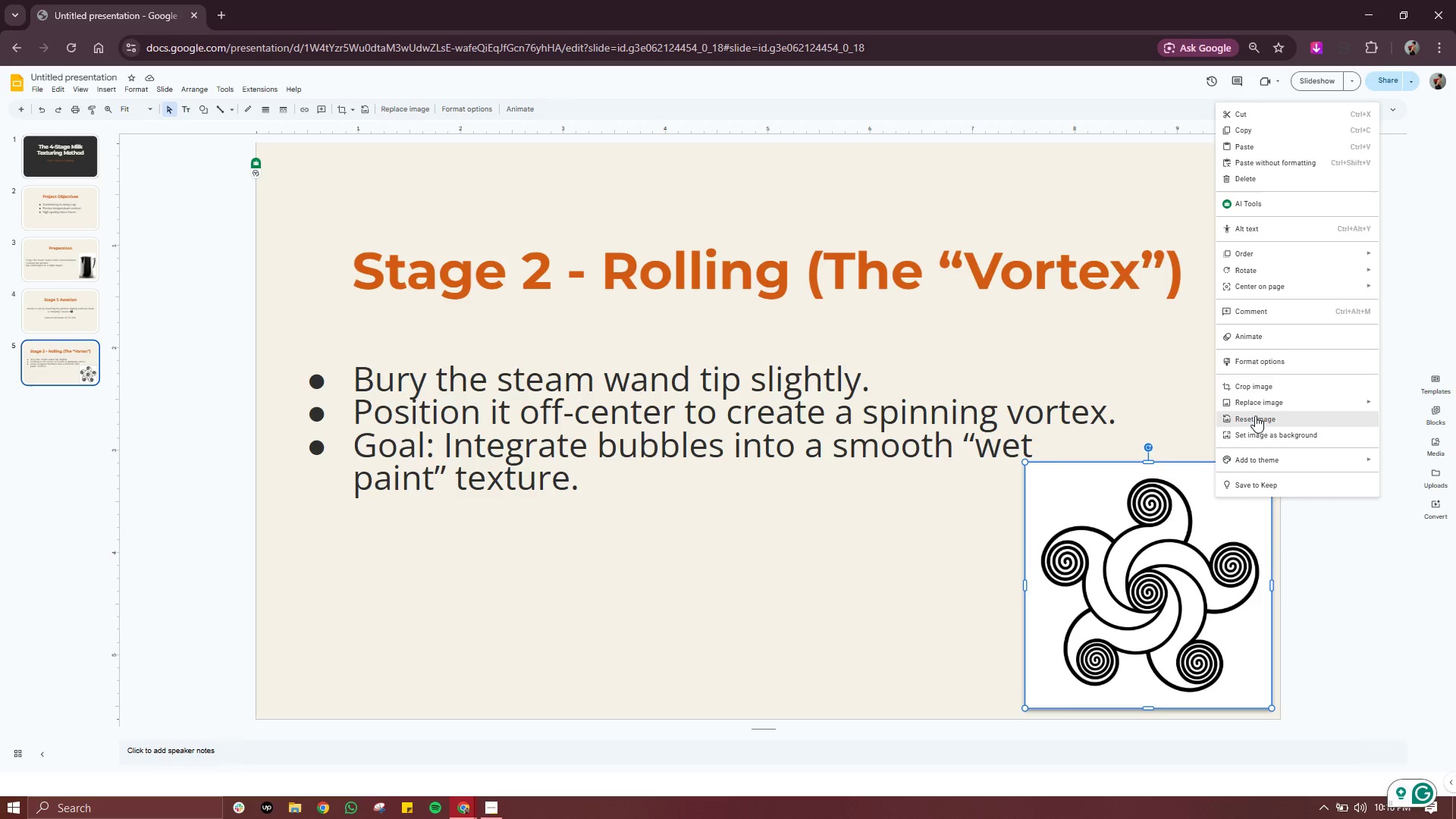 
left_click([1256, 354])
 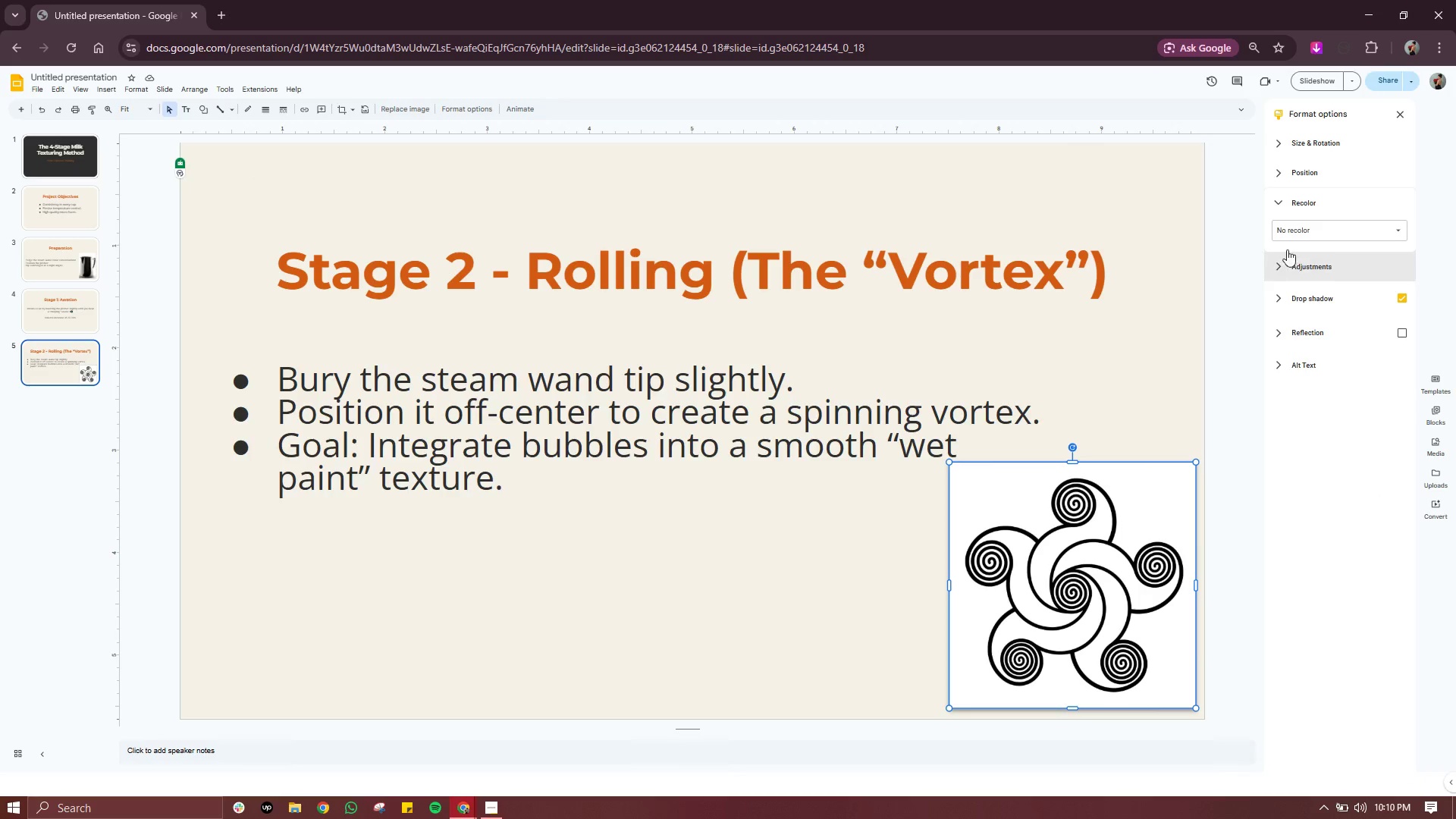 
left_click([1283, 234])
 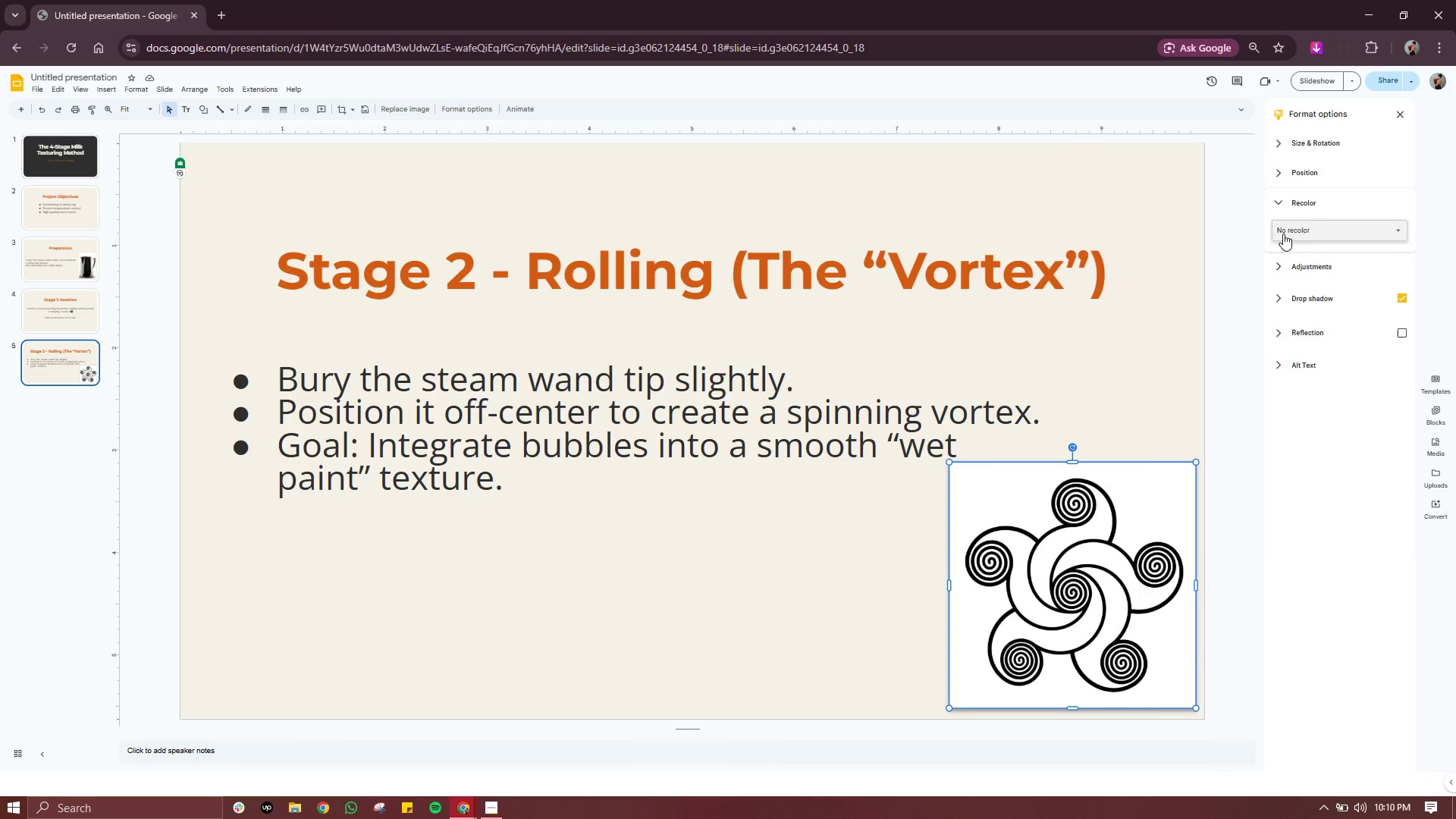 
left_click([1283, 234])
 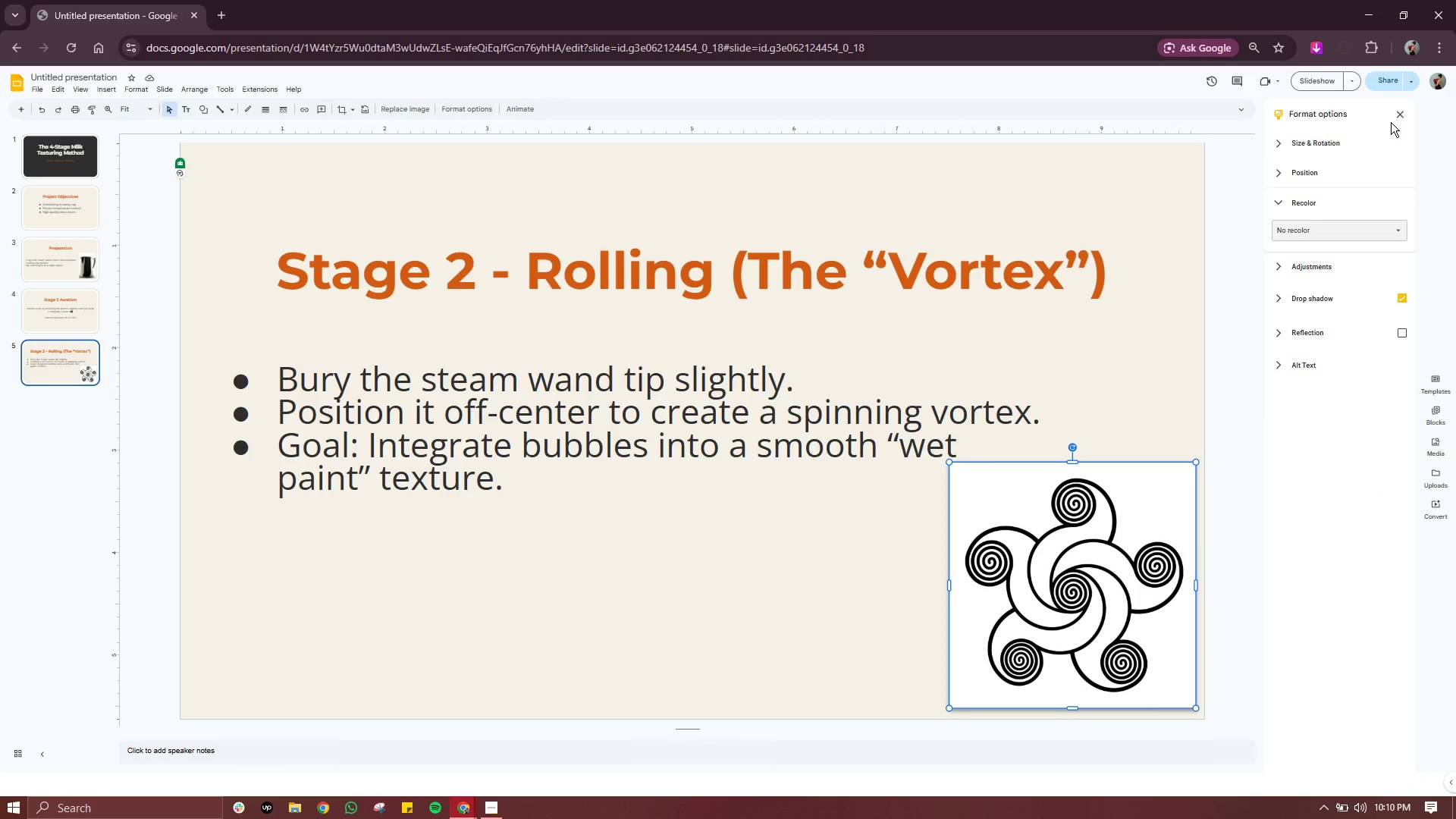 
left_click([1396, 119])
 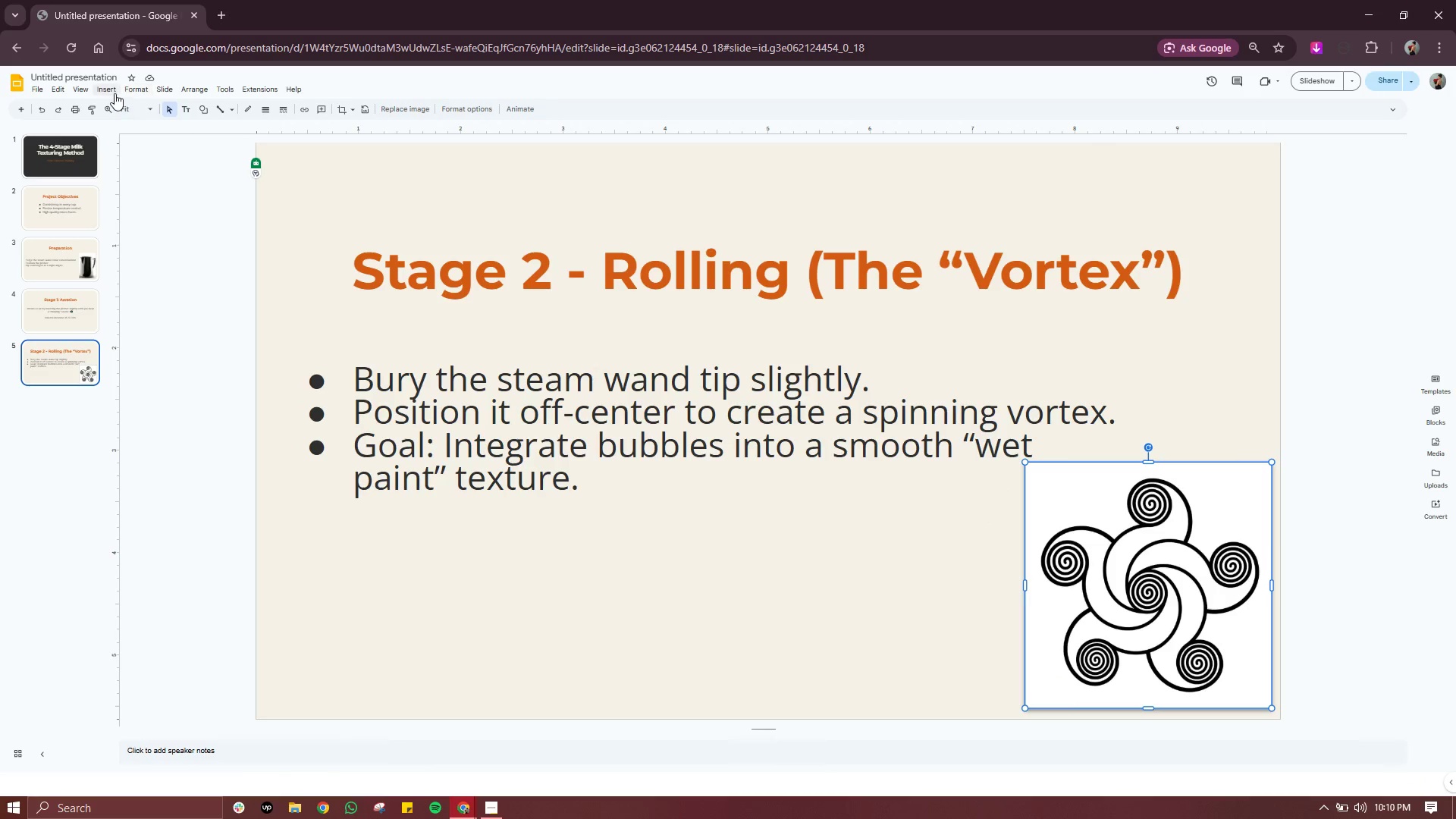 
left_click([111, 89])
 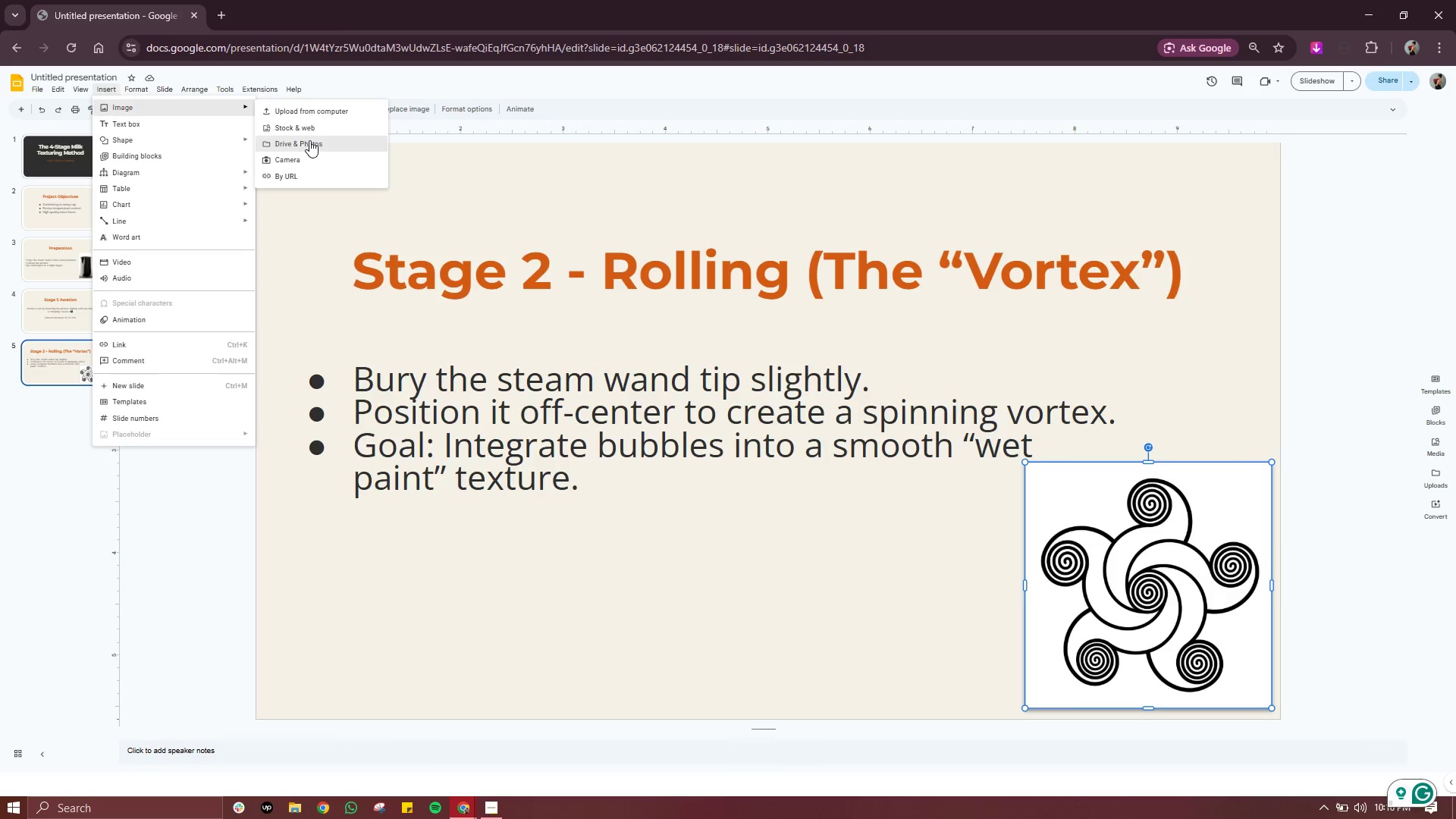 
left_click([315, 130])
 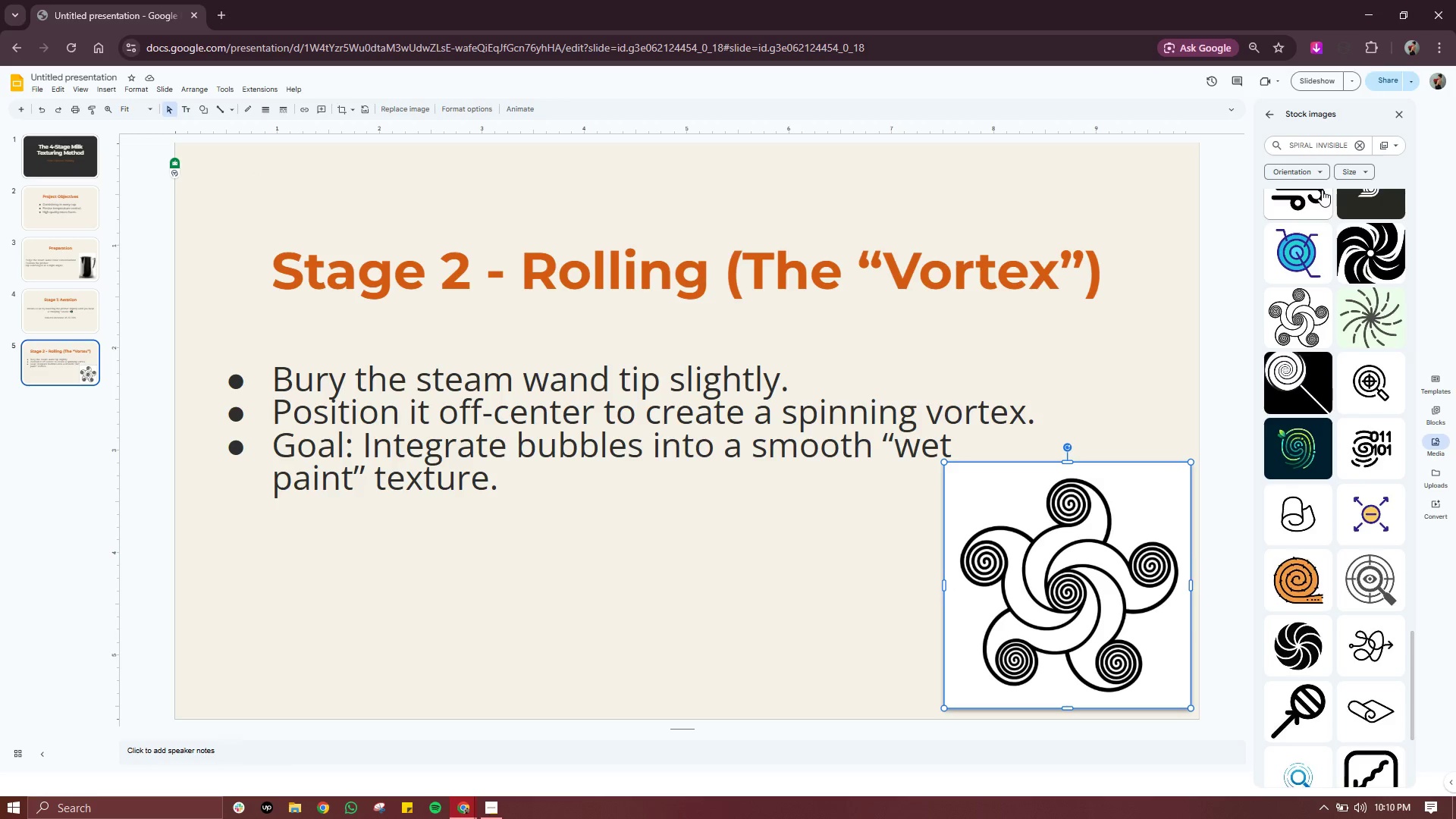 
left_click([1318, 171])
 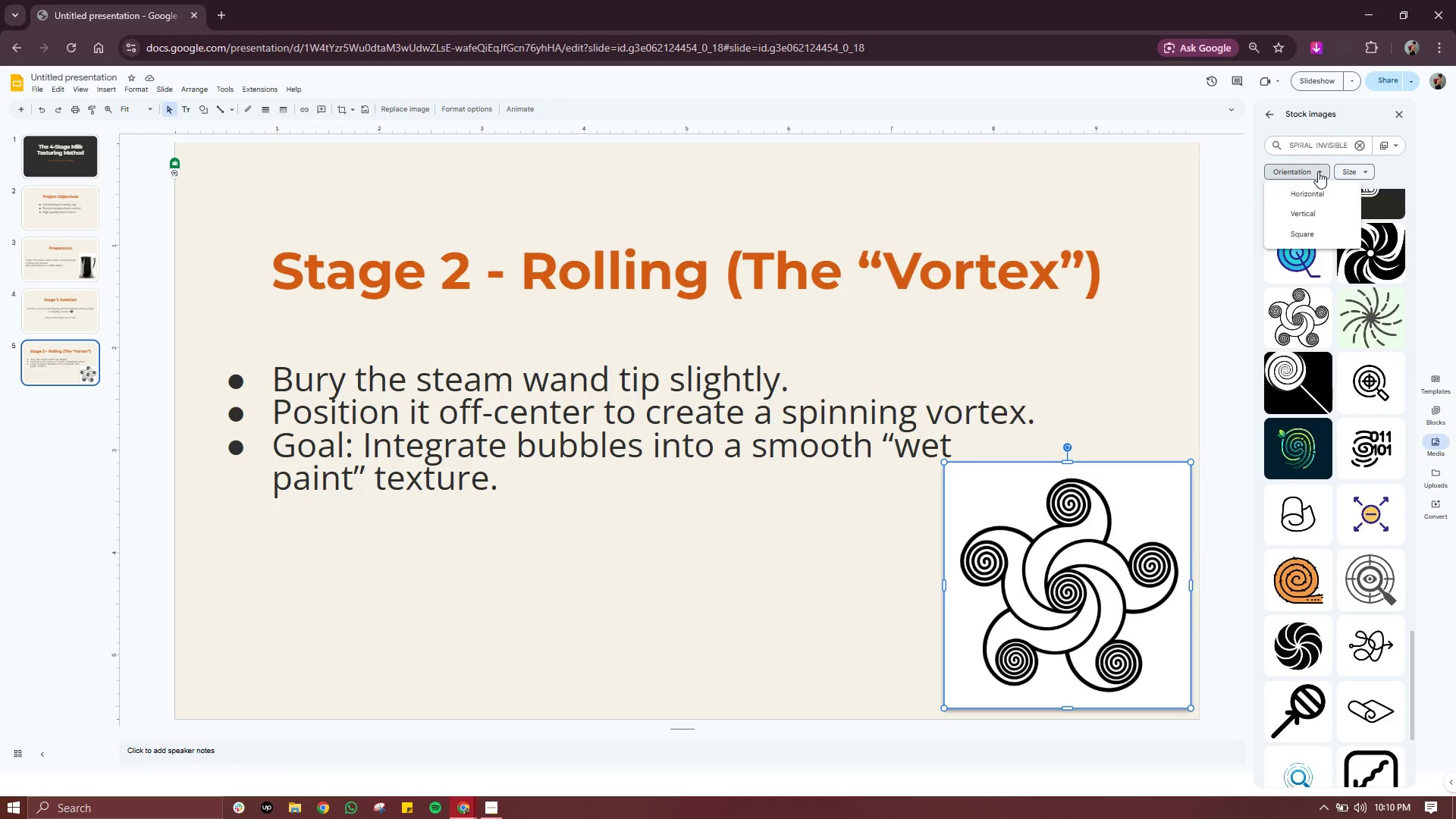 
left_click([1318, 171])
 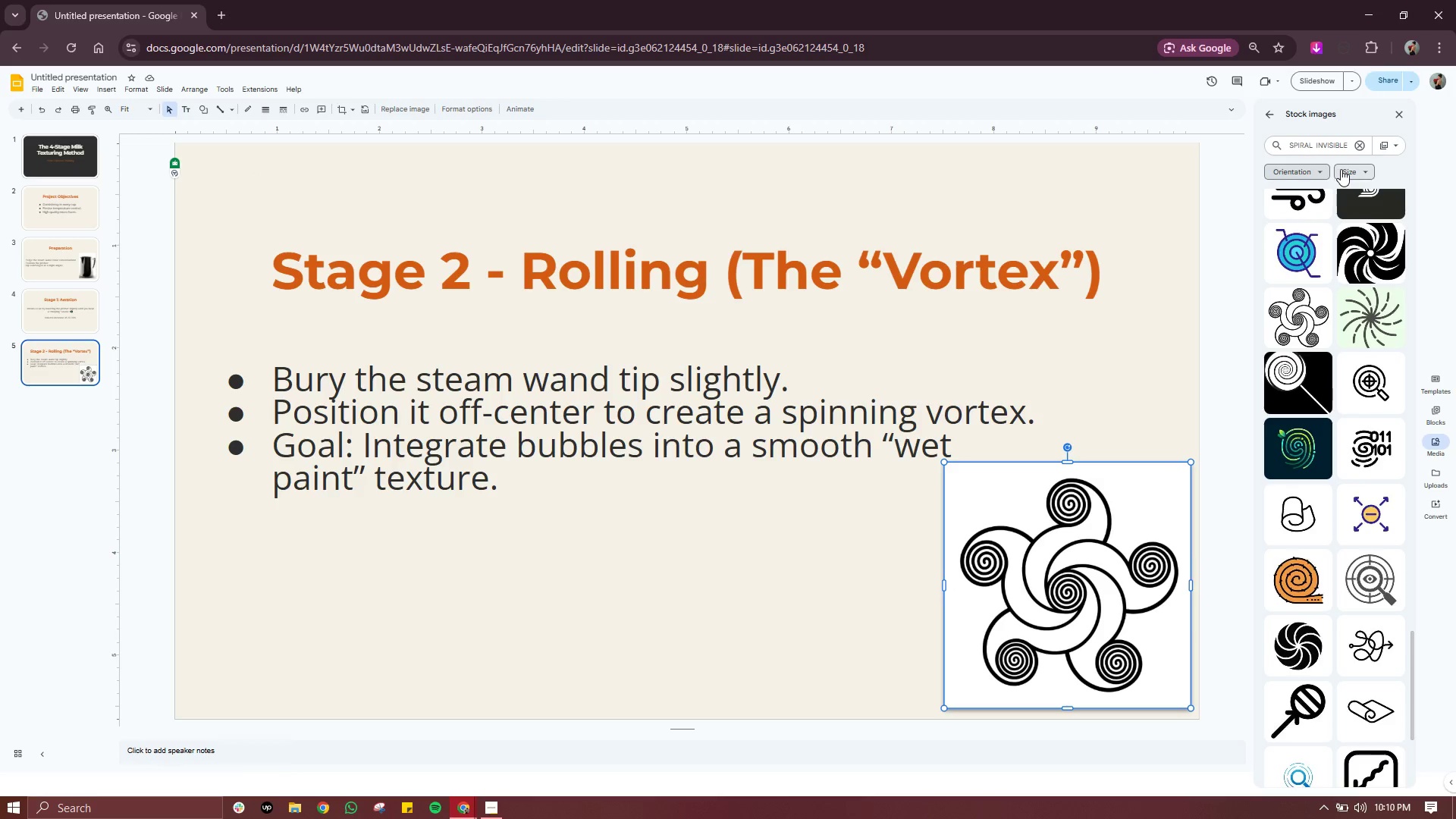 
left_click([1341, 169])
 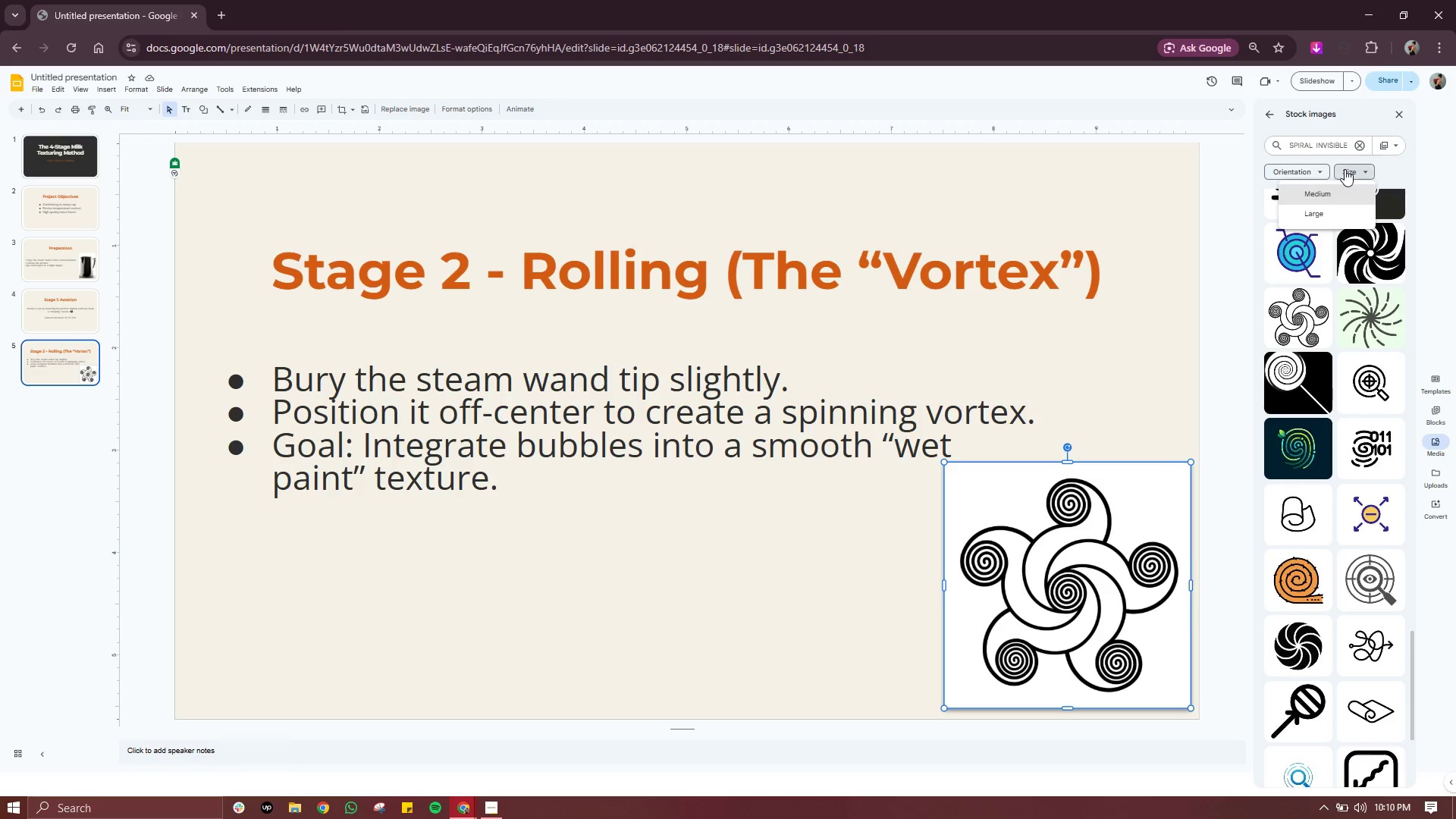 
left_click([1345, 169])
 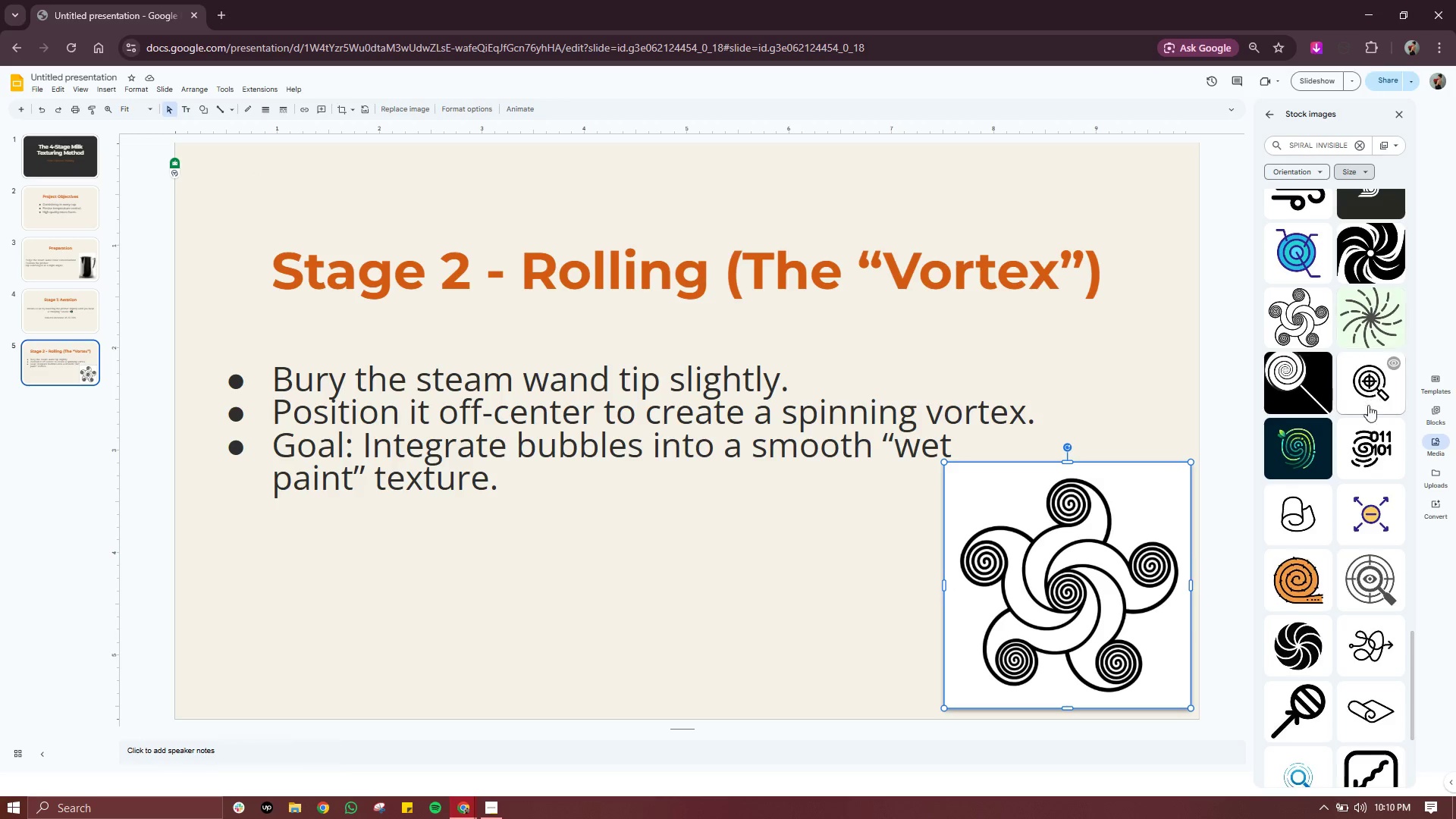 
scroll: coordinate [1363, 418], scroll_direction: none, amount: 0.0
 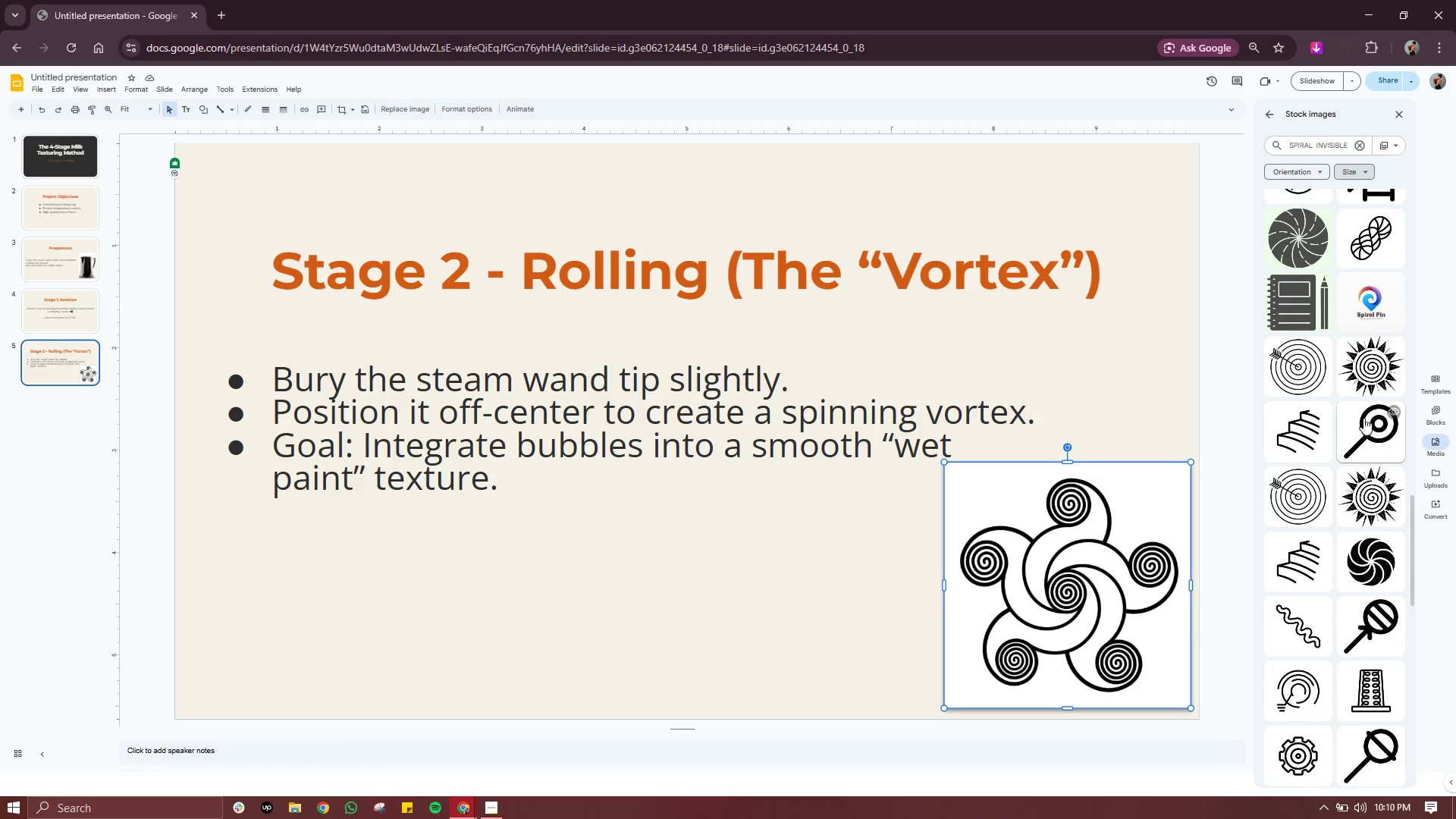 
scroll: coordinate [1363, 418], scroll_direction: up, amount: 4.0
 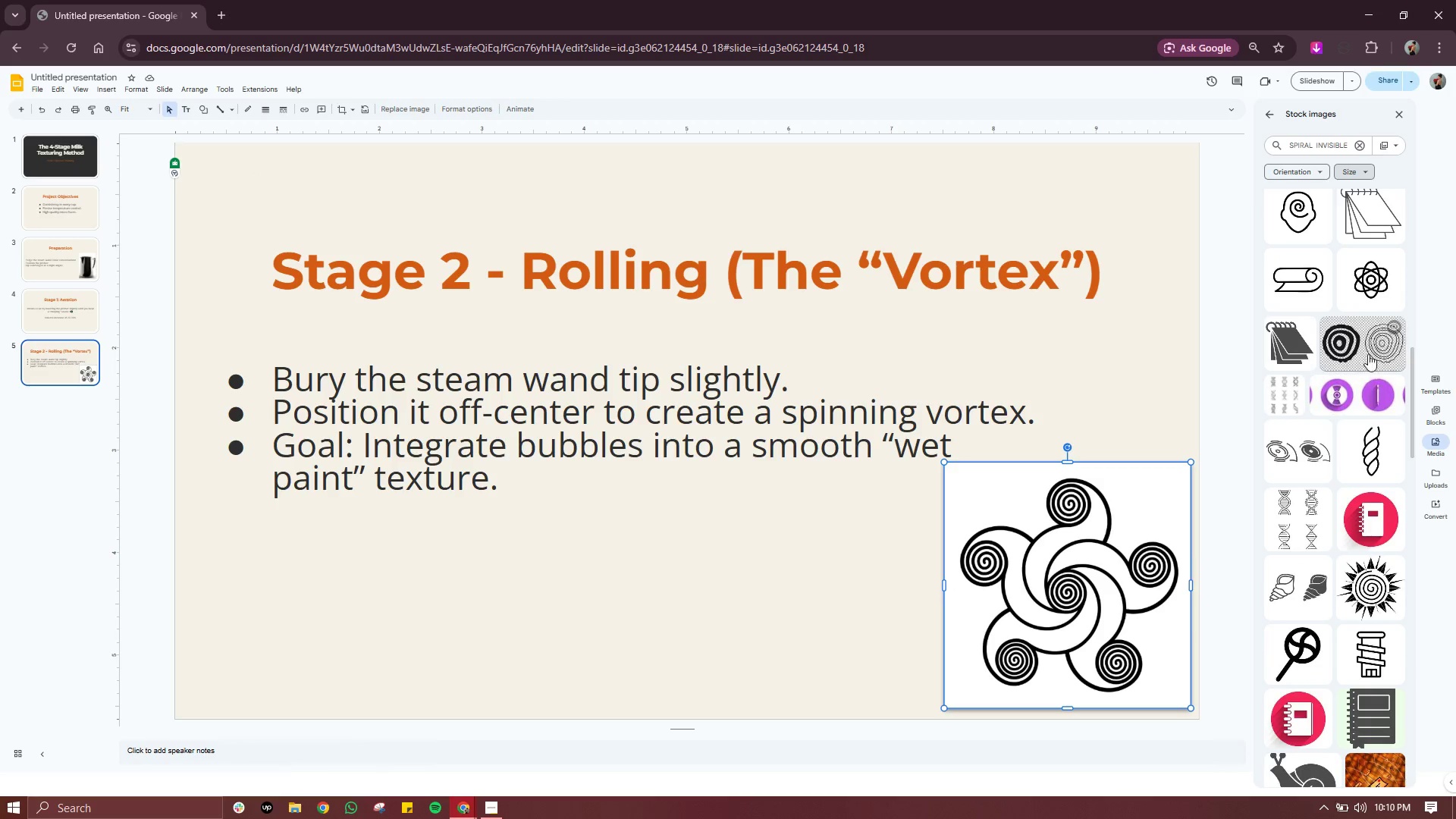 
left_click([1370, 343])
 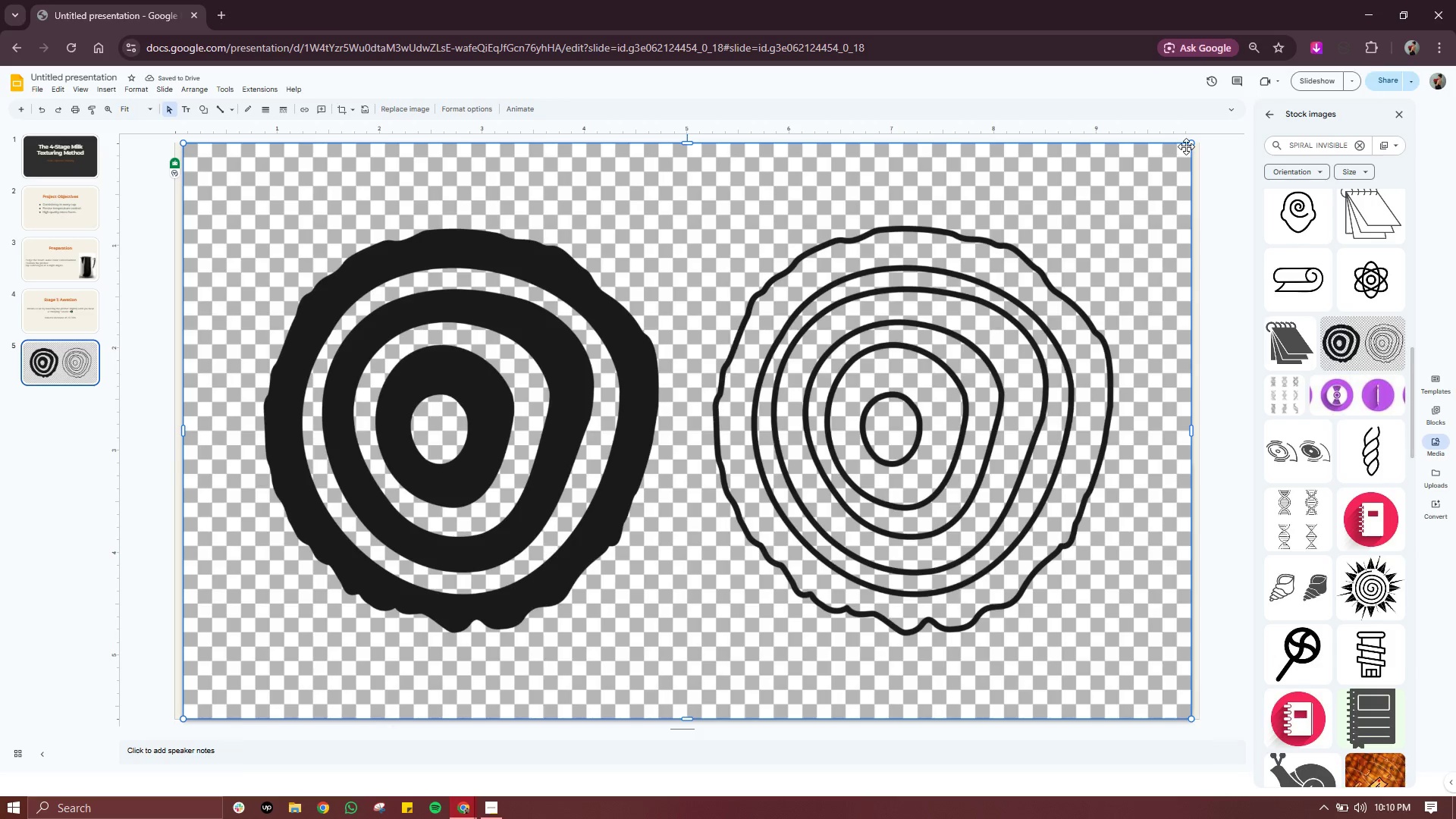 
left_click_drag(start_coordinate=[1189, 143], to_coordinate=[974, 253])
 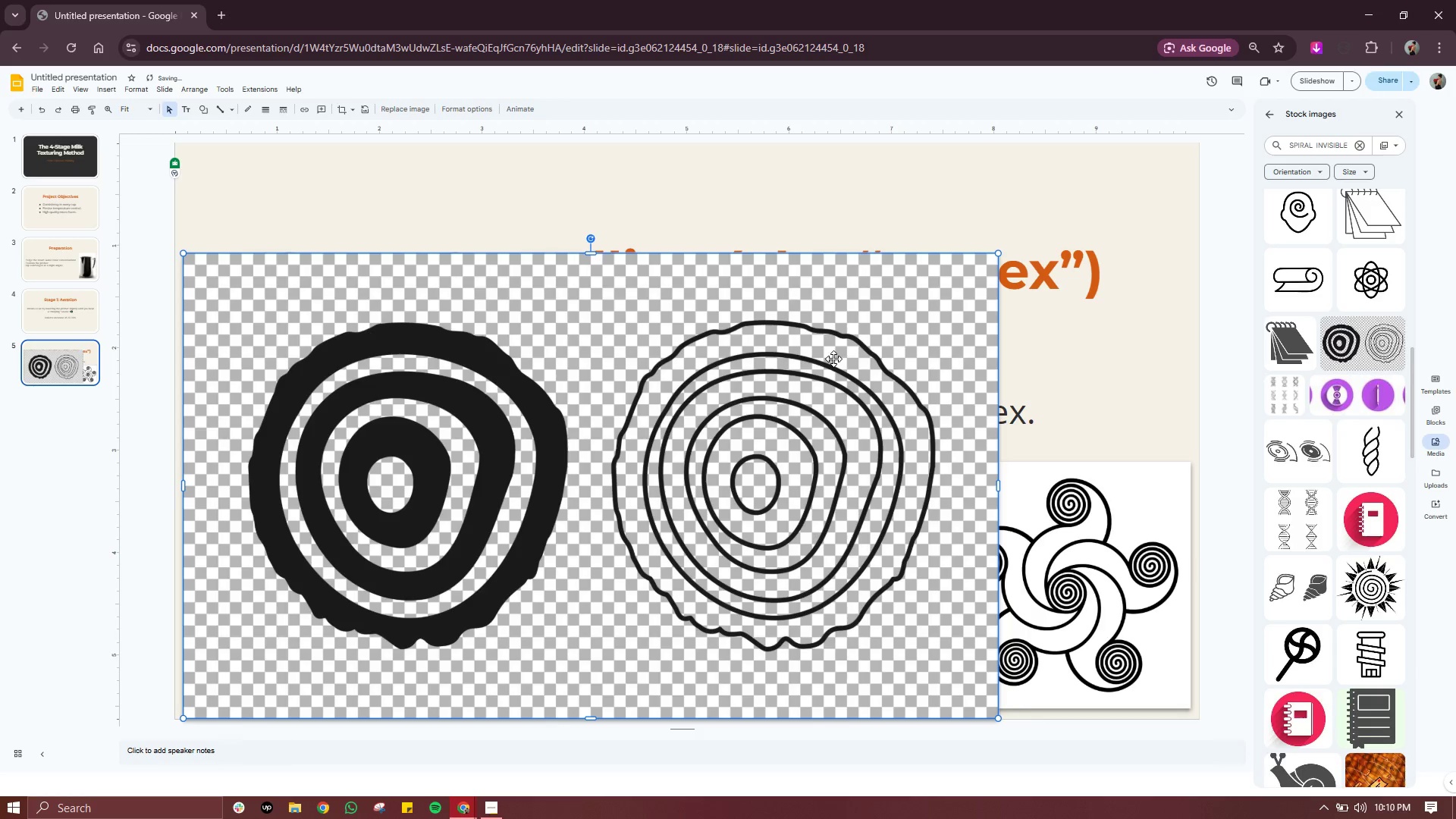 
key(Delete)
 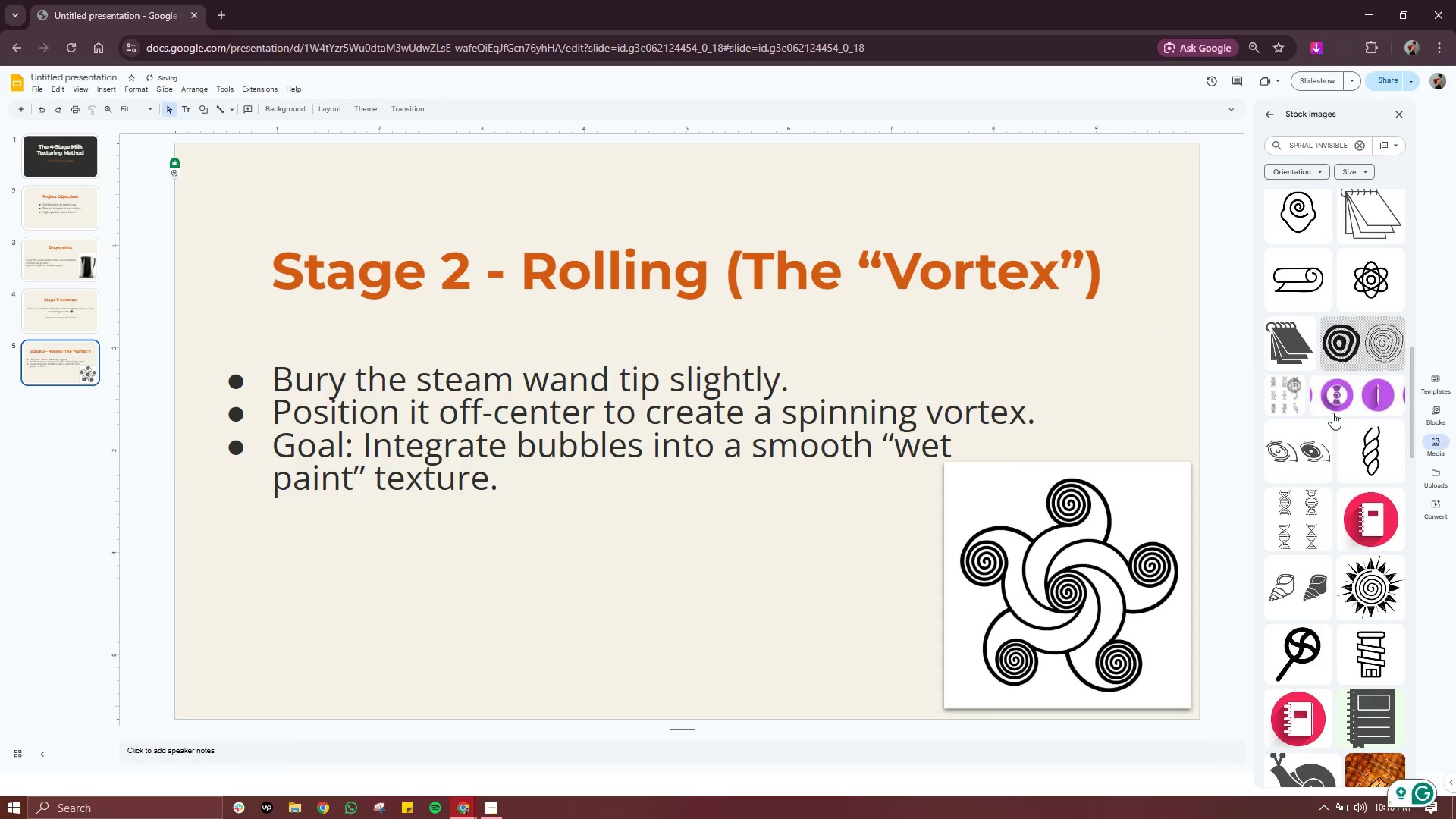 
scroll: coordinate [1321, 419], scroll_direction: up, amount: 1.0
 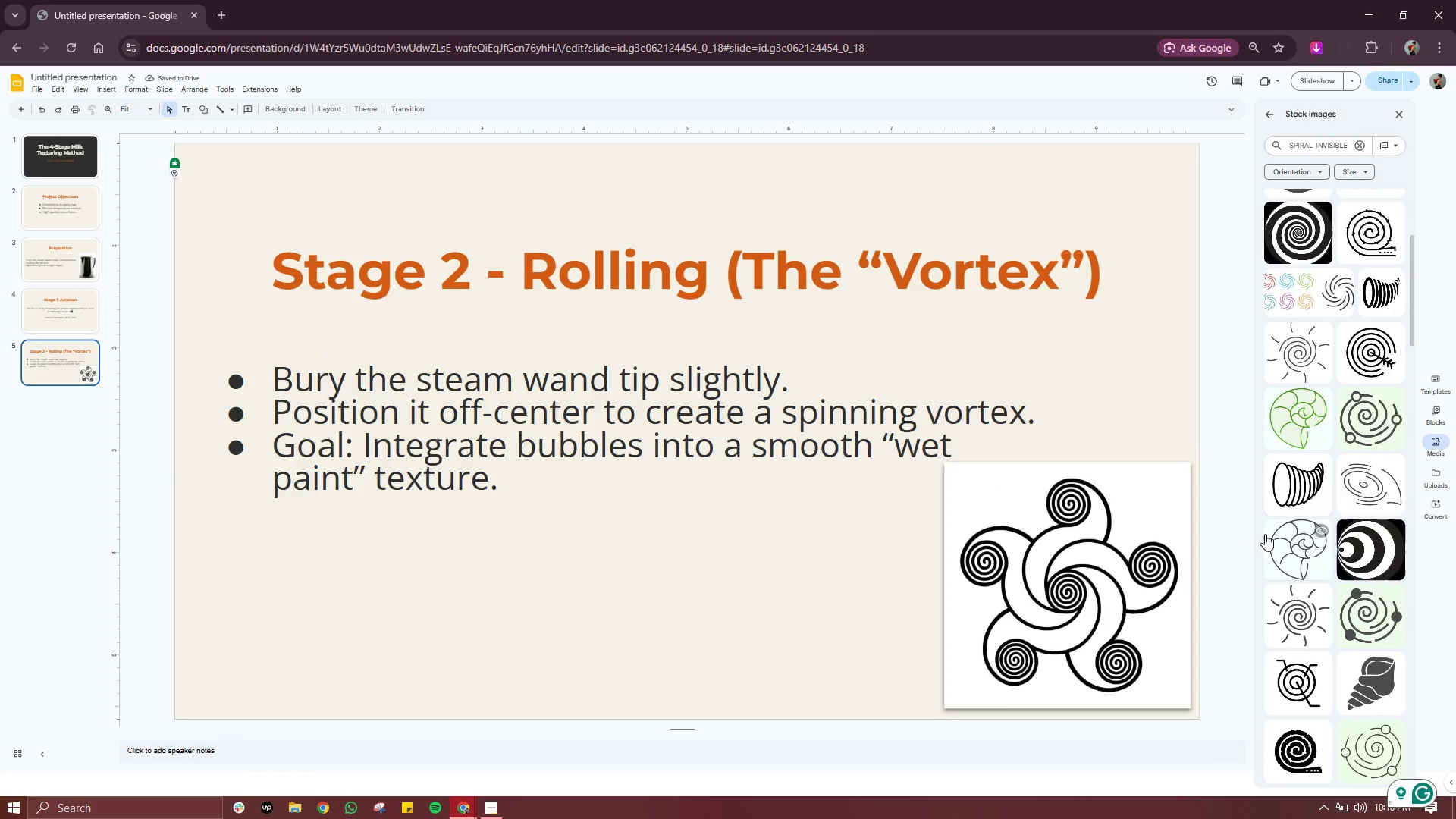 
left_click([1294, 552])
 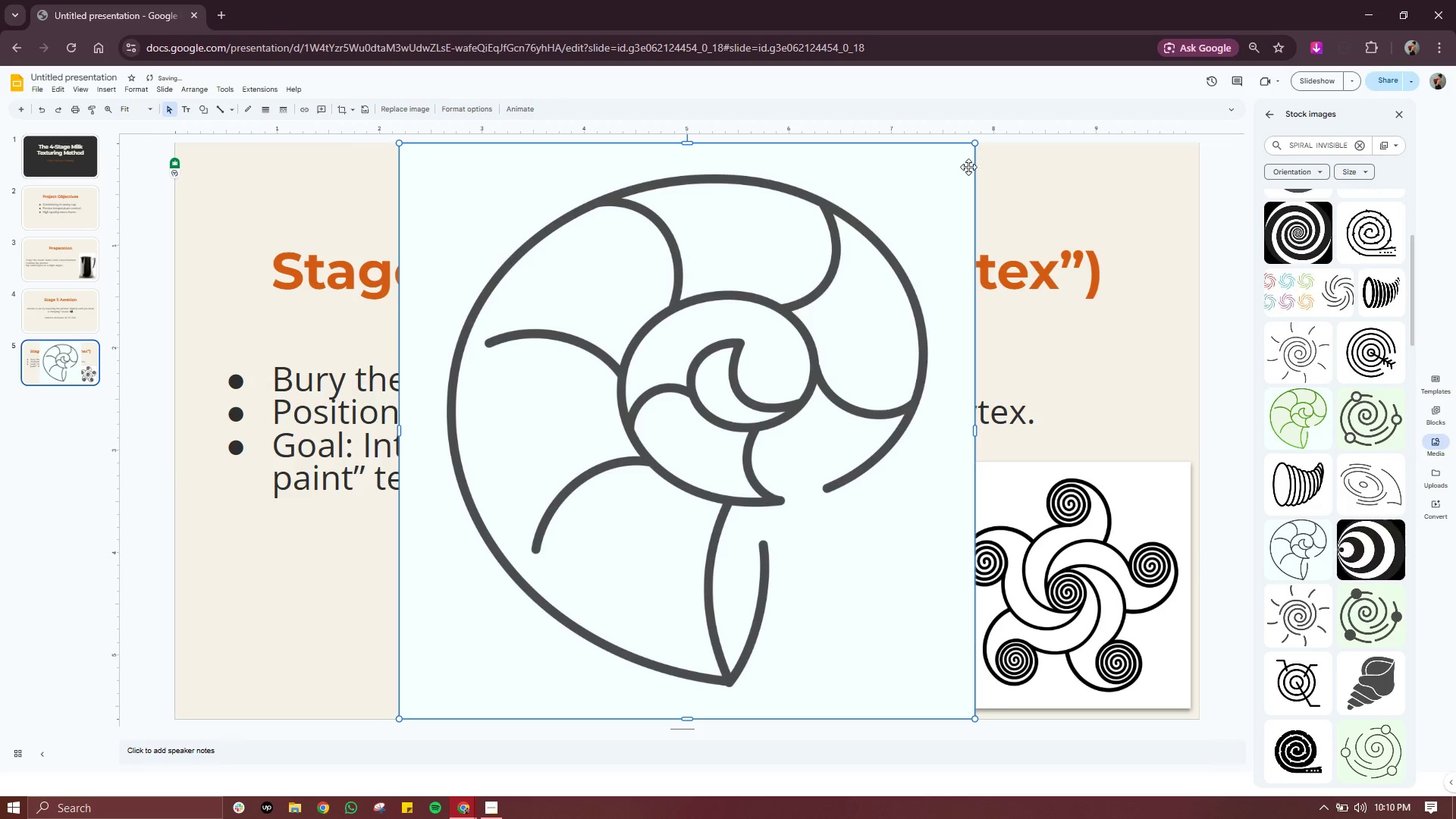 
key(Delete)
 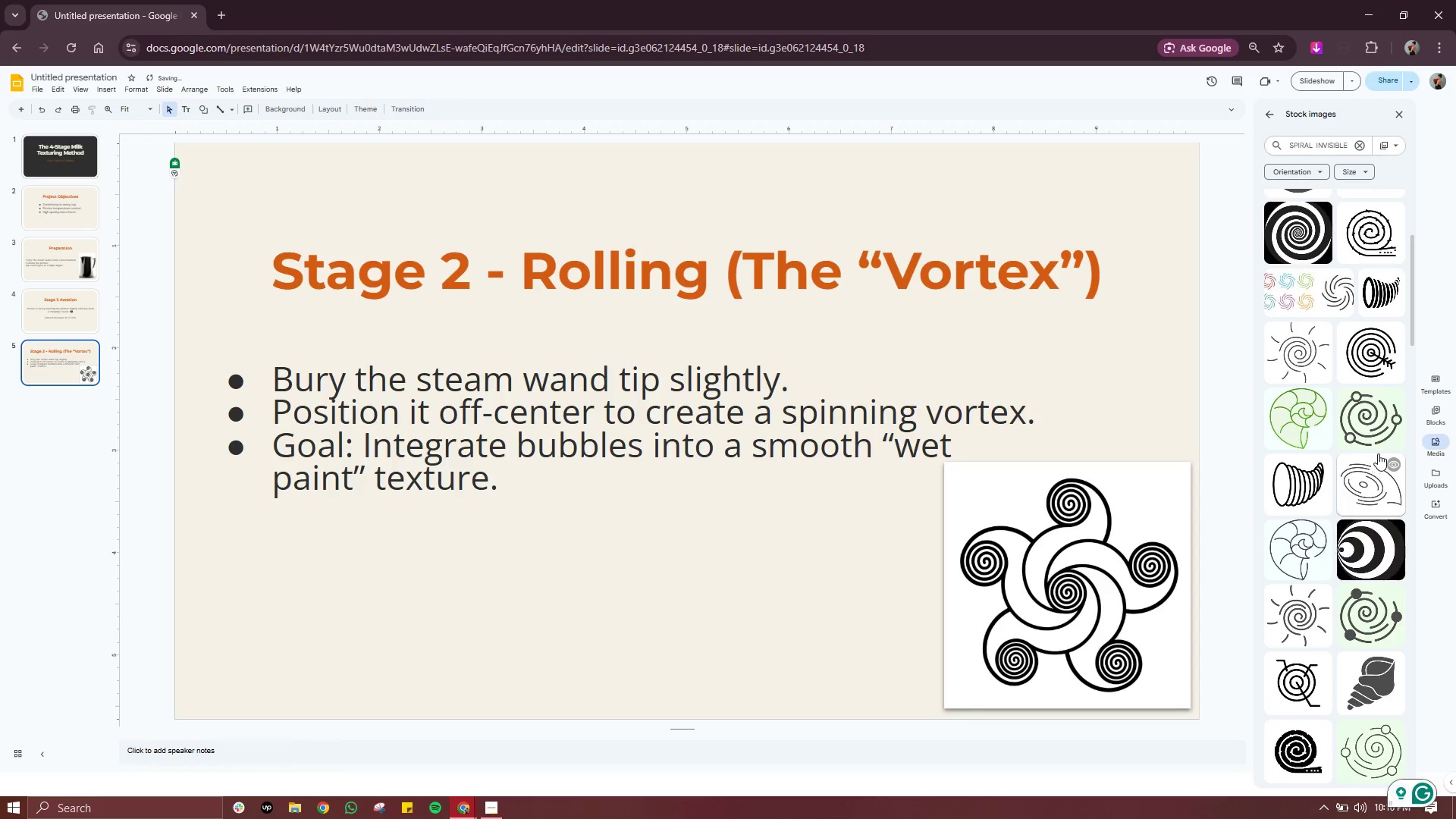 
scroll: coordinate [1357, 394], scroll_direction: up, amount: 2.0
 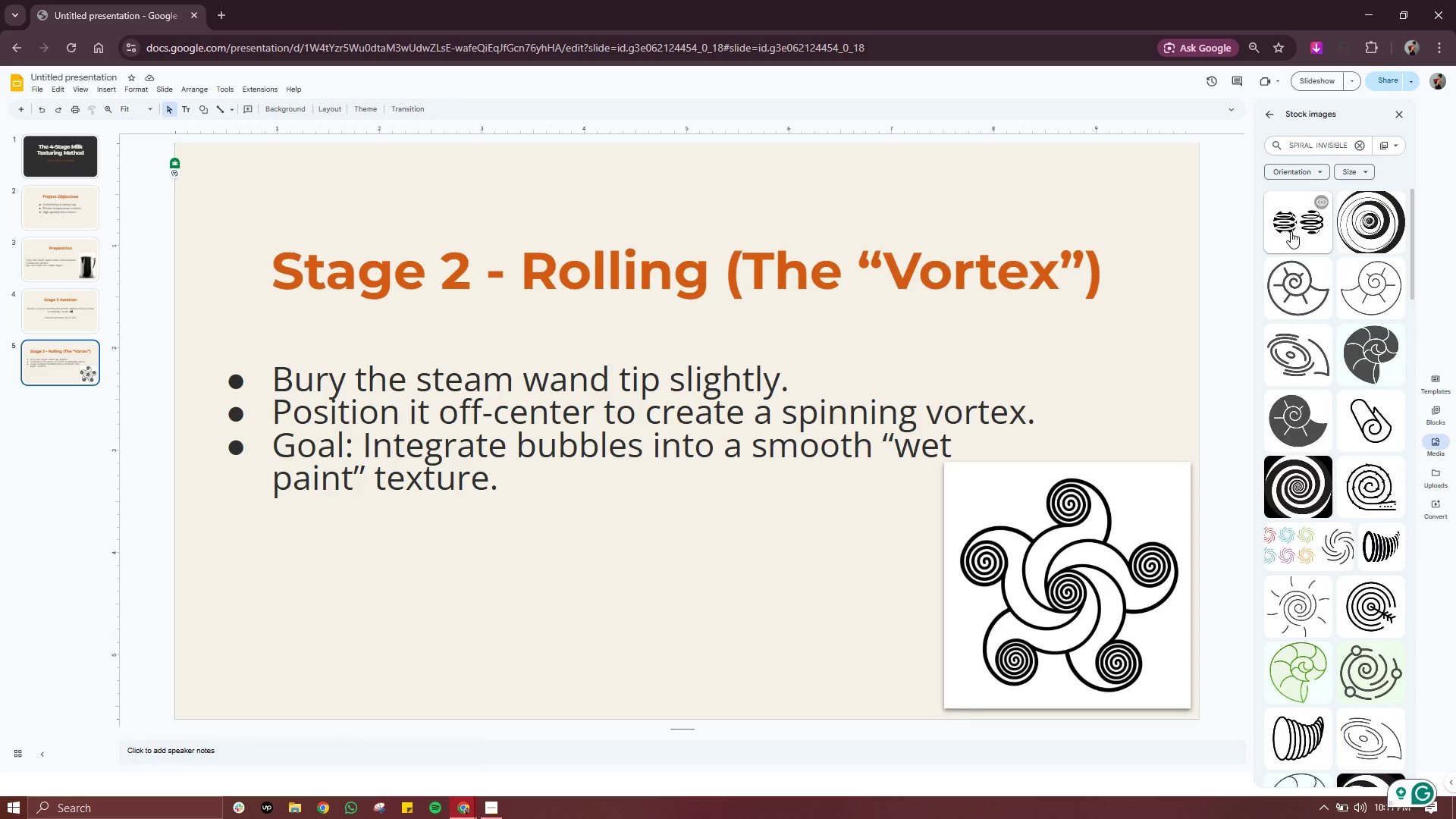 
left_click([1323, 196])
 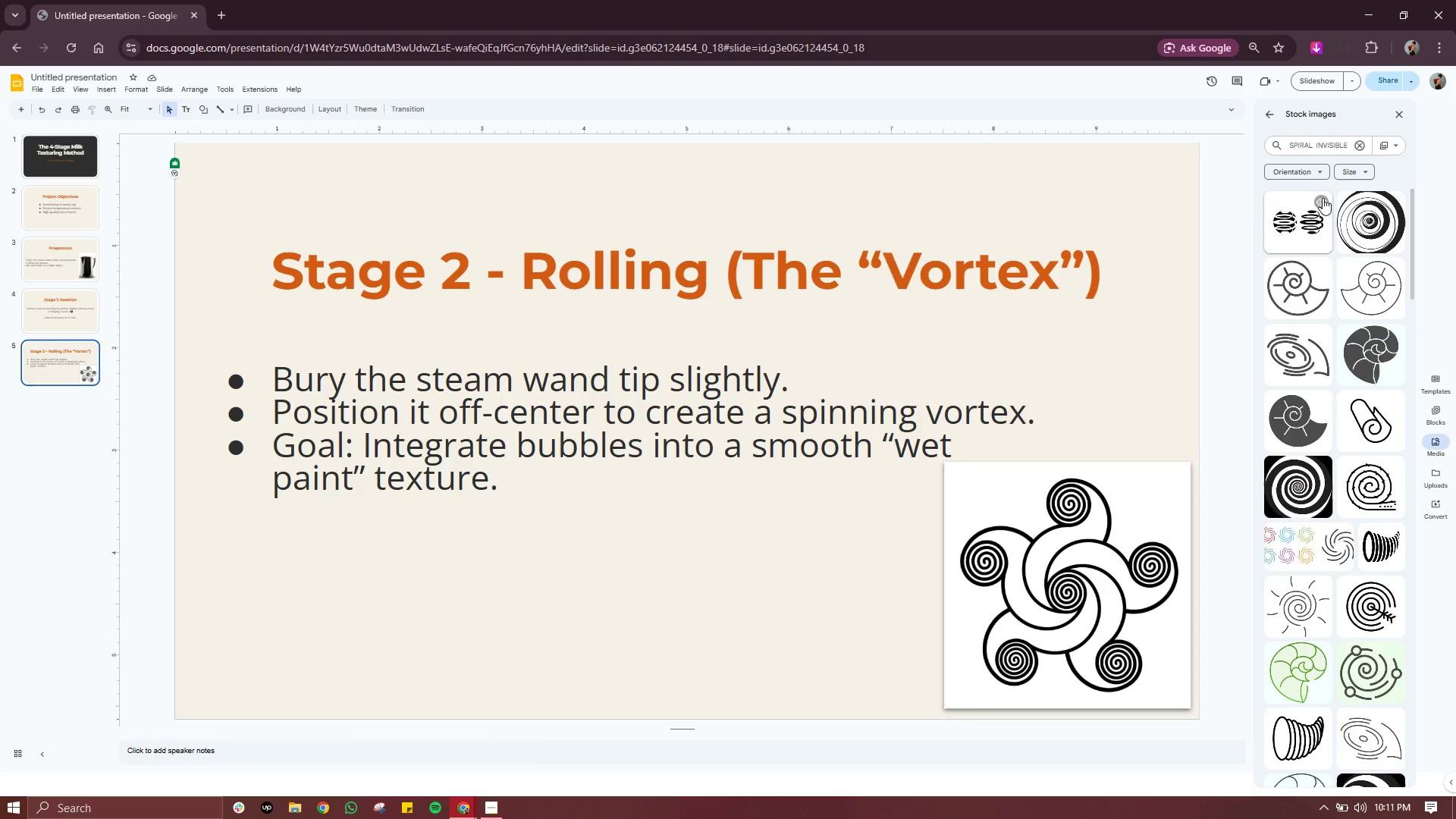 
left_click([1323, 198])
 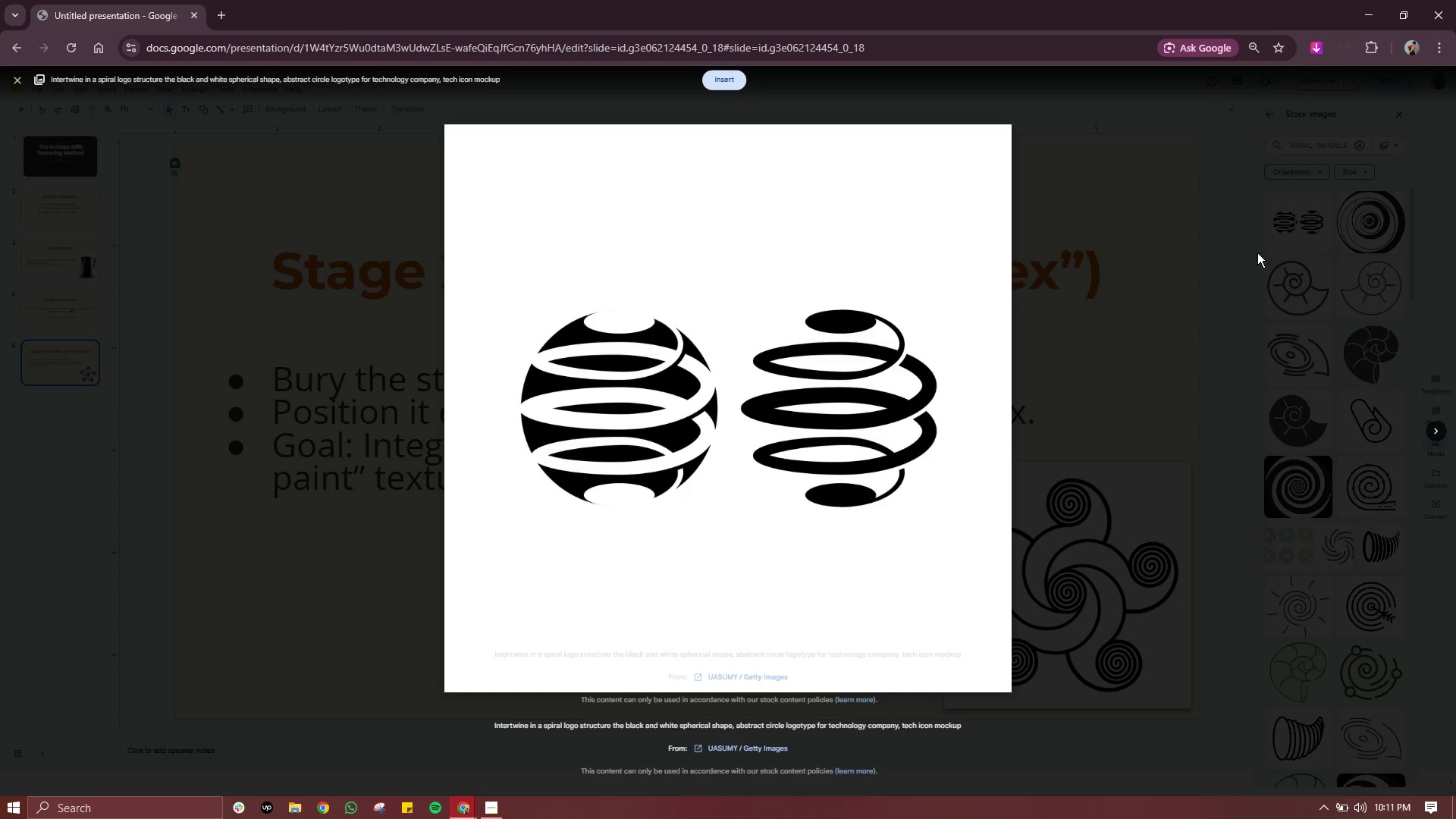 
left_click([1257, 253])
 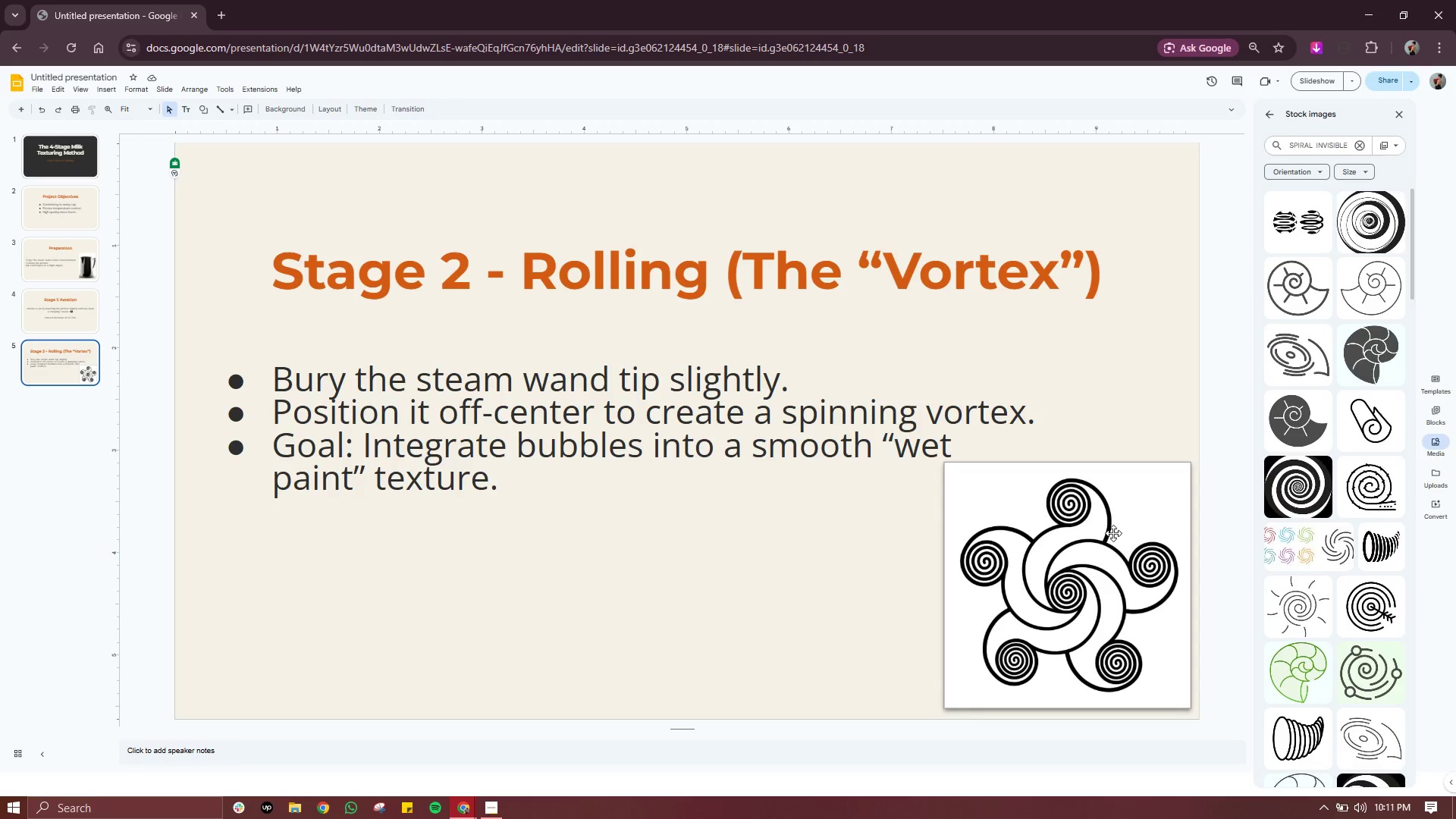 
left_click([1112, 532])
 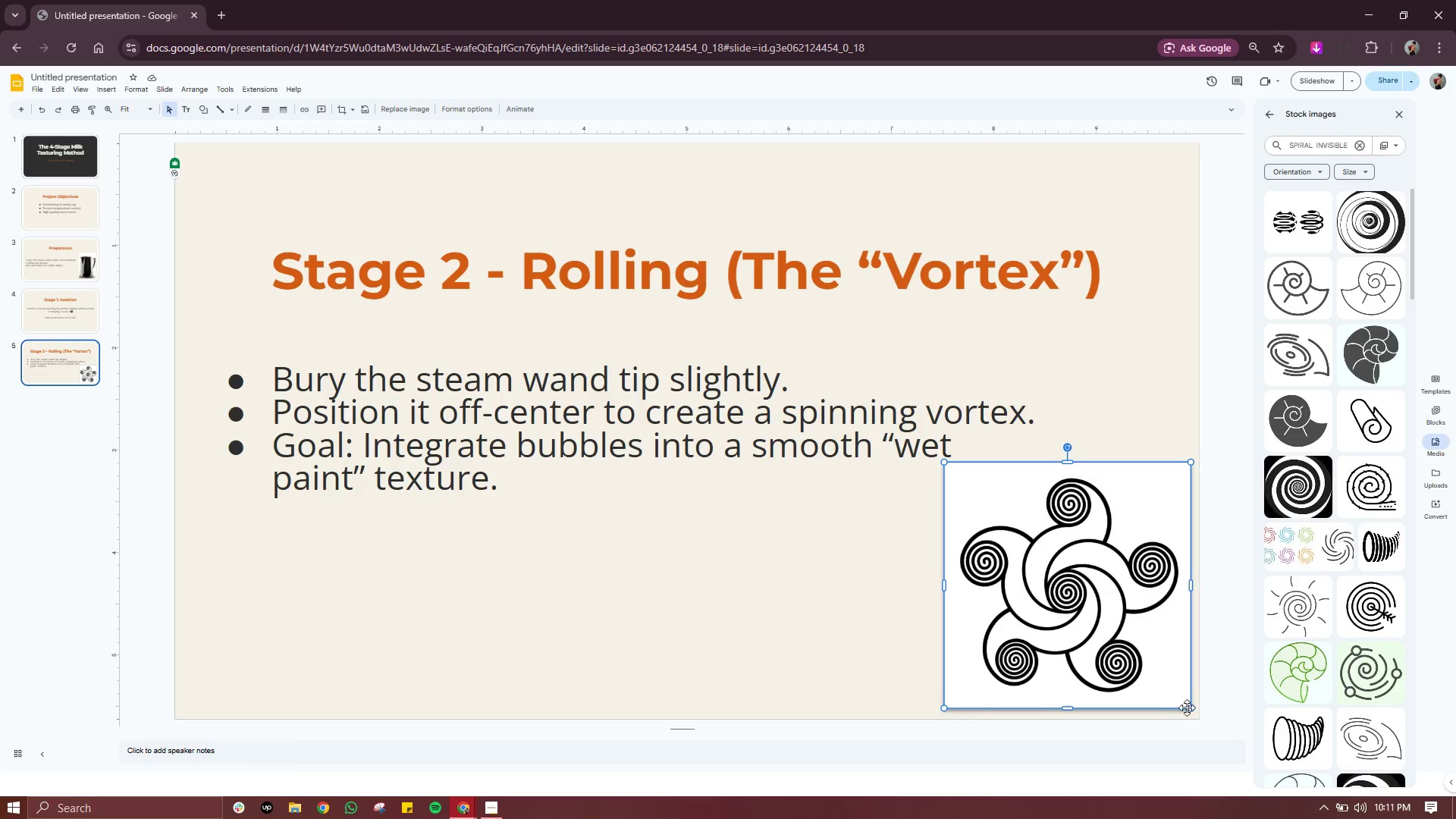 
left_click_drag(start_coordinate=[1188, 707], to_coordinate=[1173, 676])
 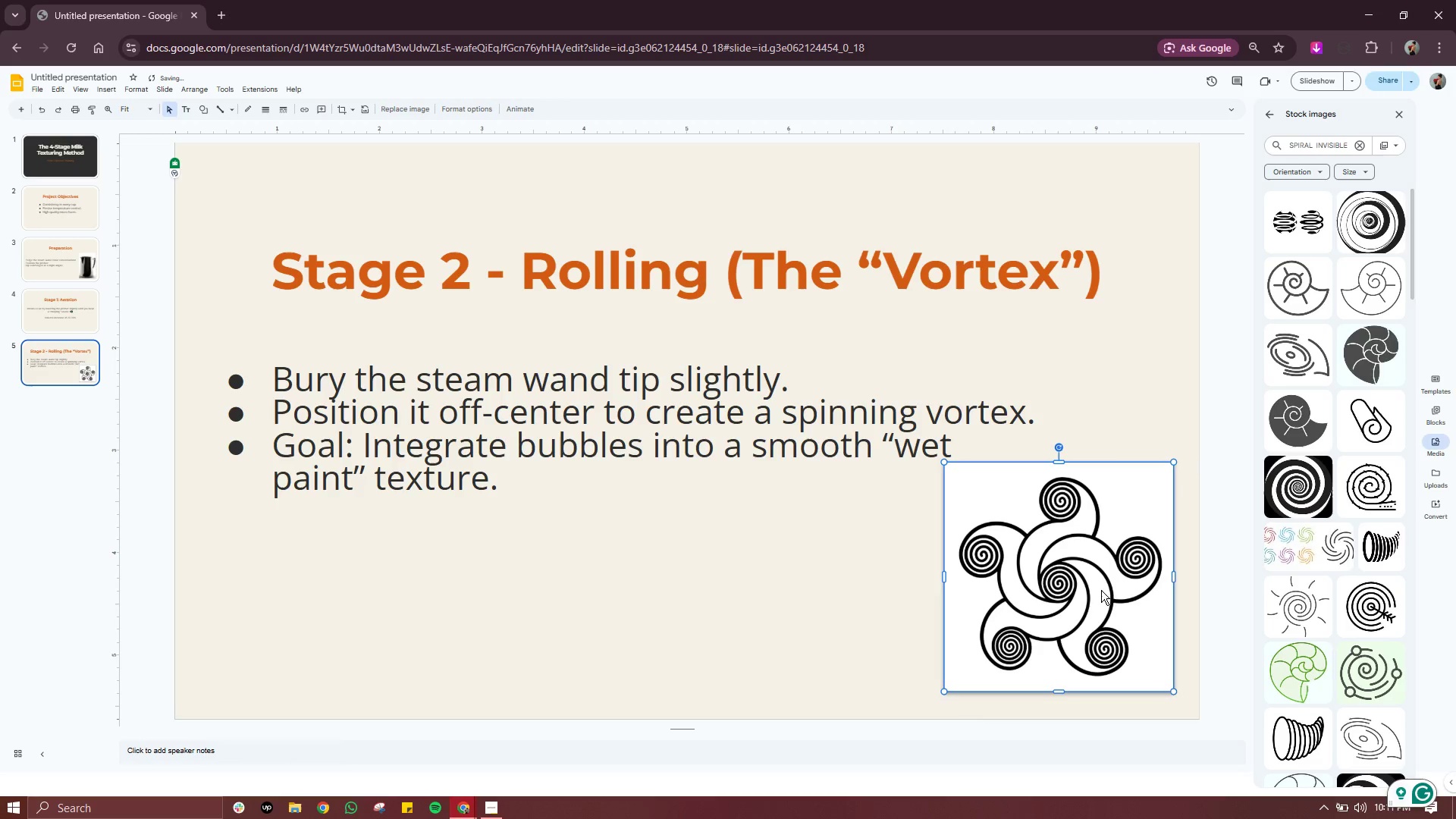 
left_click_drag(start_coordinate=[1101, 590], to_coordinate=[1108, 600])
 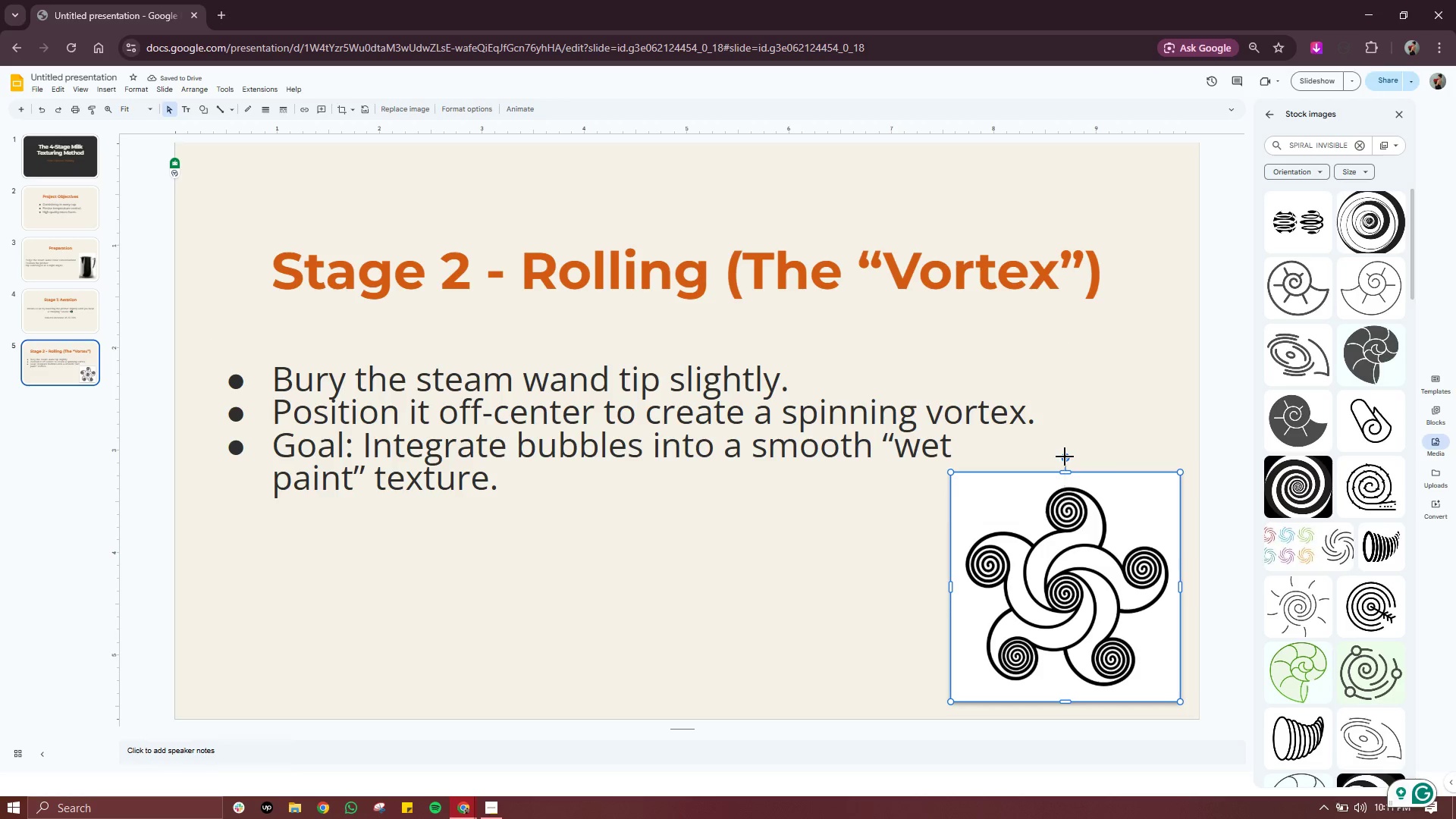 
left_click([908, 443])
 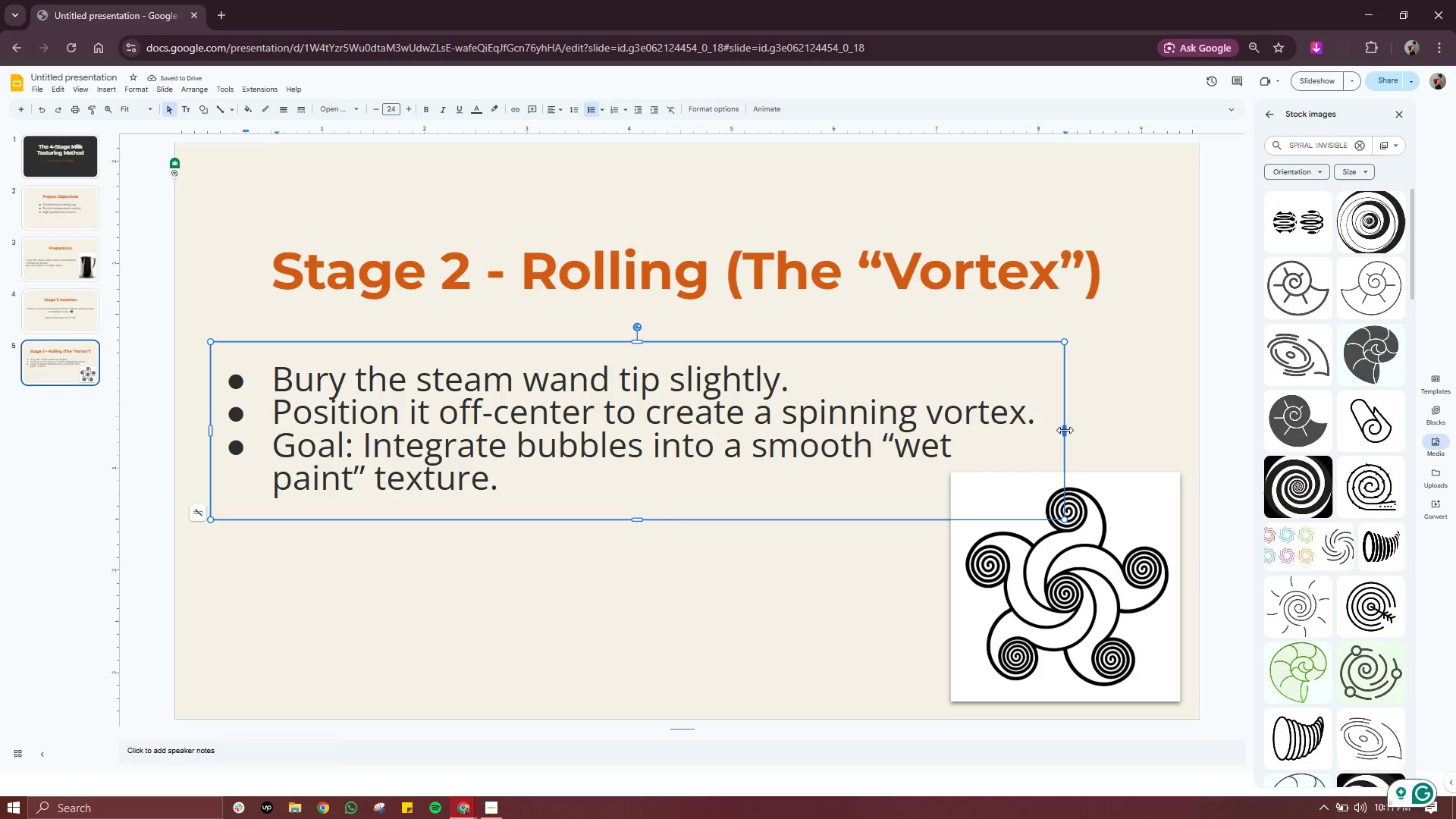 
left_click_drag(start_coordinate=[1065, 430], to_coordinate=[1001, 430])
 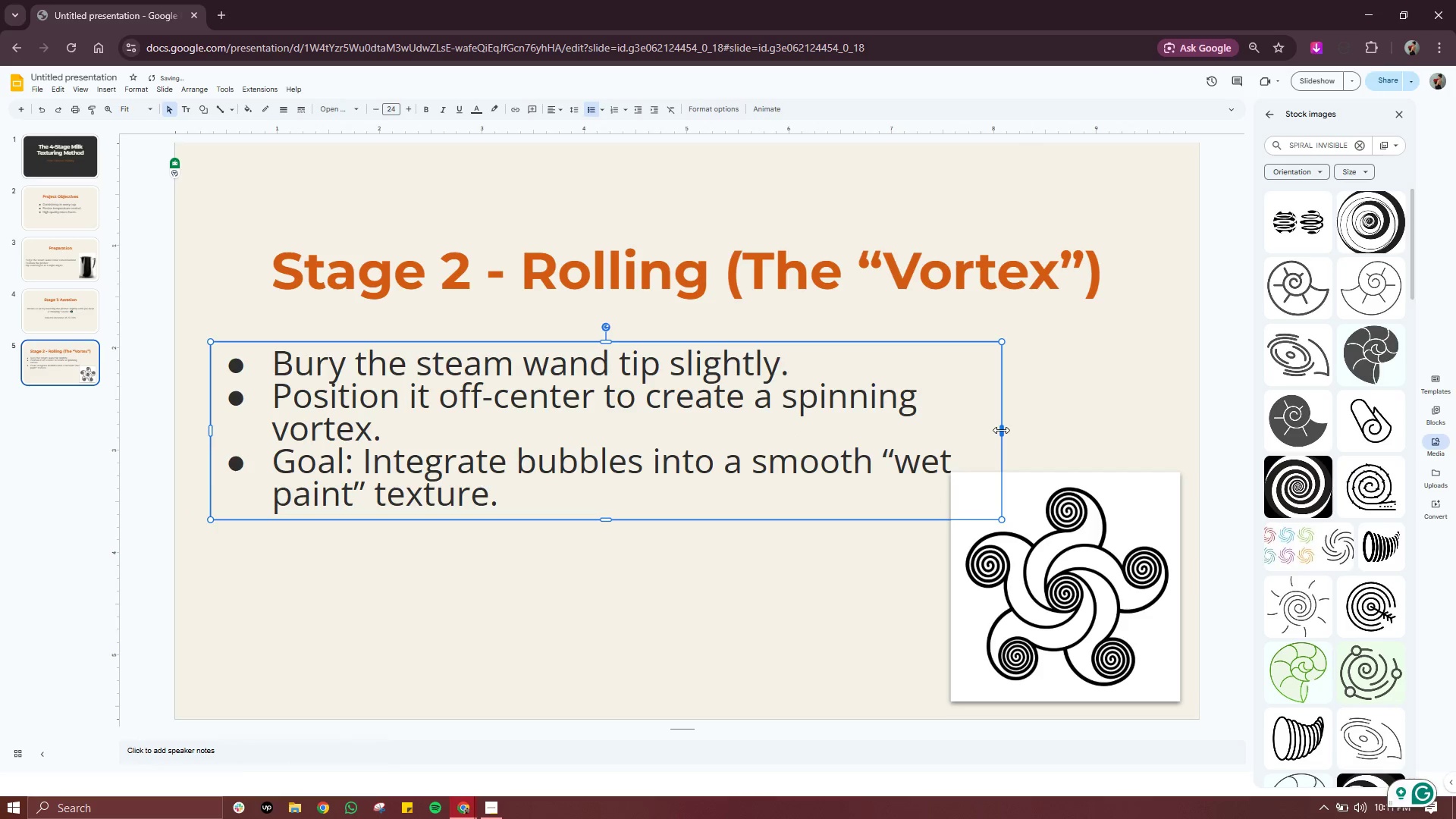 
left_click_drag(start_coordinate=[1001, 430], to_coordinate=[929, 431])
 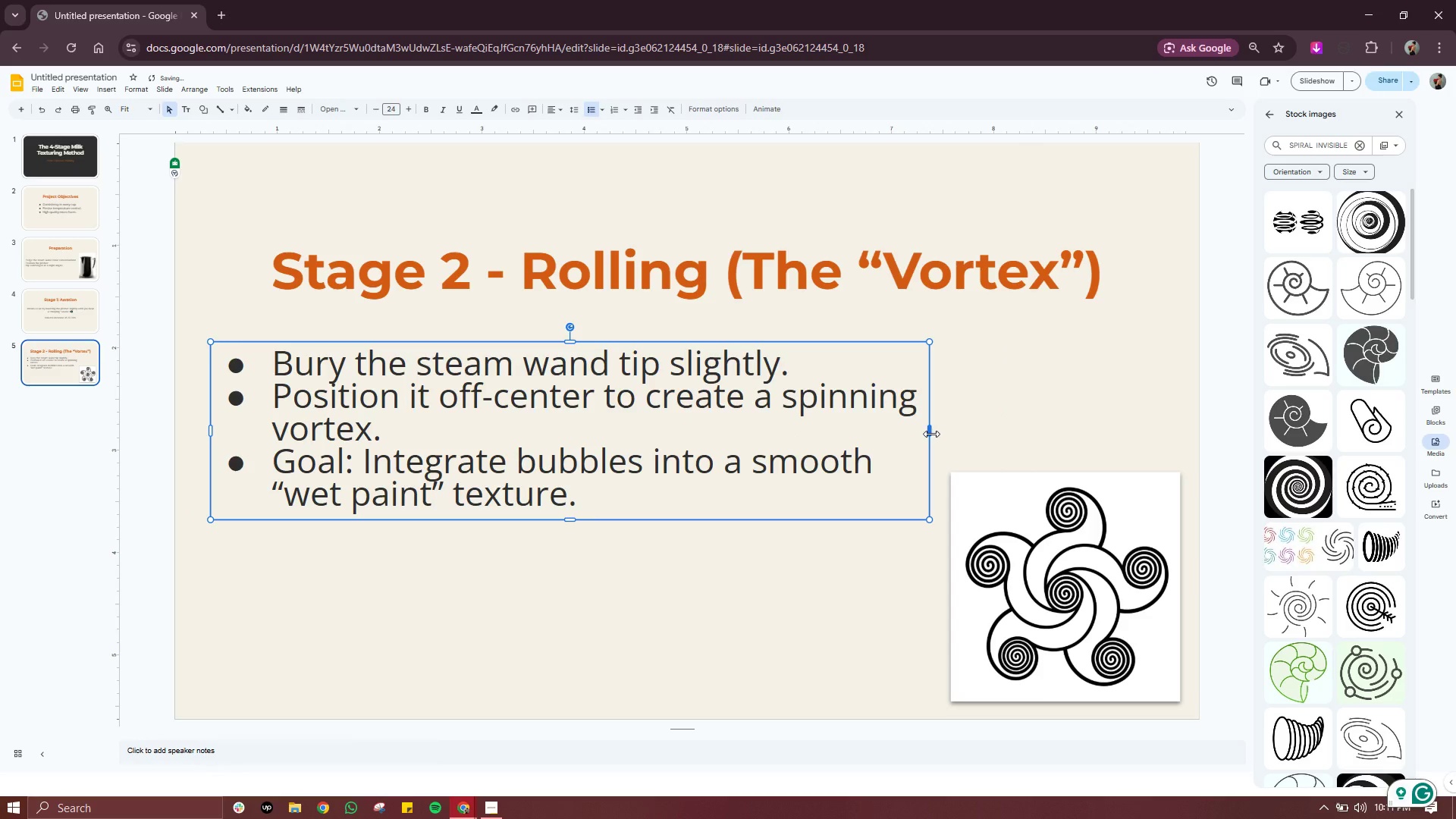 
left_click_drag(start_coordinate=[931, 434], to_coordinate=[885, 432])
 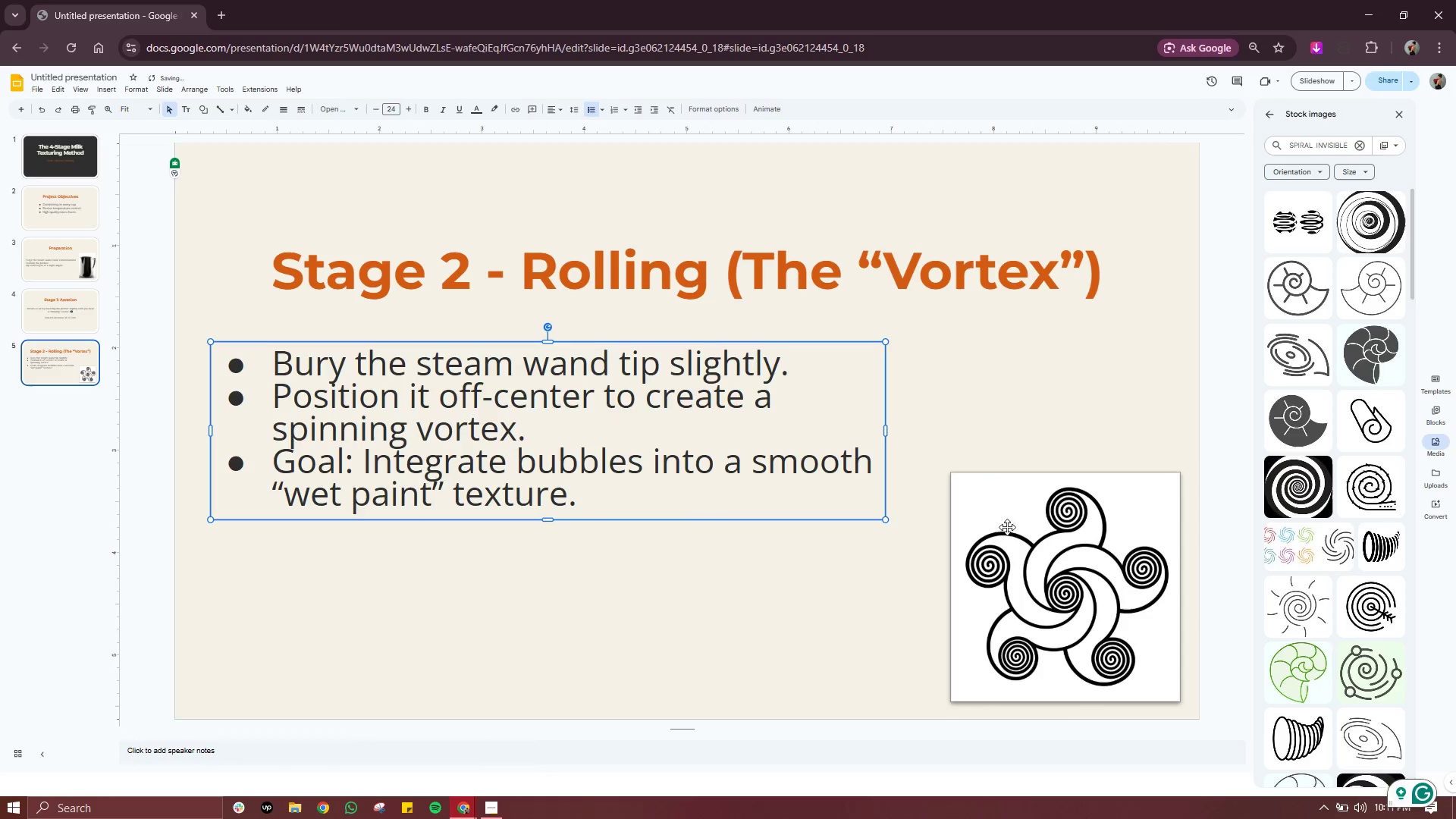 
left_click([1078, 548])
 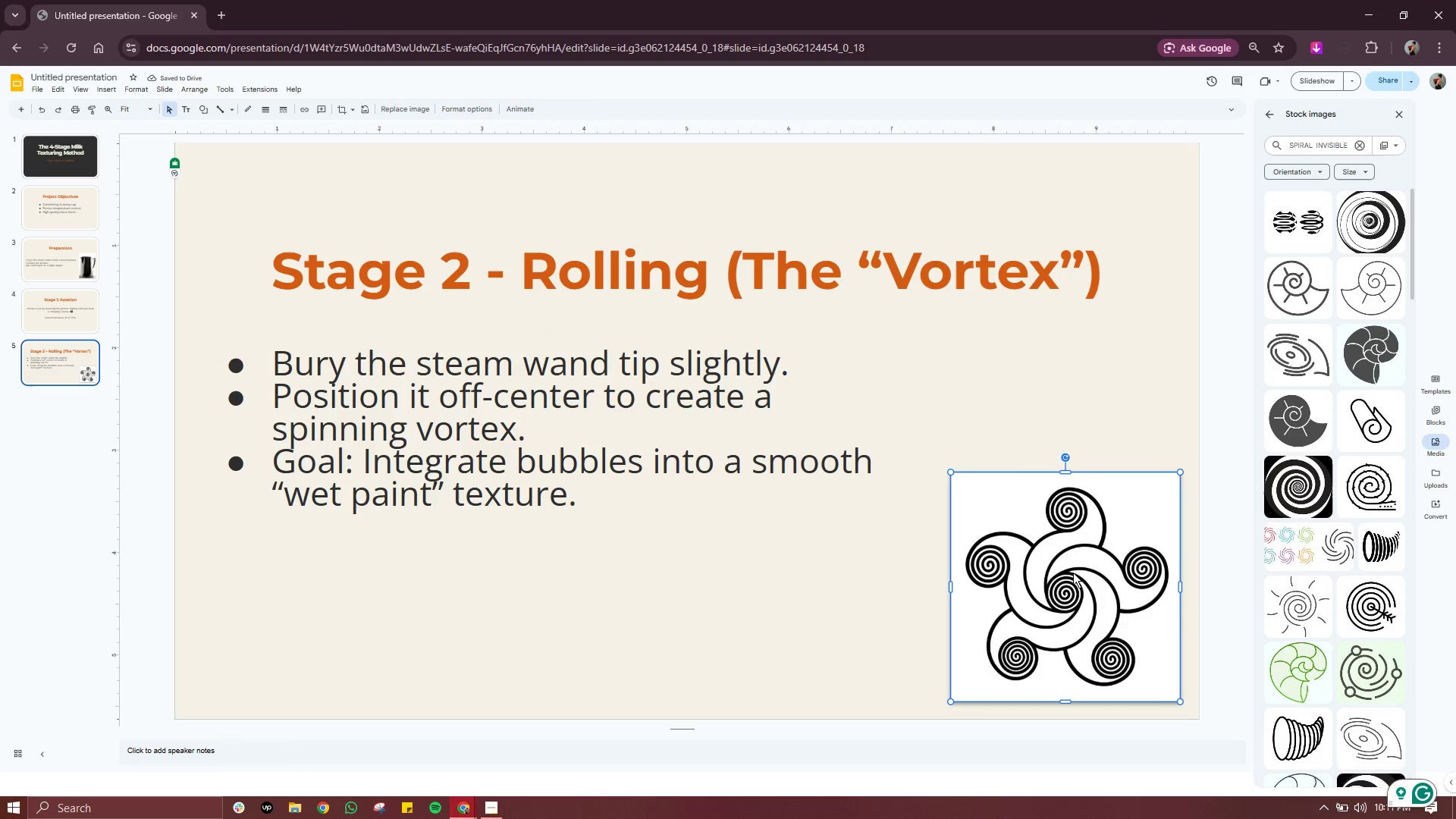 
left_click_drag(start_coordinate=[1073, 573], to_coordinate=[1062, 447])
 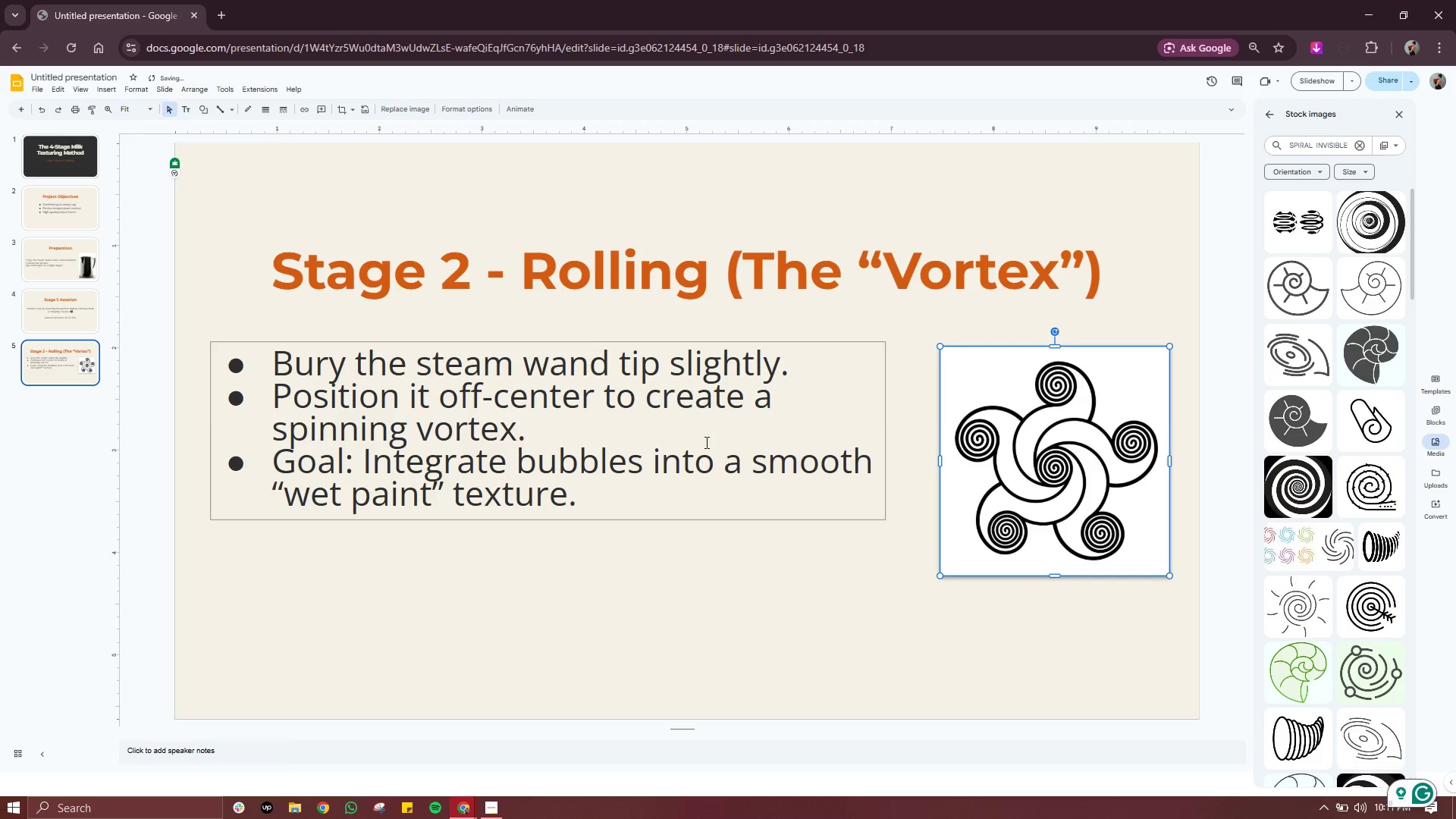 
left_click([704, 442])
 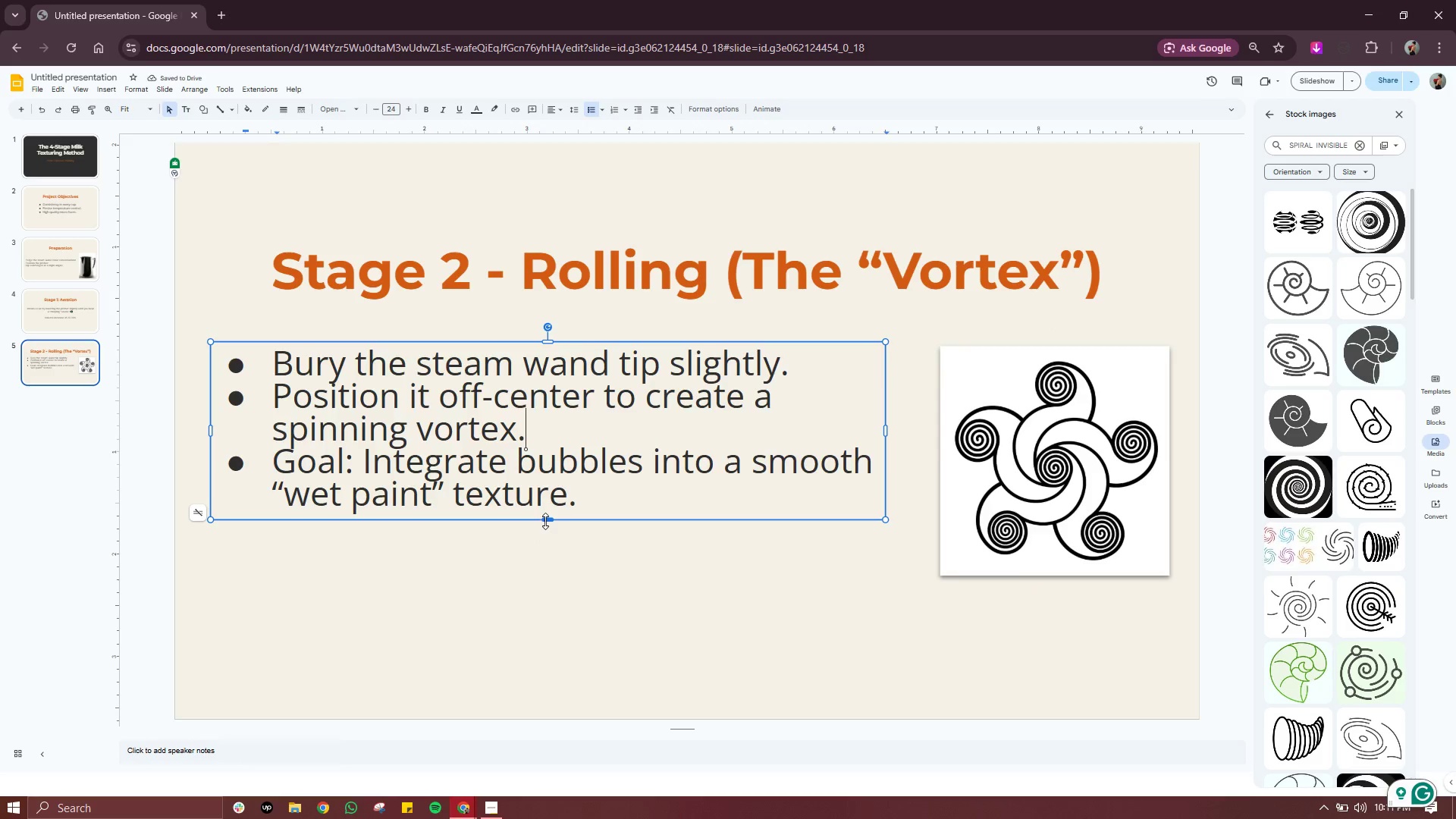 
left_click_drag(start_coordinate=[545, 521], to_coordinate=[544, 575])
 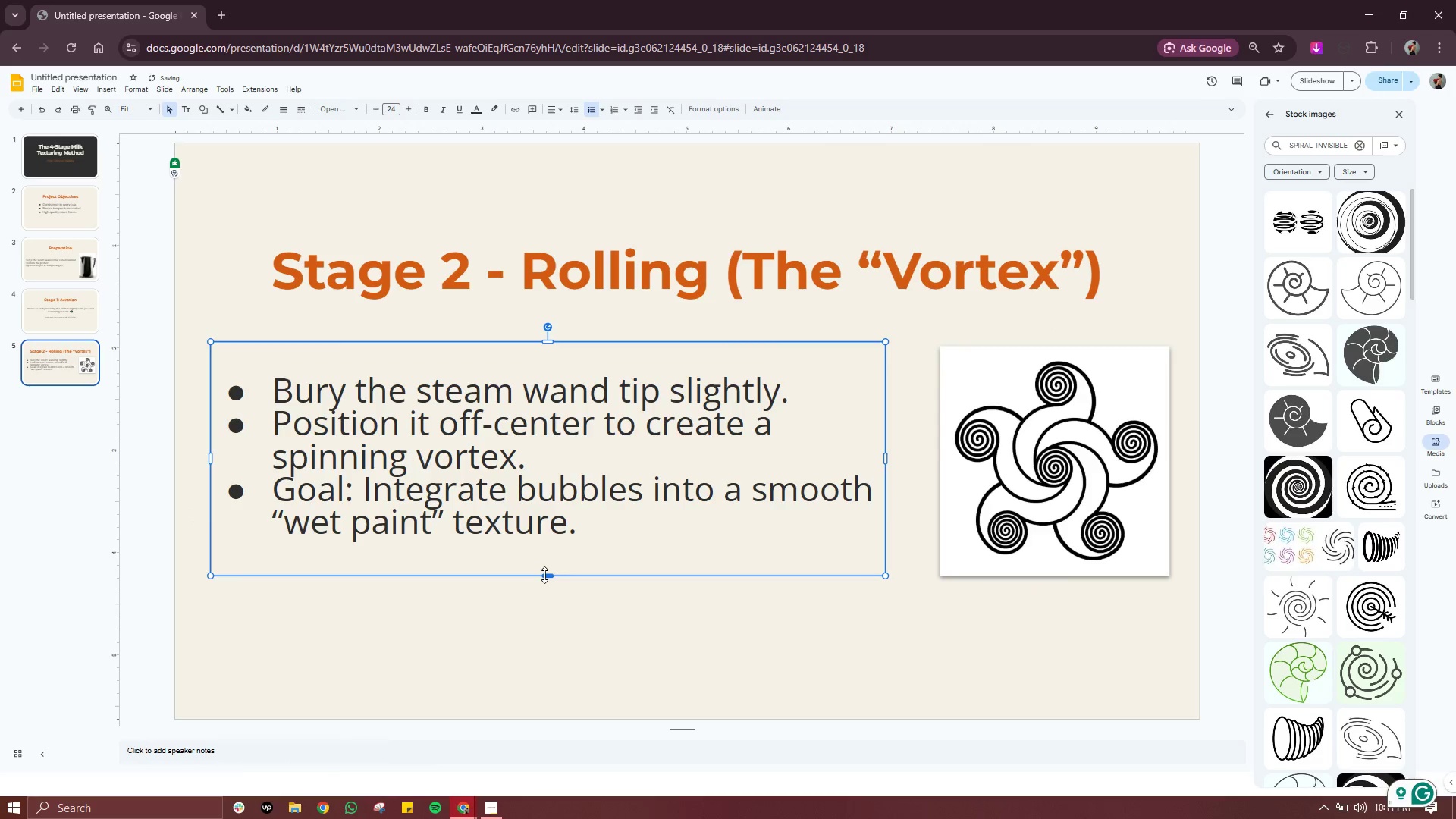 
left_click([544, 575])
 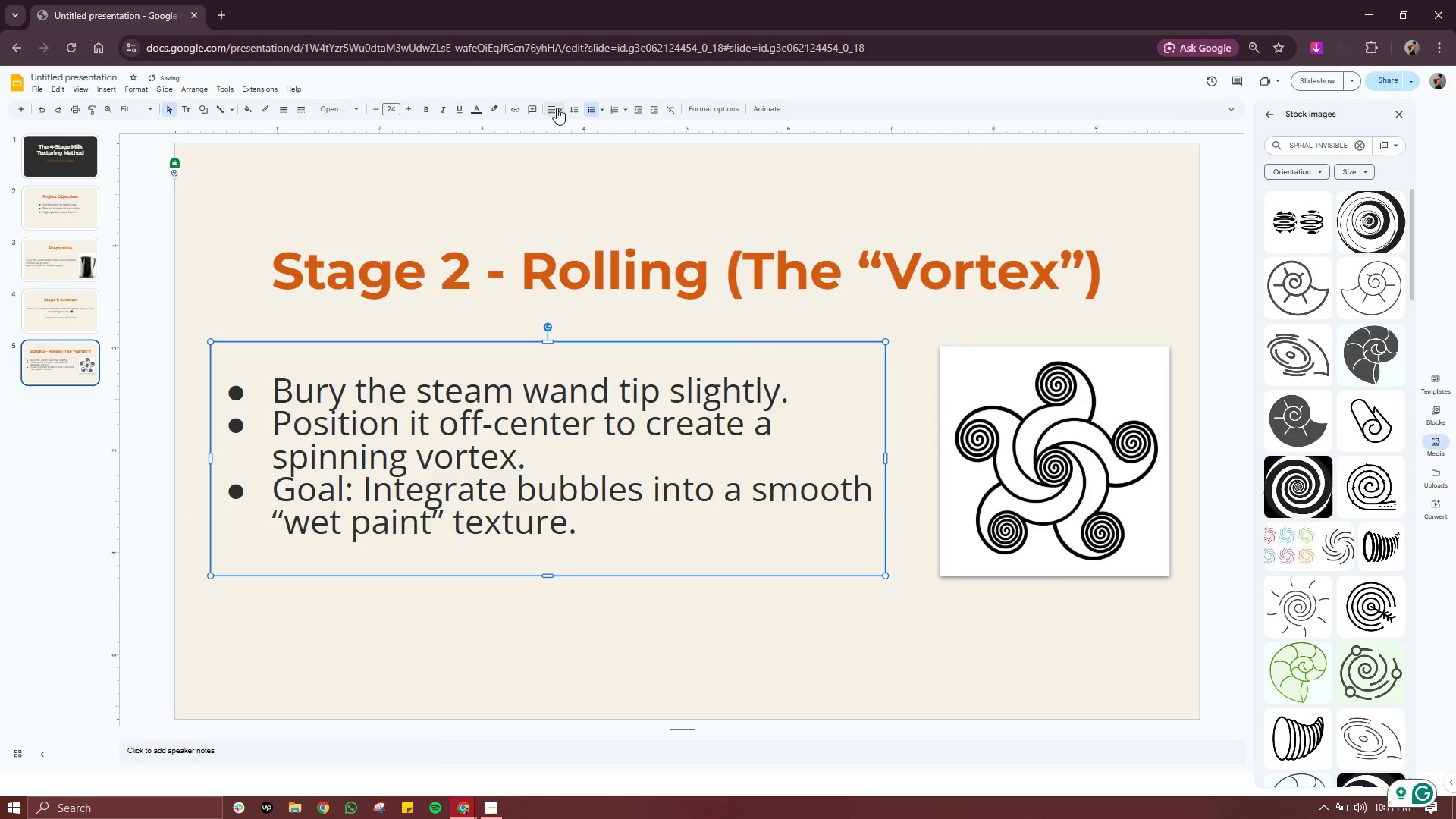 
left_click([557, 112])
 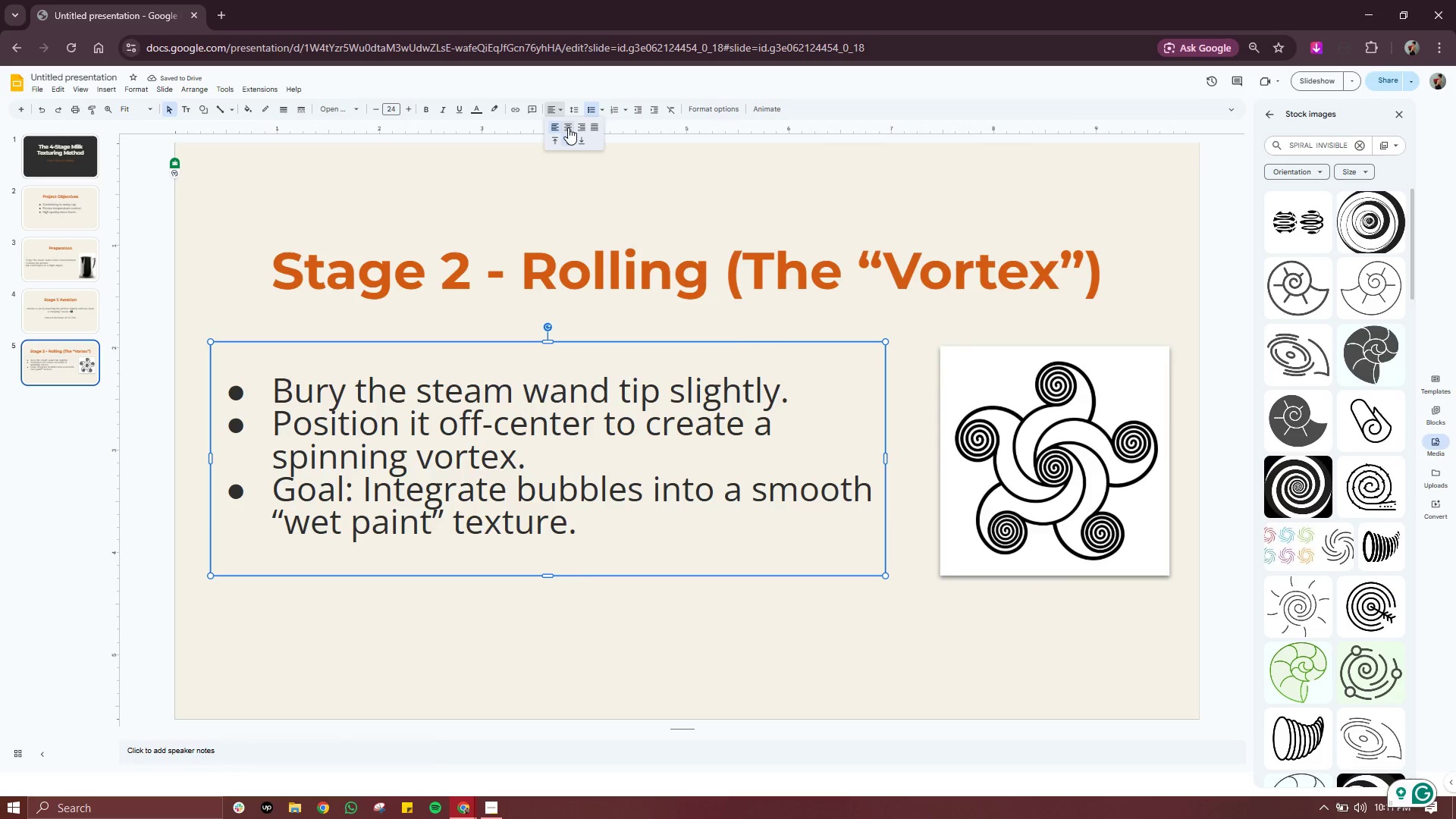 
left_click([568, 127])
 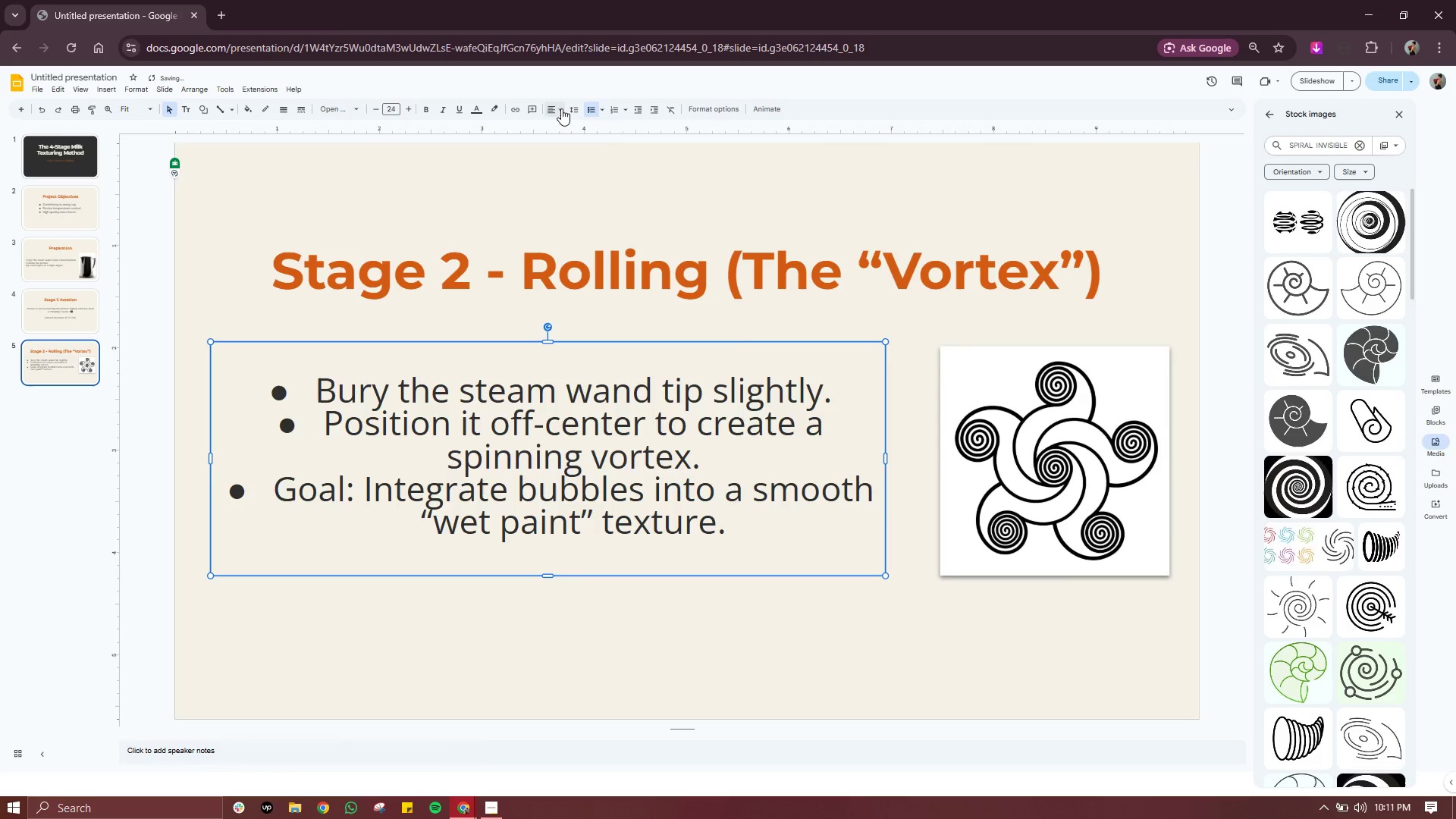 
left_click([561, 108])
 